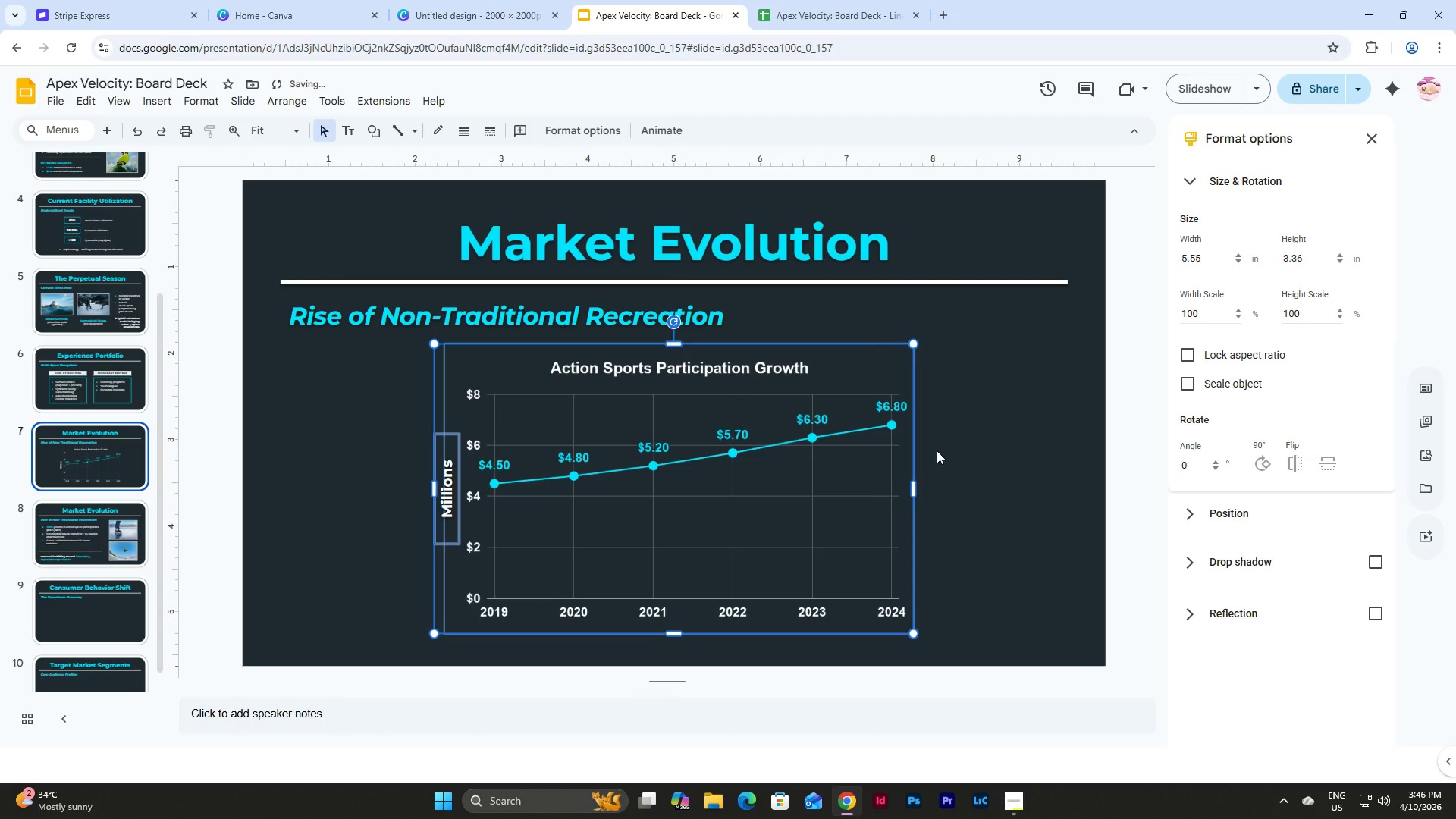 
left_click([937, 450])
 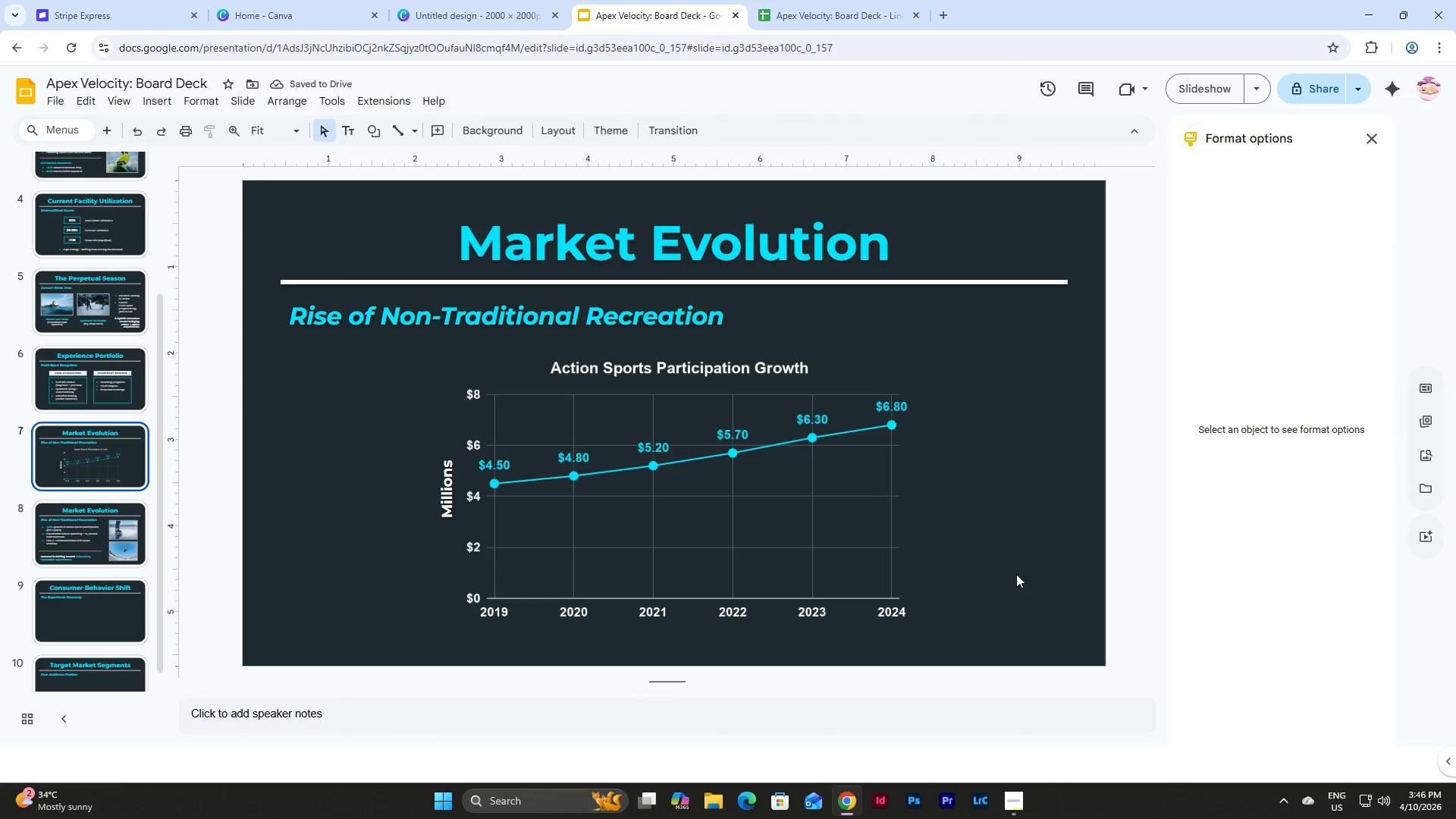 
left_click_drag(start_coordinate=[1003, 635], to_coordinate=[416, 365])
 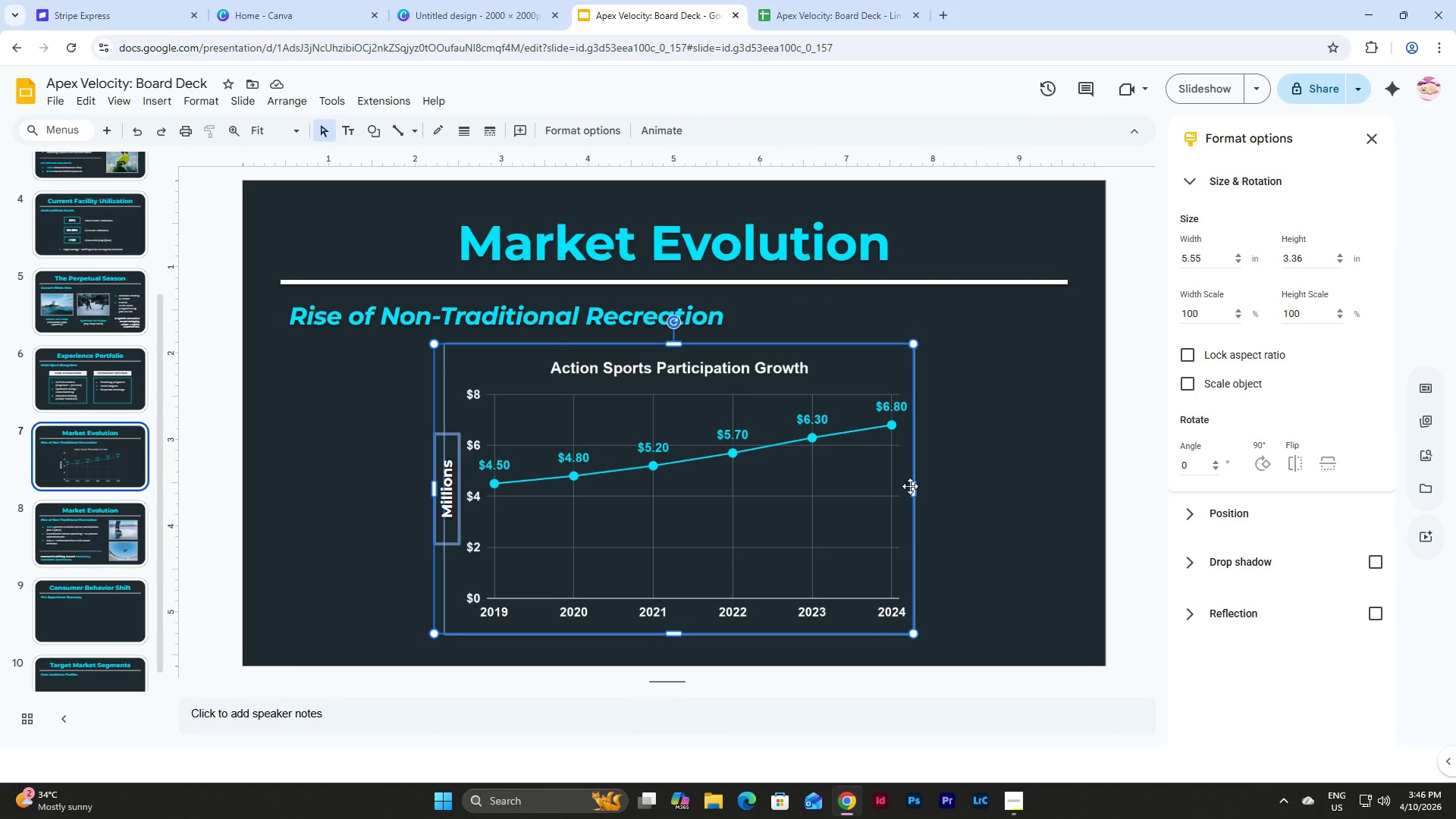 
left_click([919, 488])
 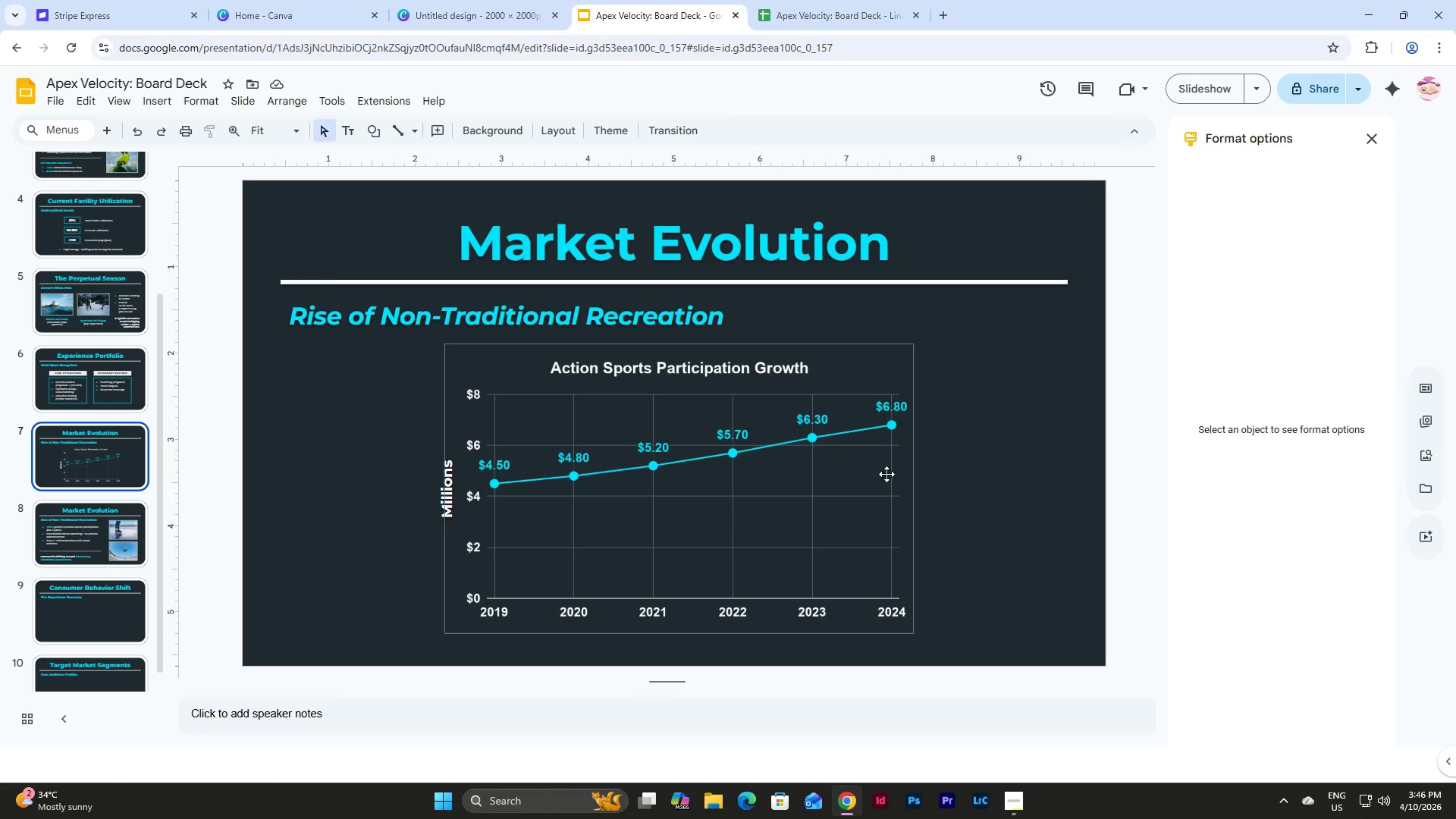 
left_click([864, 464])
 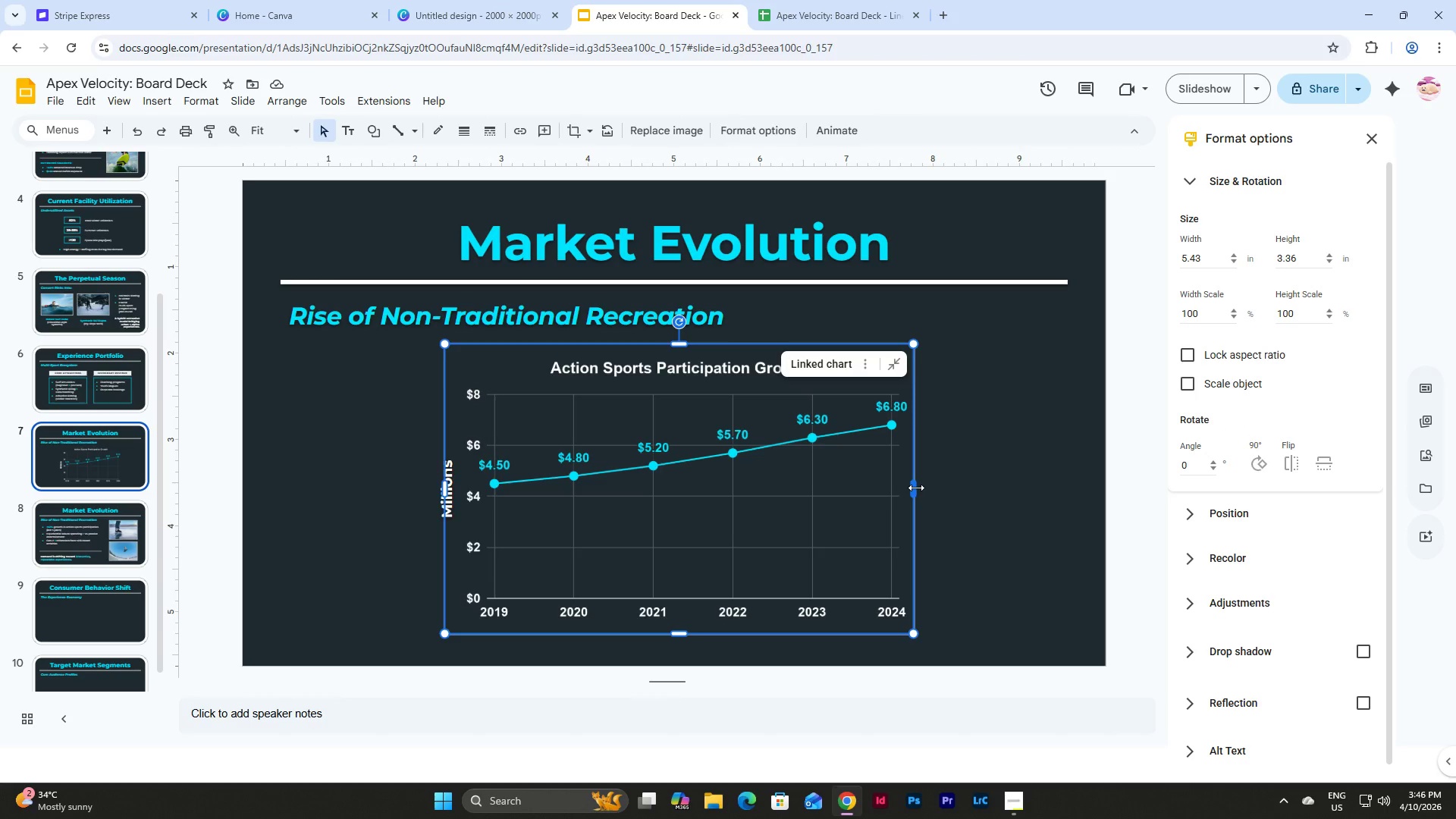 
left_click_drag(start_coordinate=[915, 488], to_coordinate=[935, 488])
 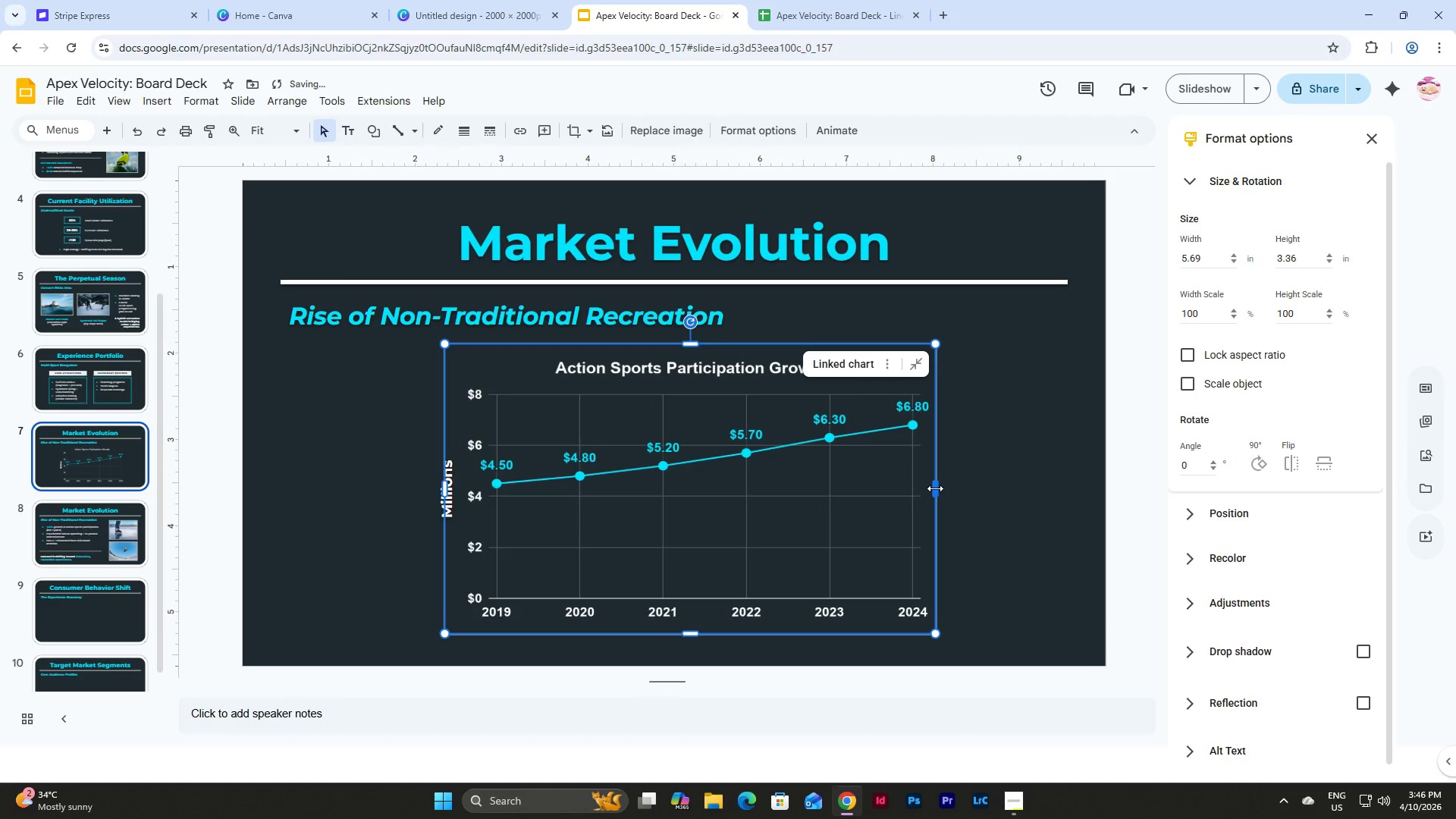 
left_click_drag(start_coordinate=[935, 488], to_coordinate=[955, 488])
 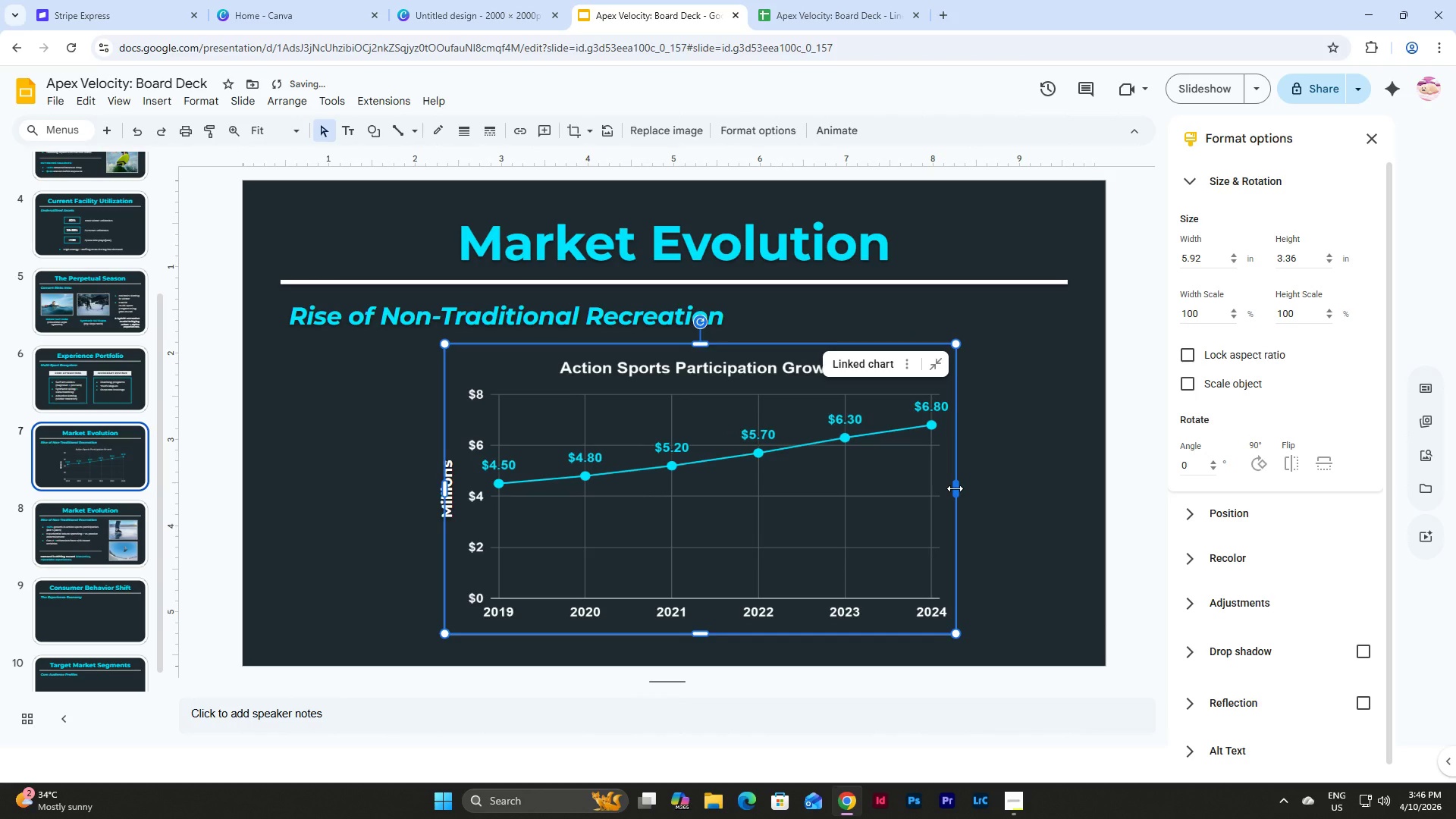 
left_click_drag(start_coordinate=[955, 488], to_coordinate=[949, 488])
 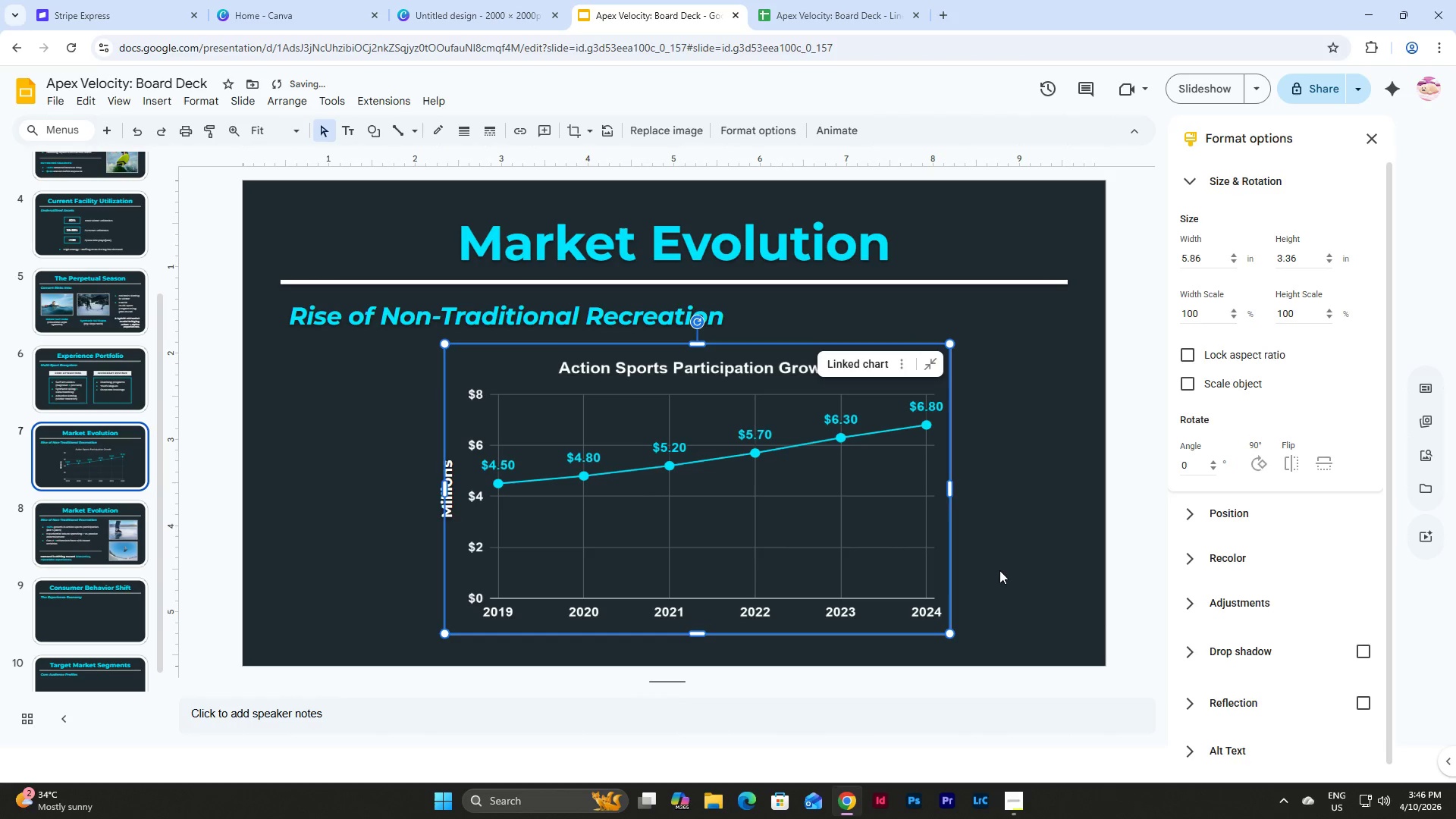 
left_click([1002, 573])
 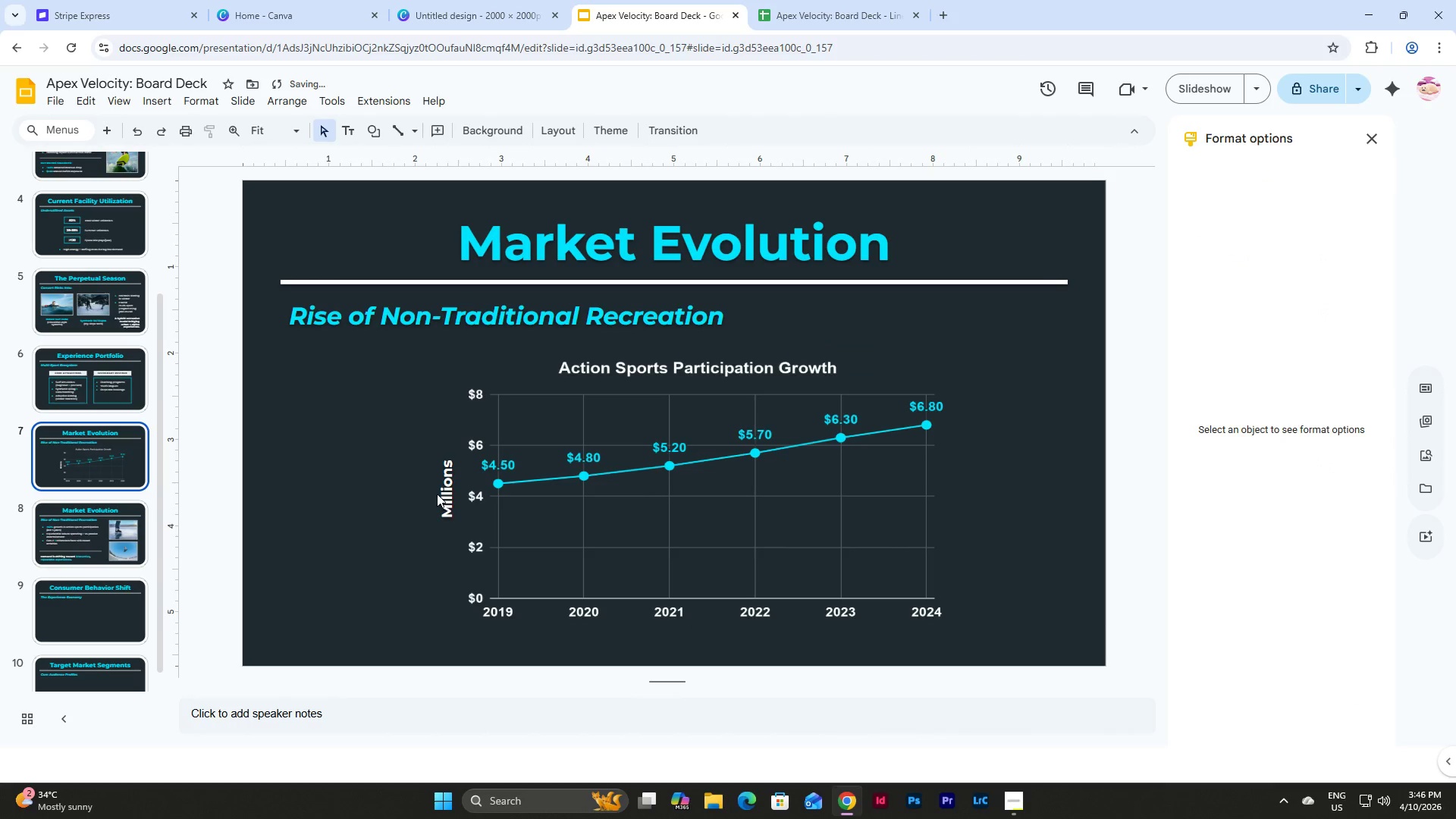 
left_click([437, 494])
 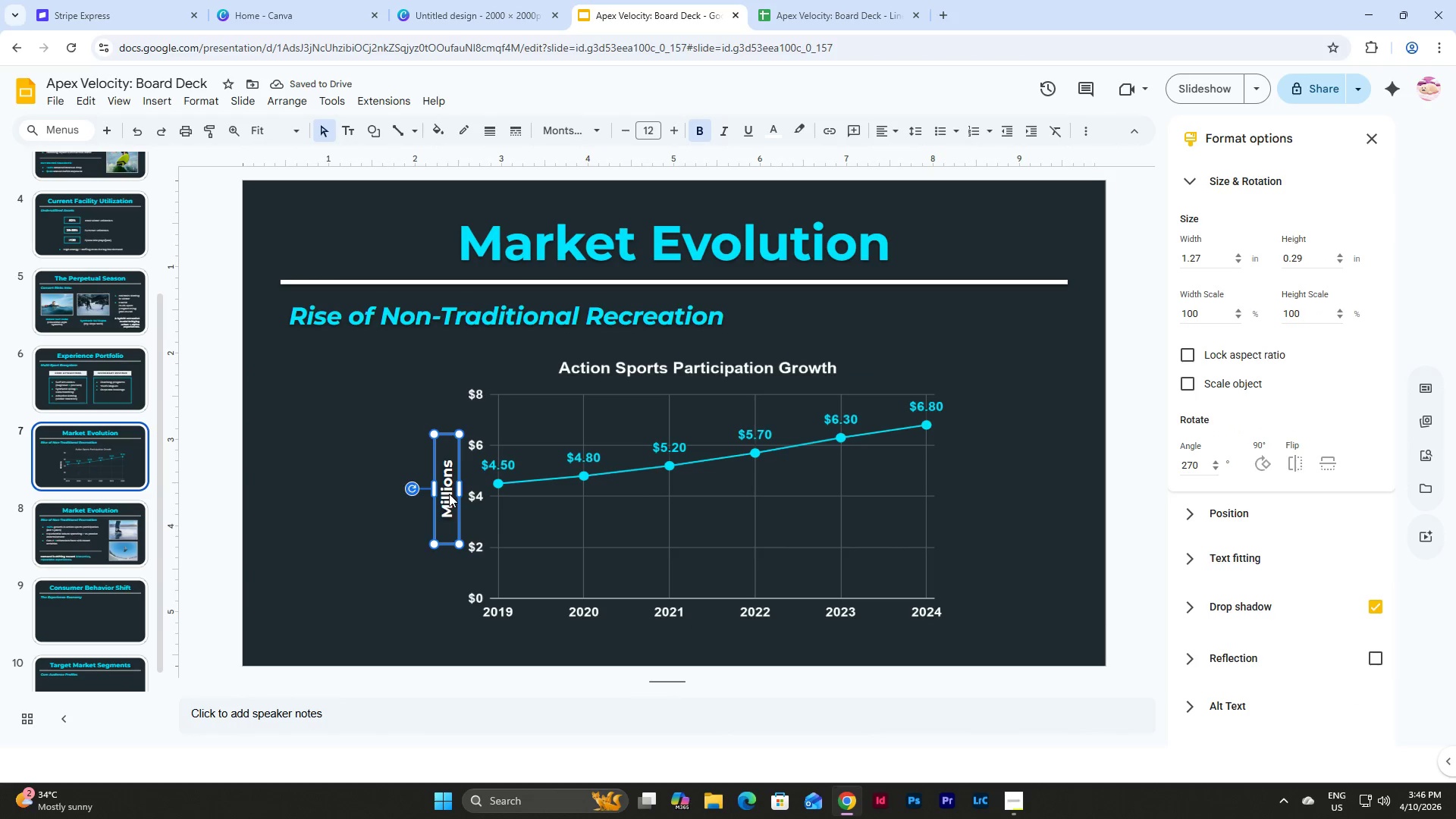 
left_click_drag(start_coordinate=[447, 494], to_coordinate=[453, 494])
 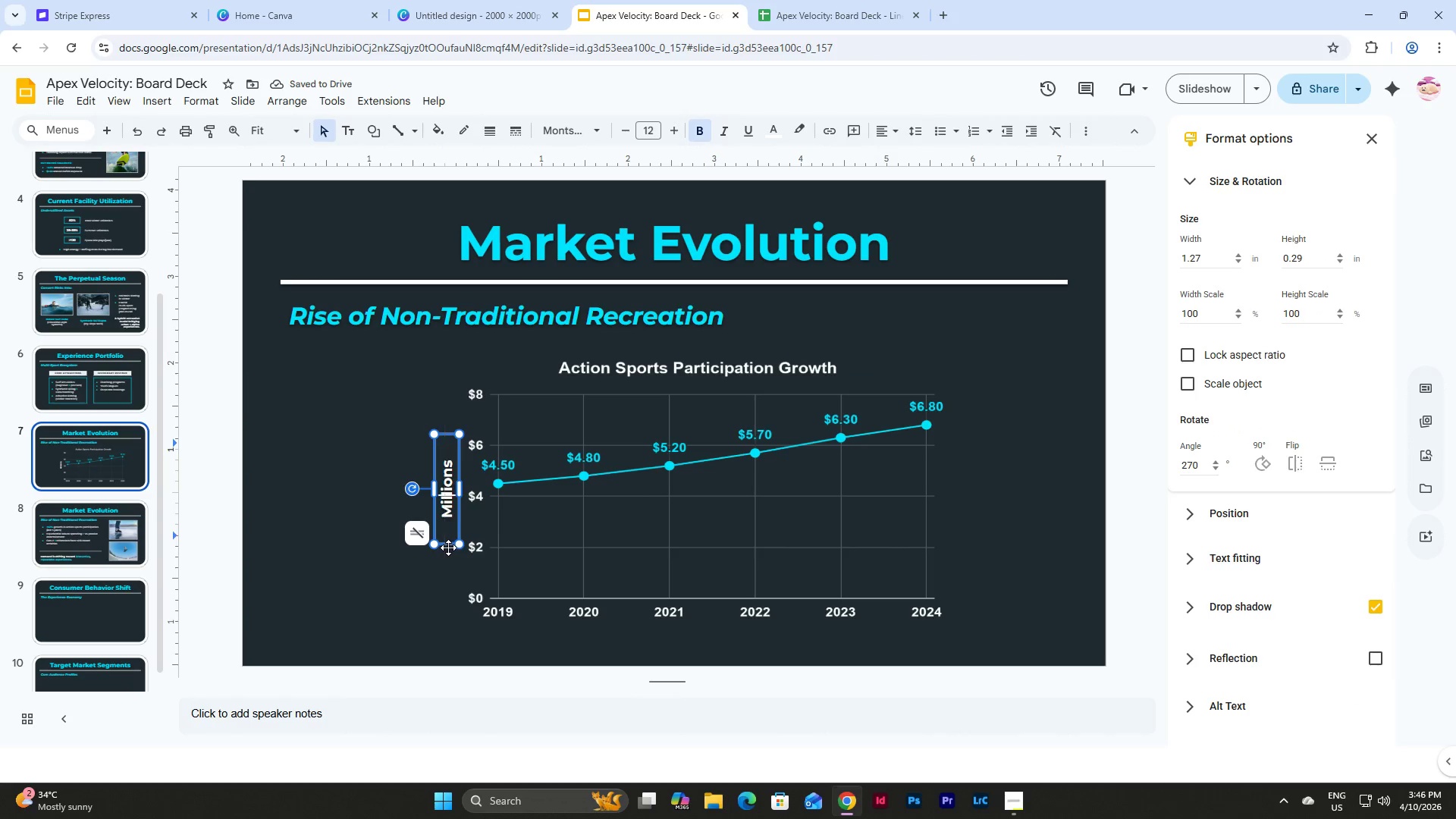 
left_click_drag(start_coordinate=[448, 548], to_coordinate=[456, 548])
 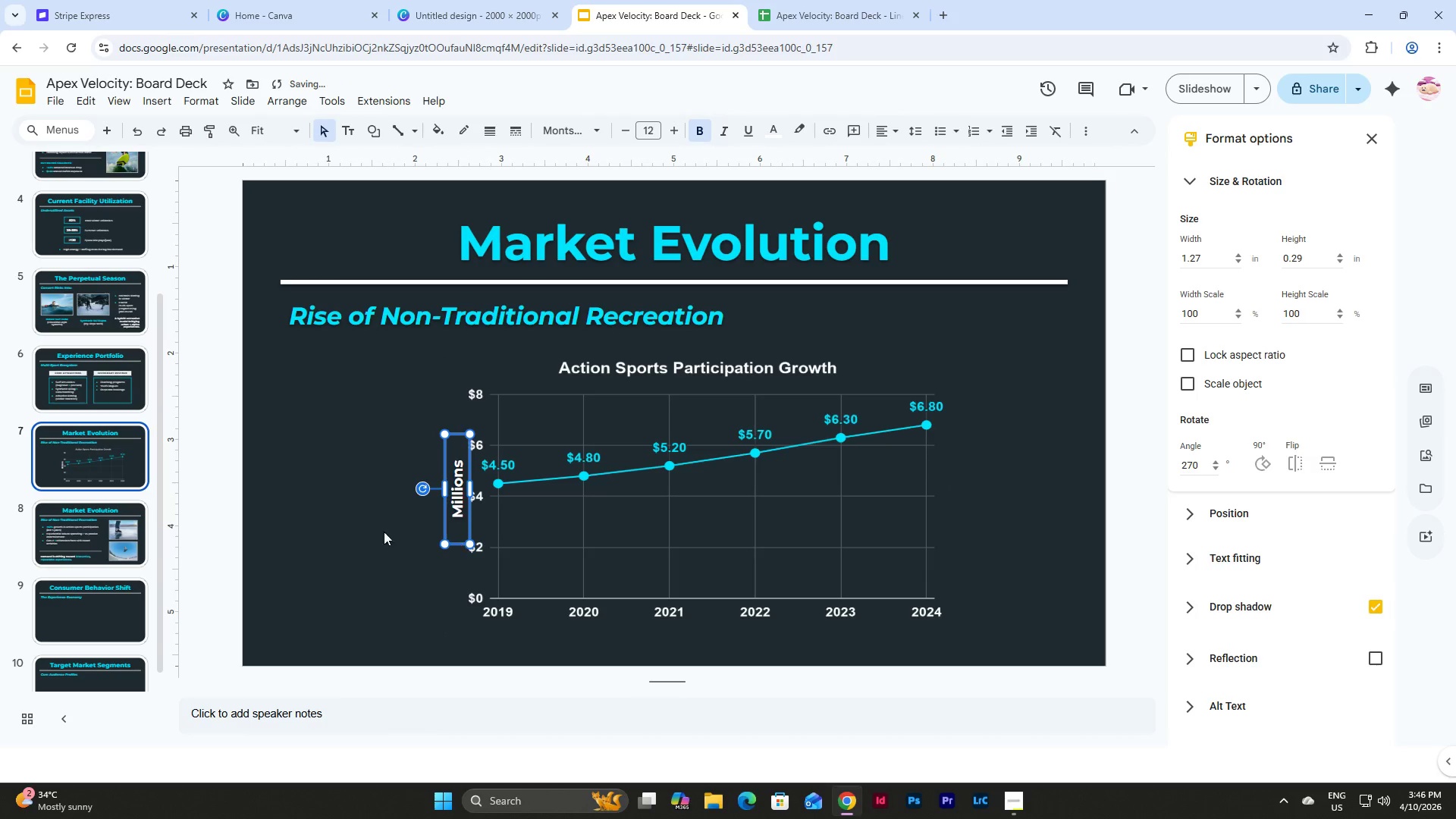 
left_click([366, 527])
 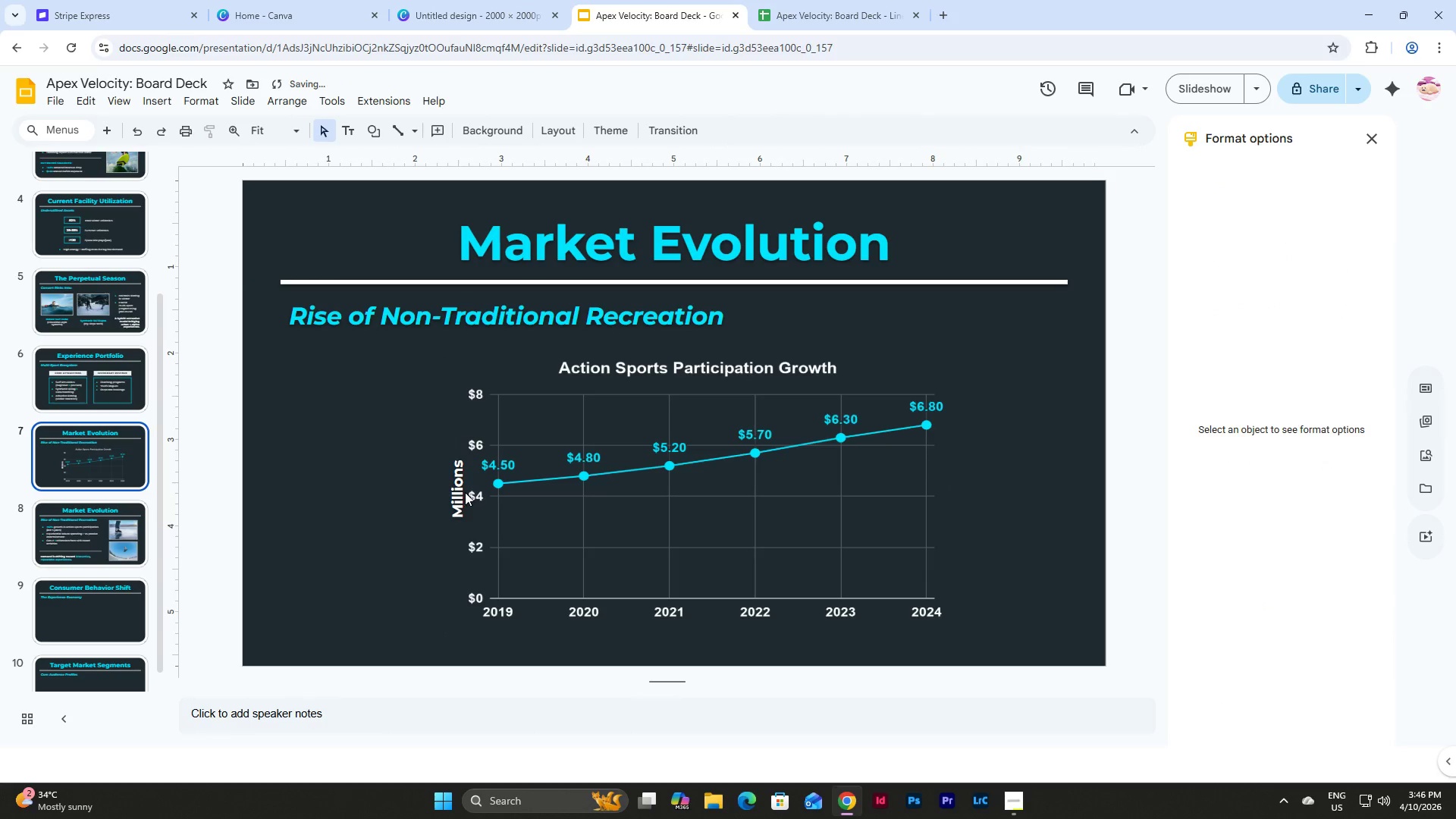 
left_click([457, 495])
 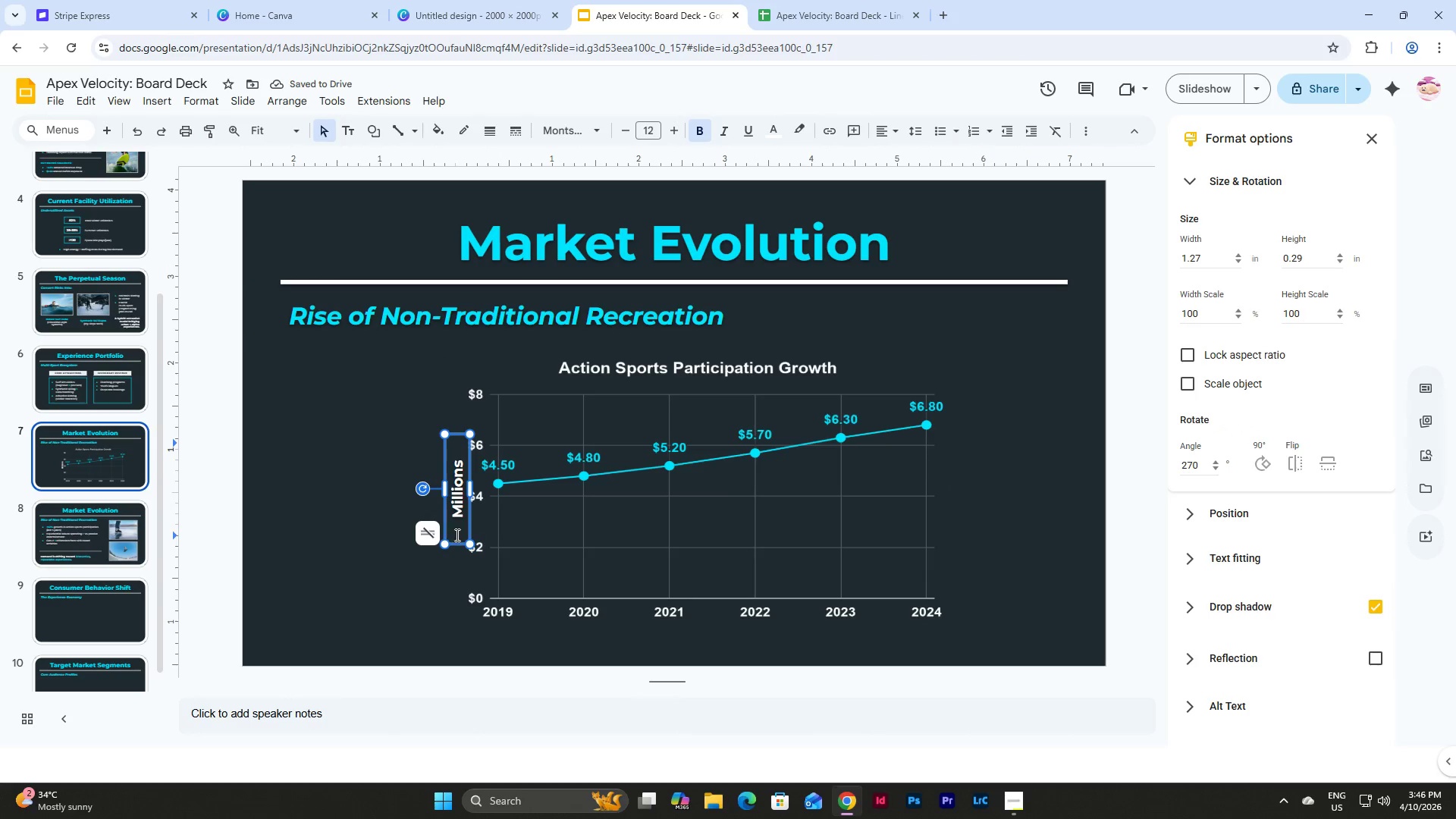 
left_click_drag(start_coordinate=[457, 538], to_coordinate=[449, 538])
 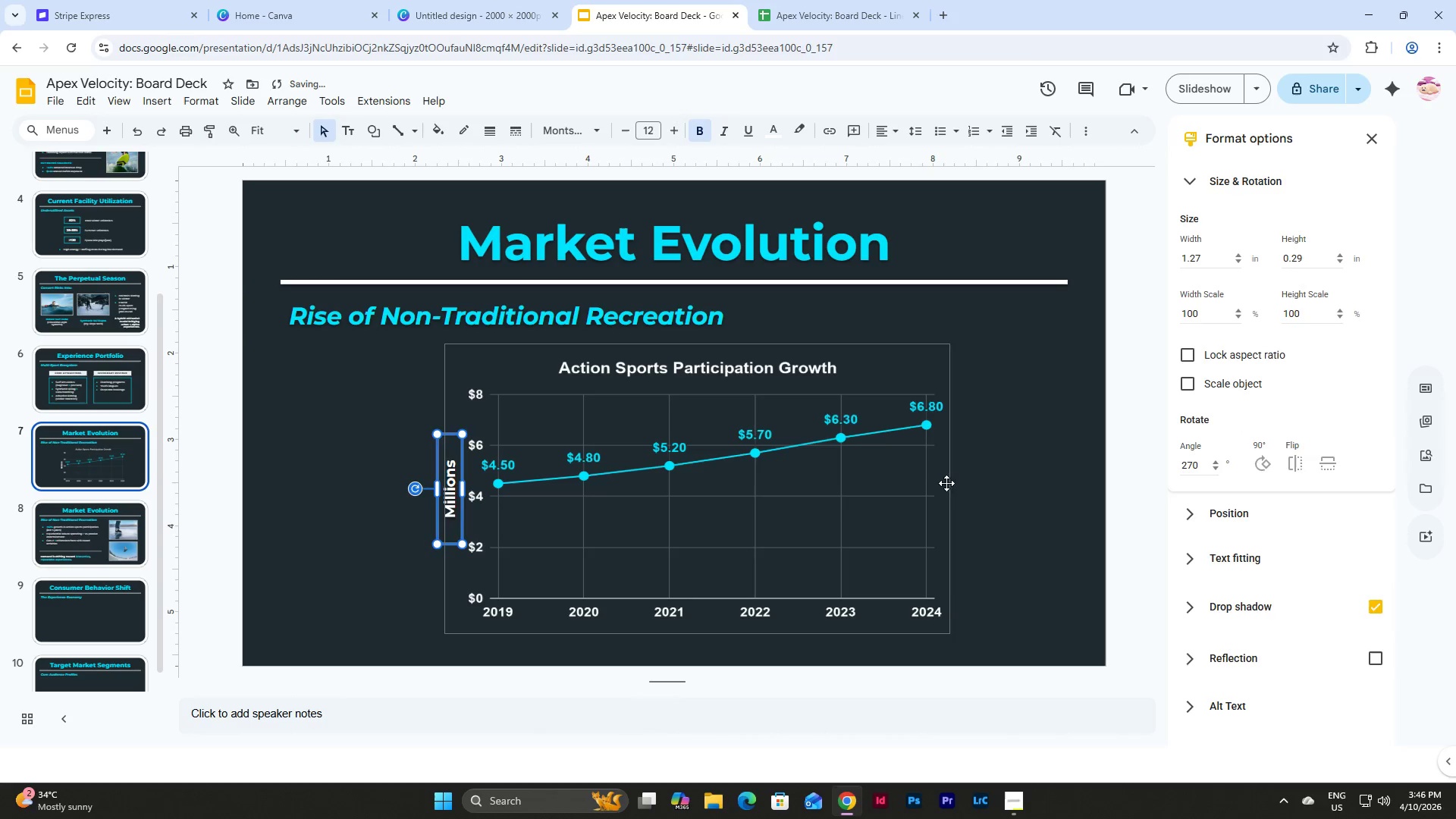 
left_click([980, 475])
 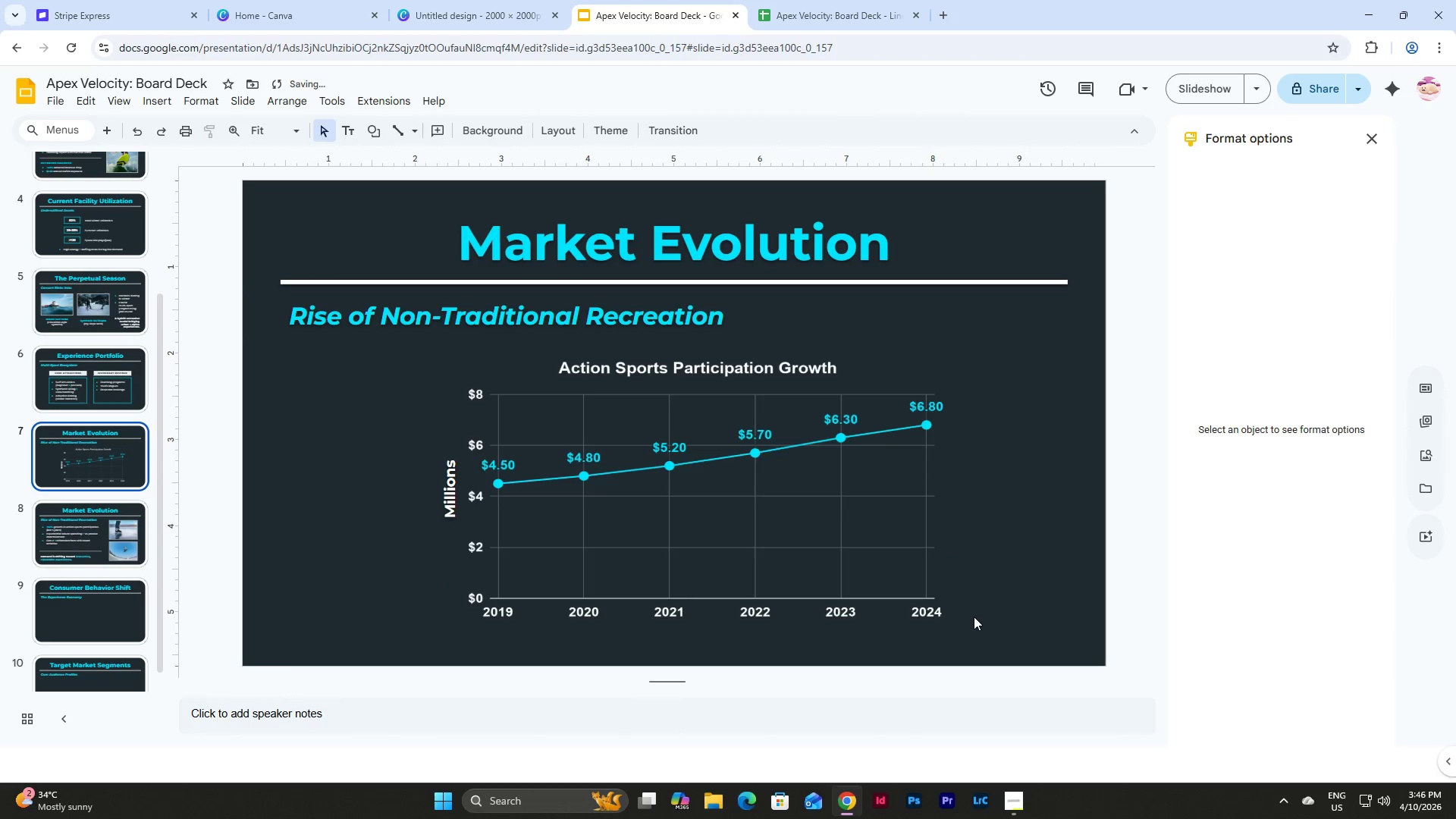 
left_click_drag(start_coordinate=[974, 617], to_coordinate=[361, 391])
 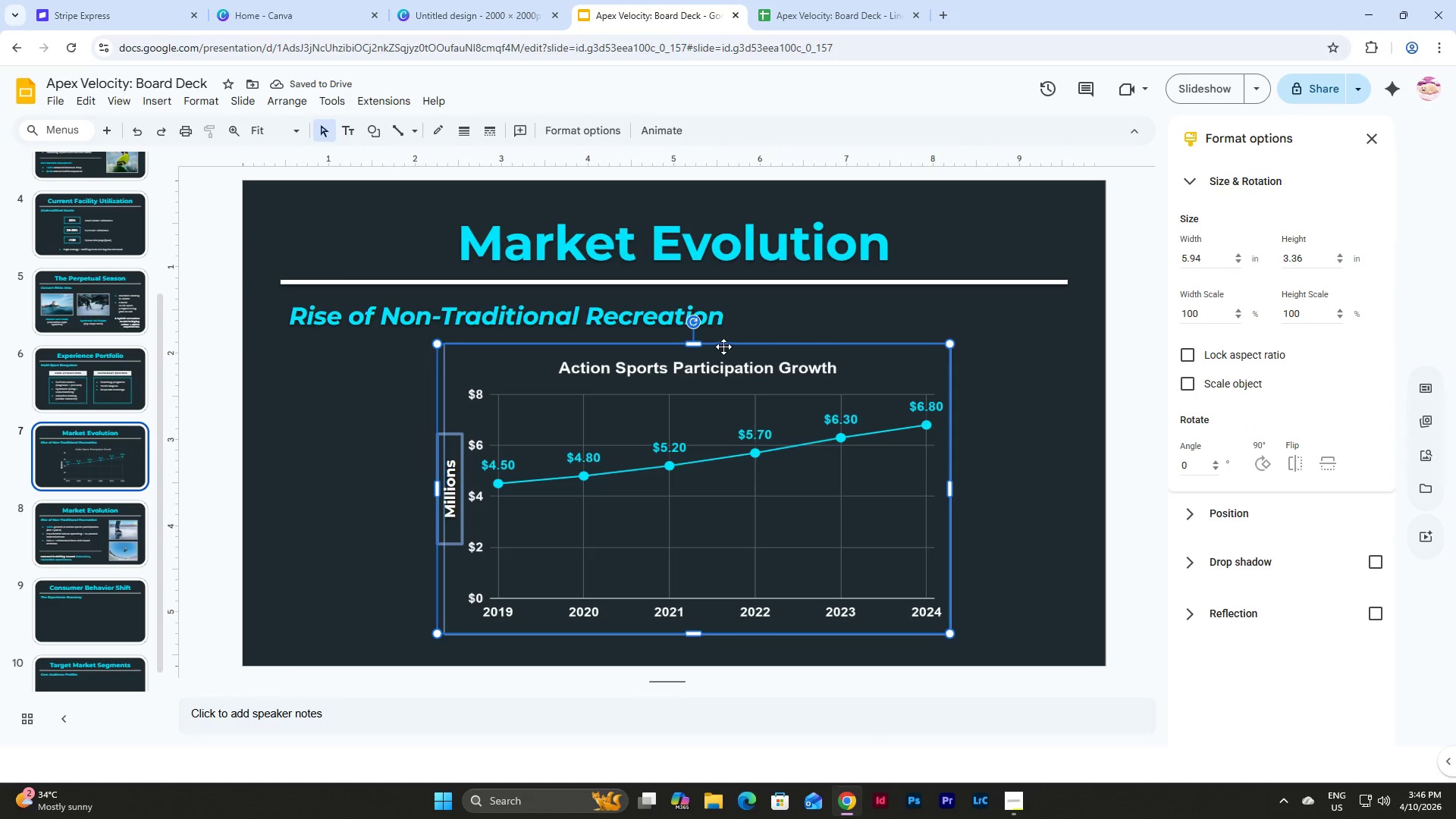 
left_click_drag(start_coordinate=[723, 346], to_coordinate=[704, 346])
 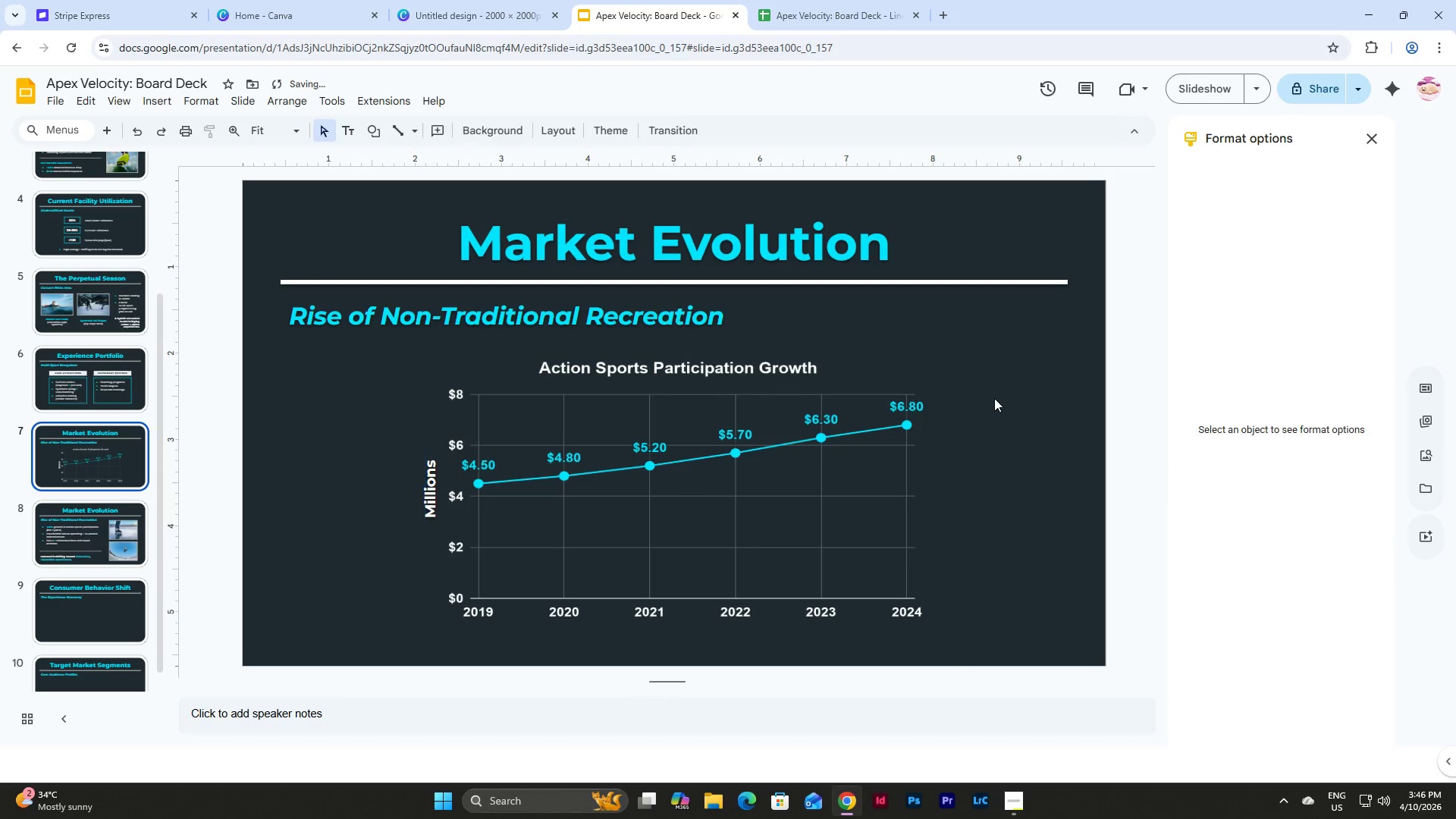 
left_click([994, 398])
 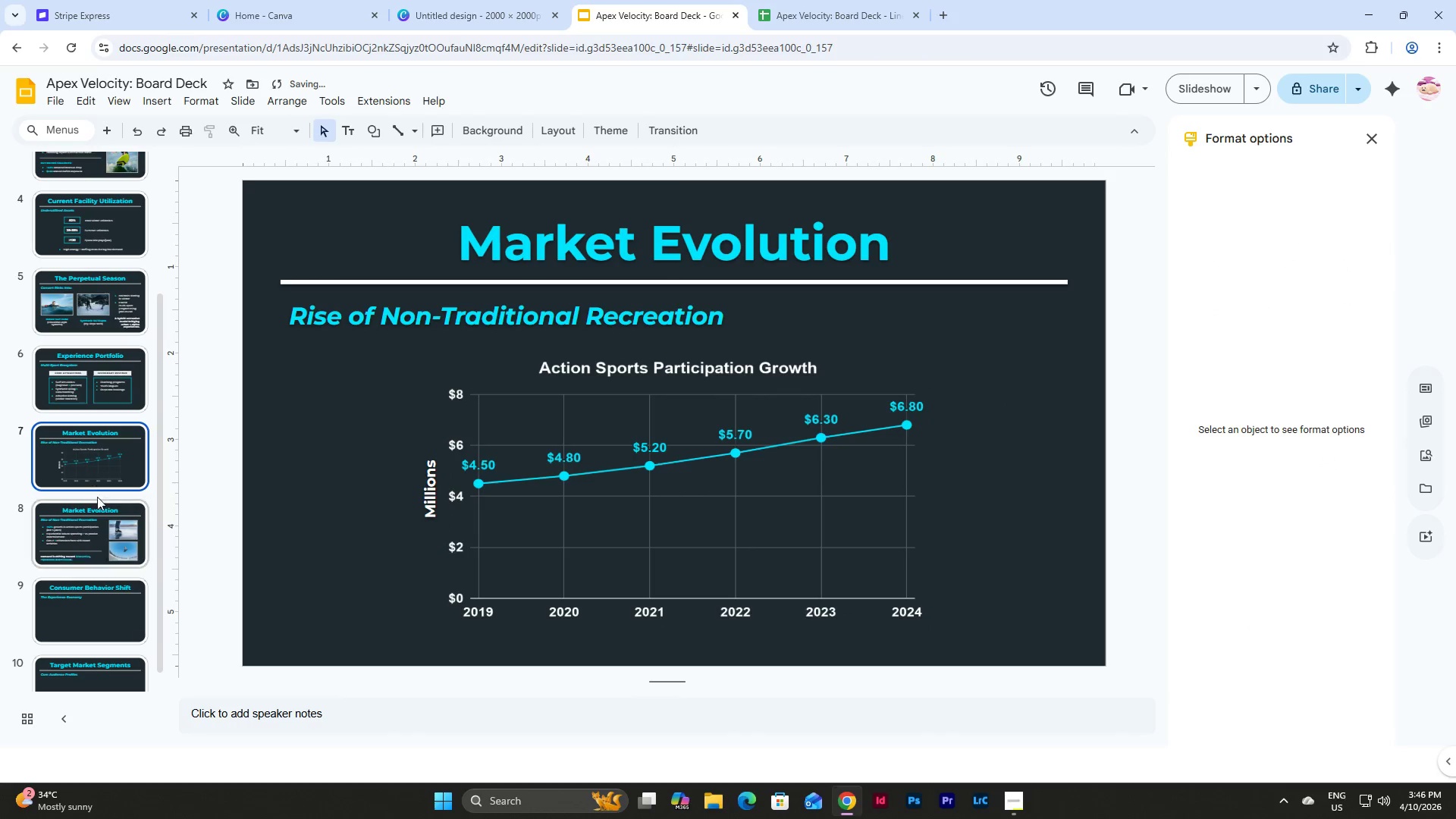 
left_click([105, 540])
 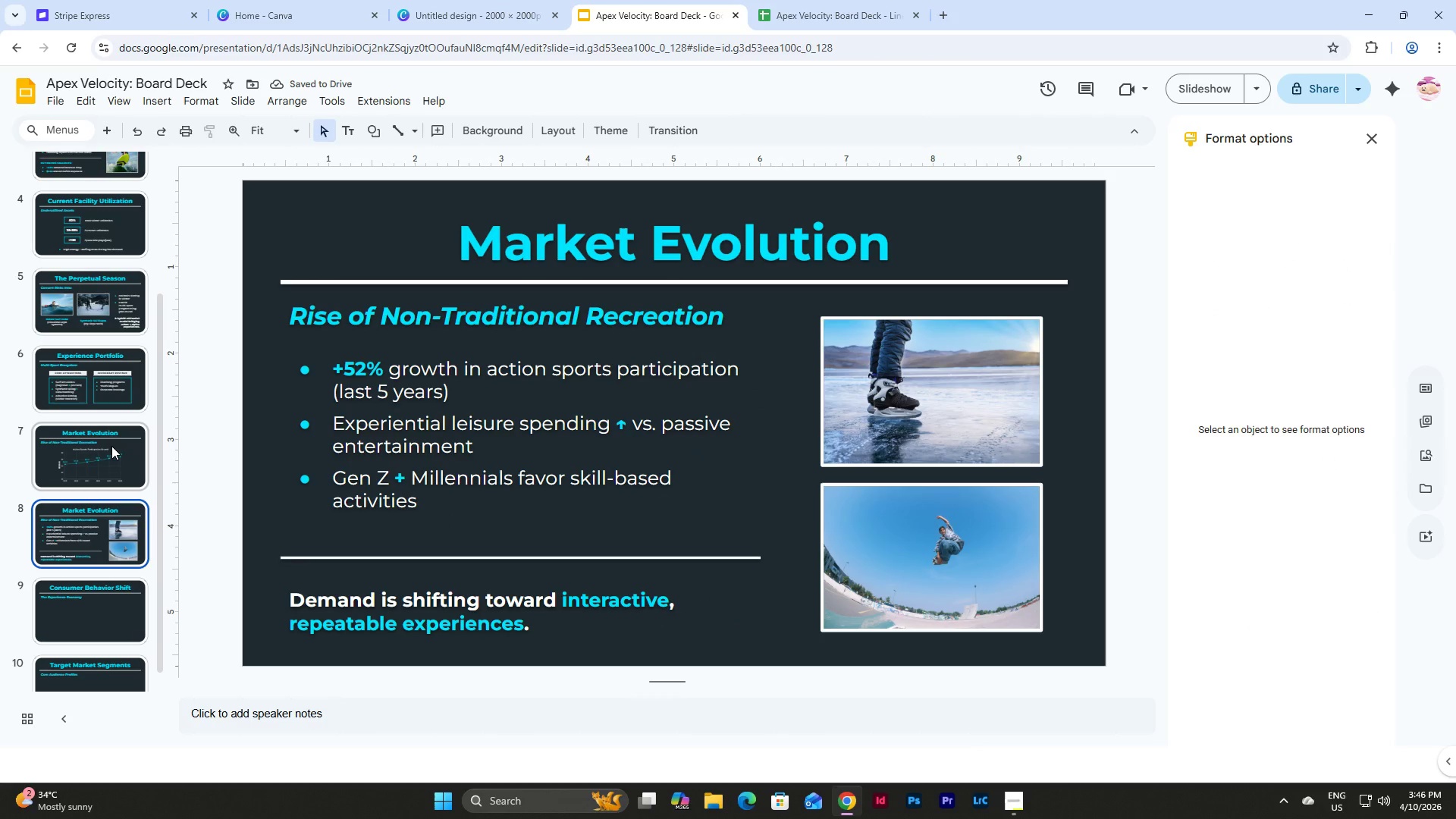 
left_click([111, 446])
 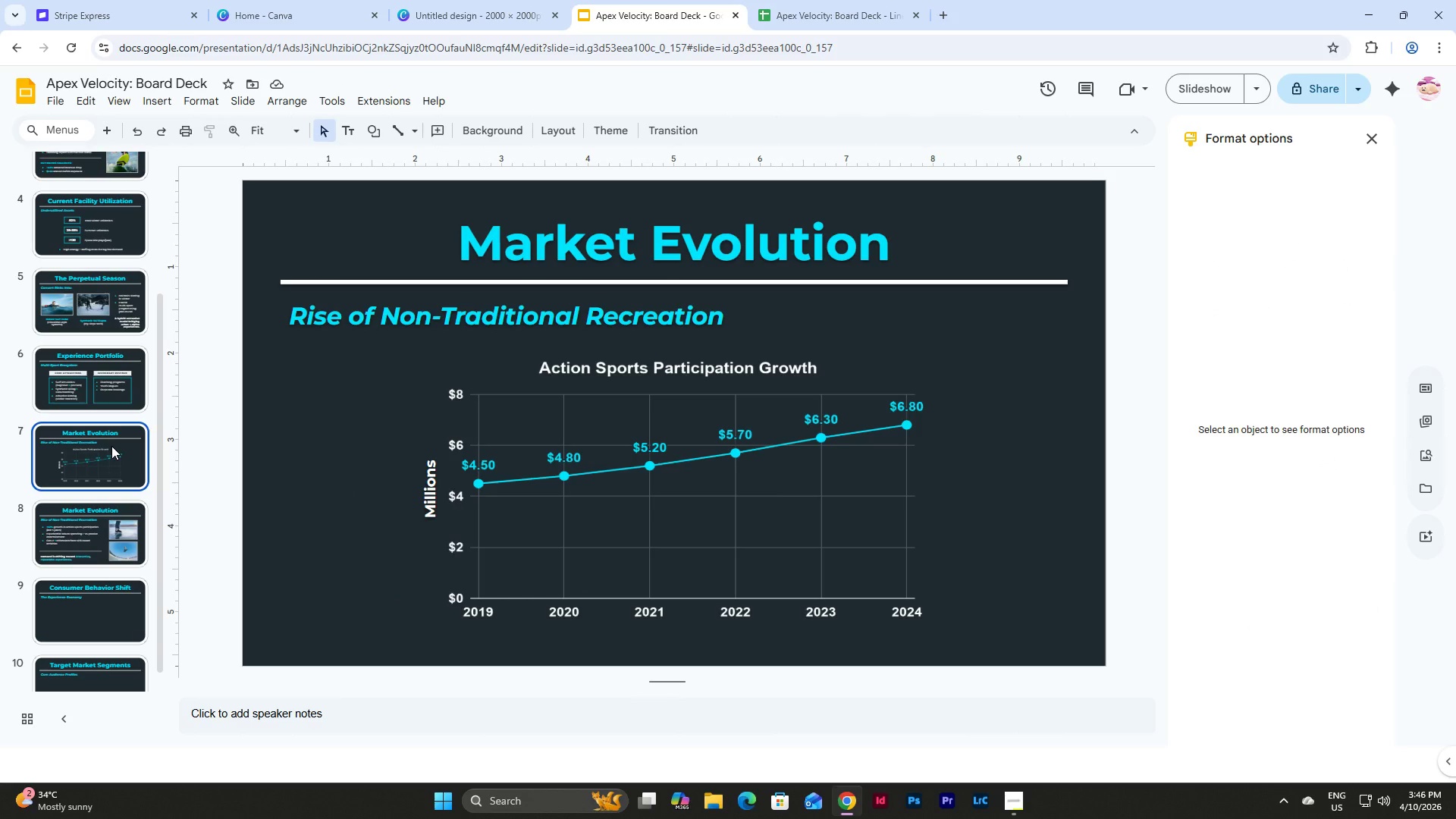 
wait(7.17)
 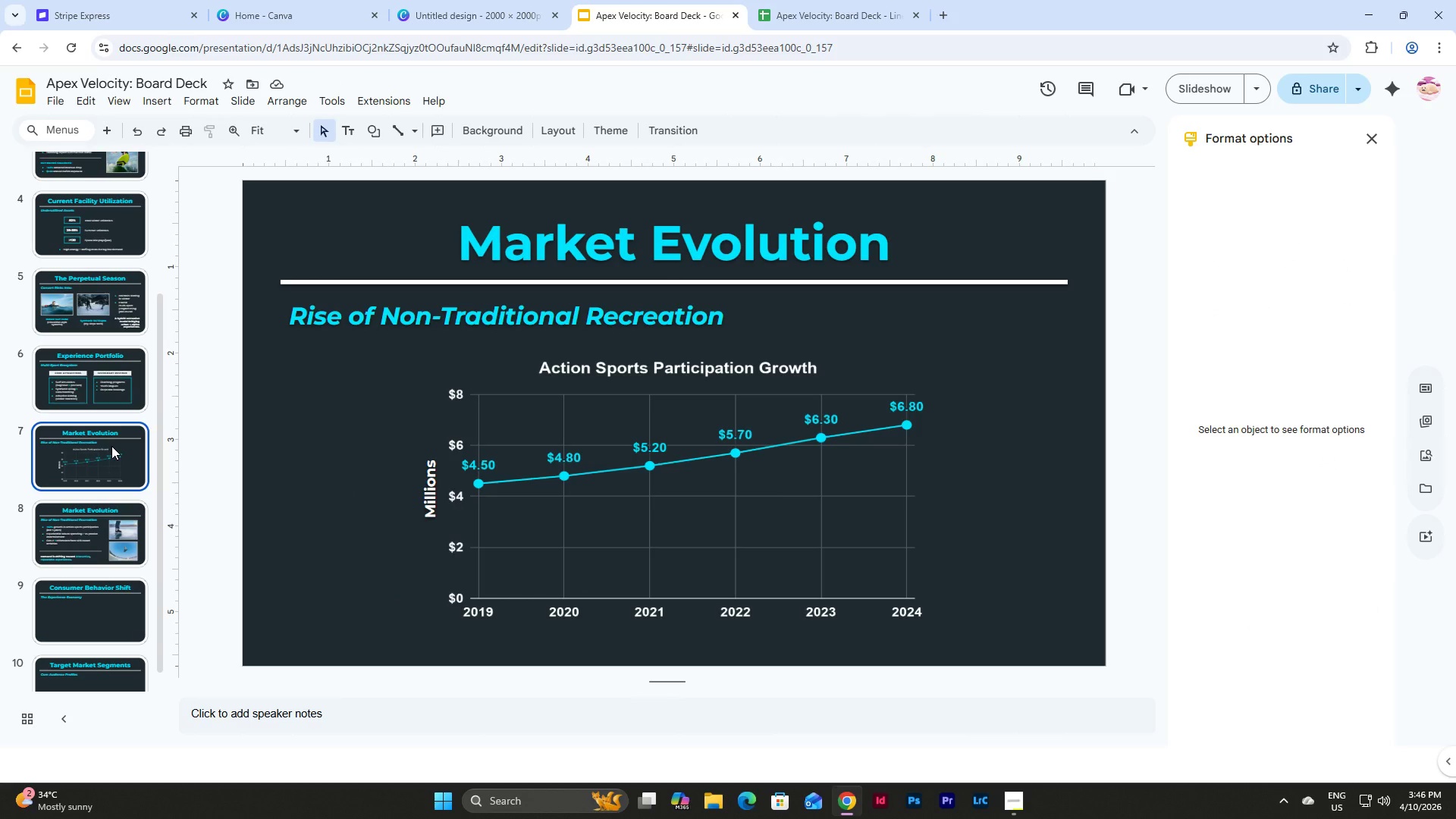 
left_click([104, 526])
 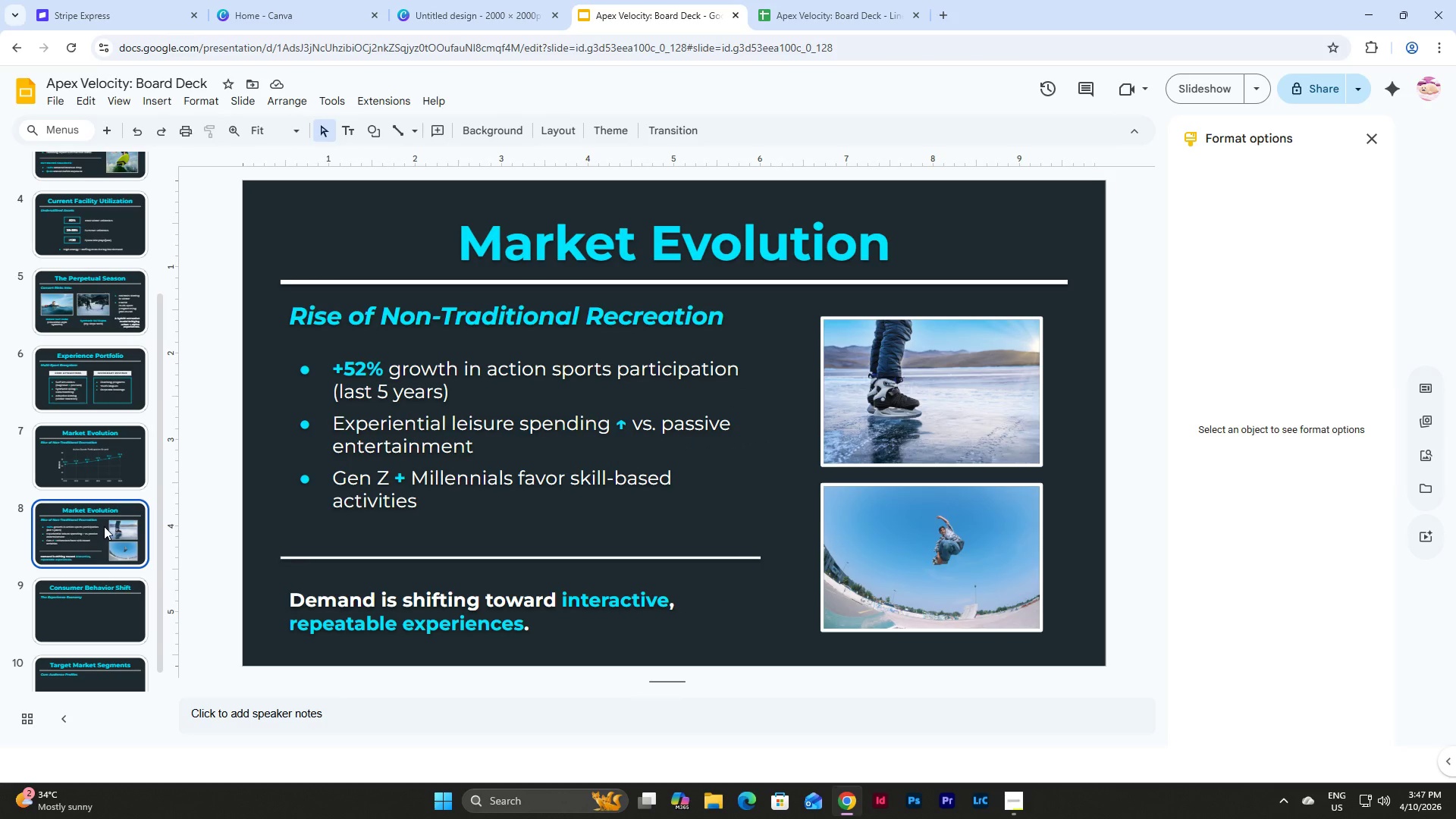 
wait(13.7)
 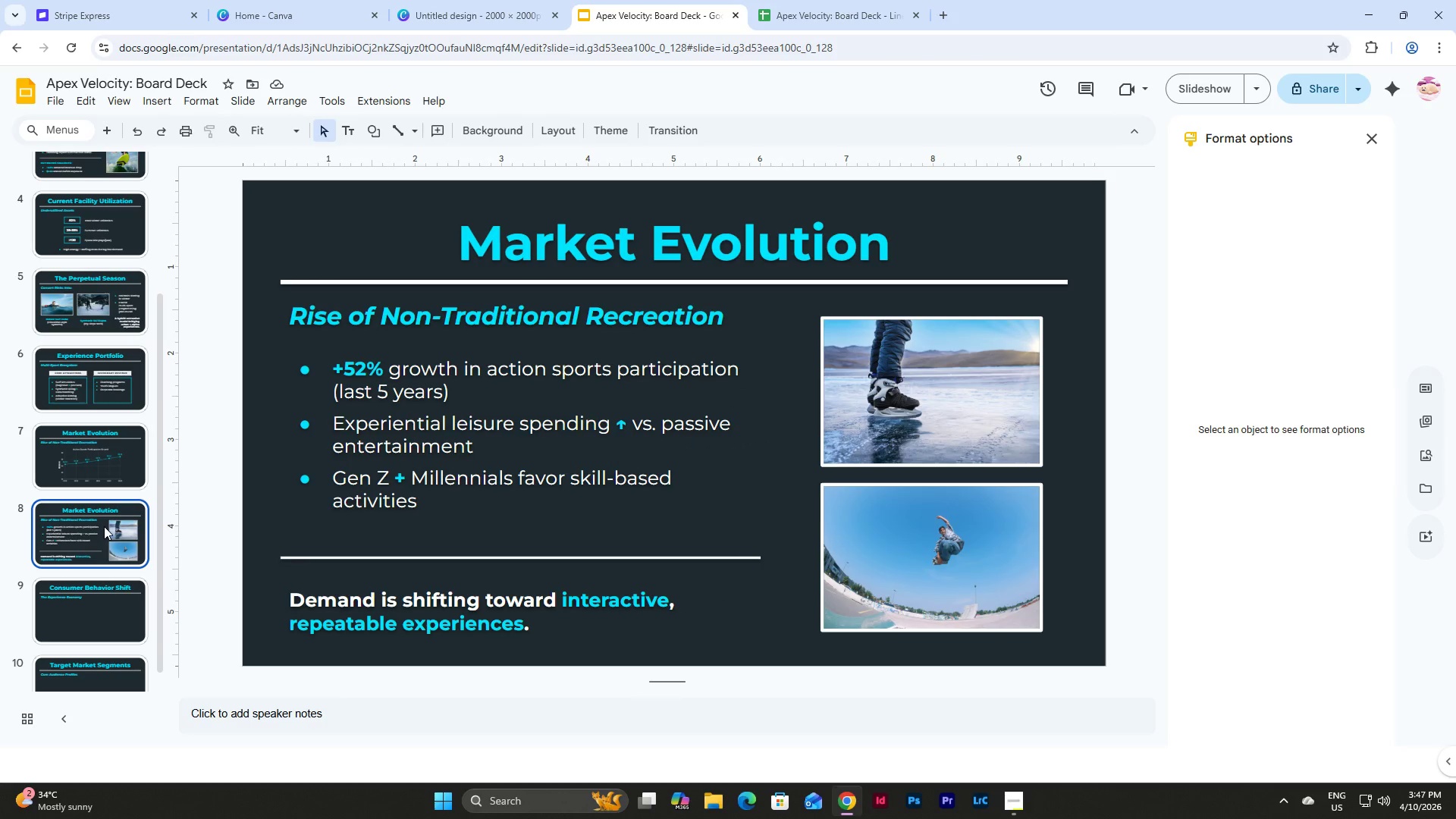 
scroll: coordinate [141, 317], scroll_direction: up, amount: 9.0
 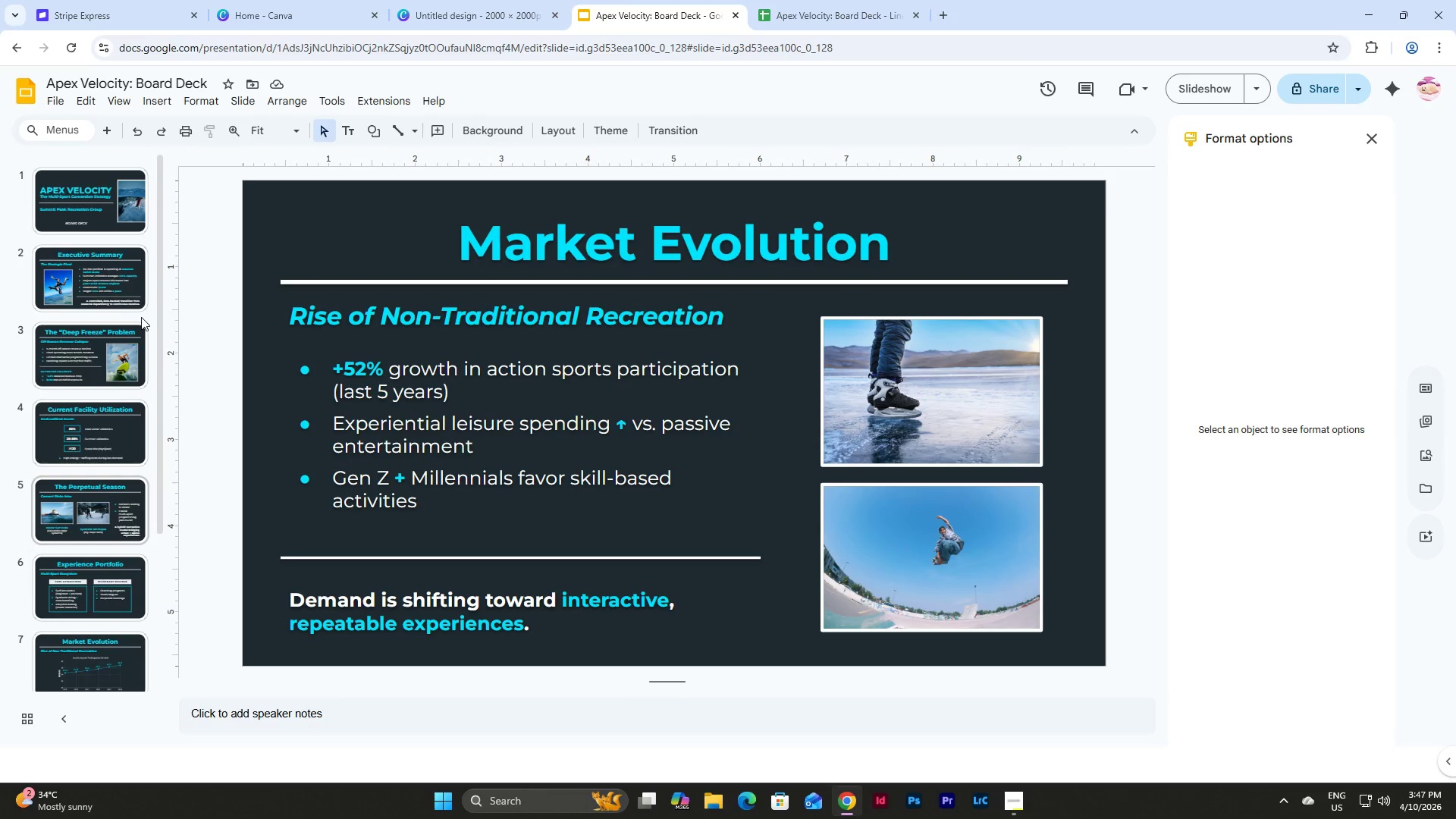 
scroll: coordinate [141, 317], scroll_direction: down, amount: 9.0
 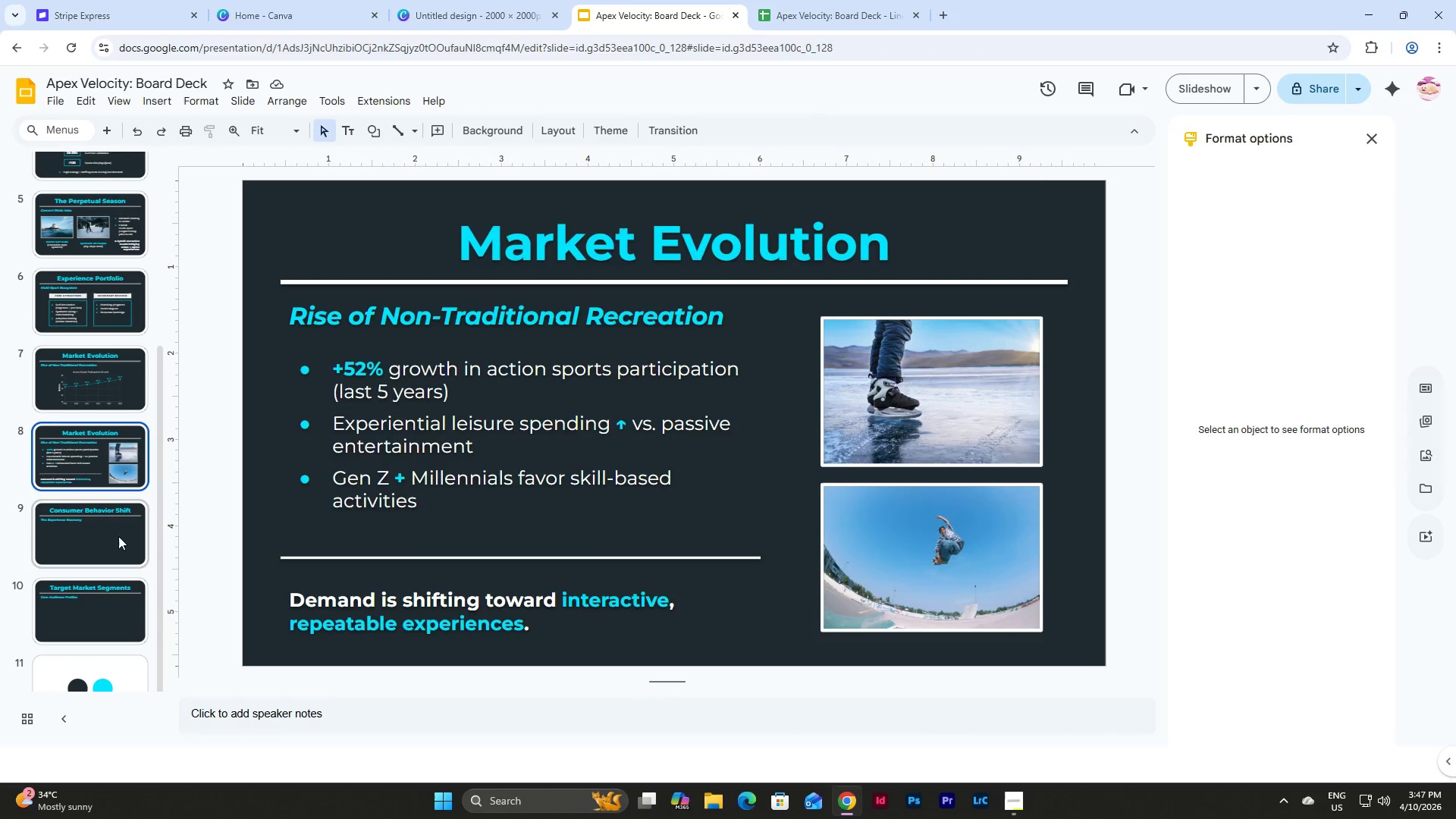 
left_click([114, 532])
 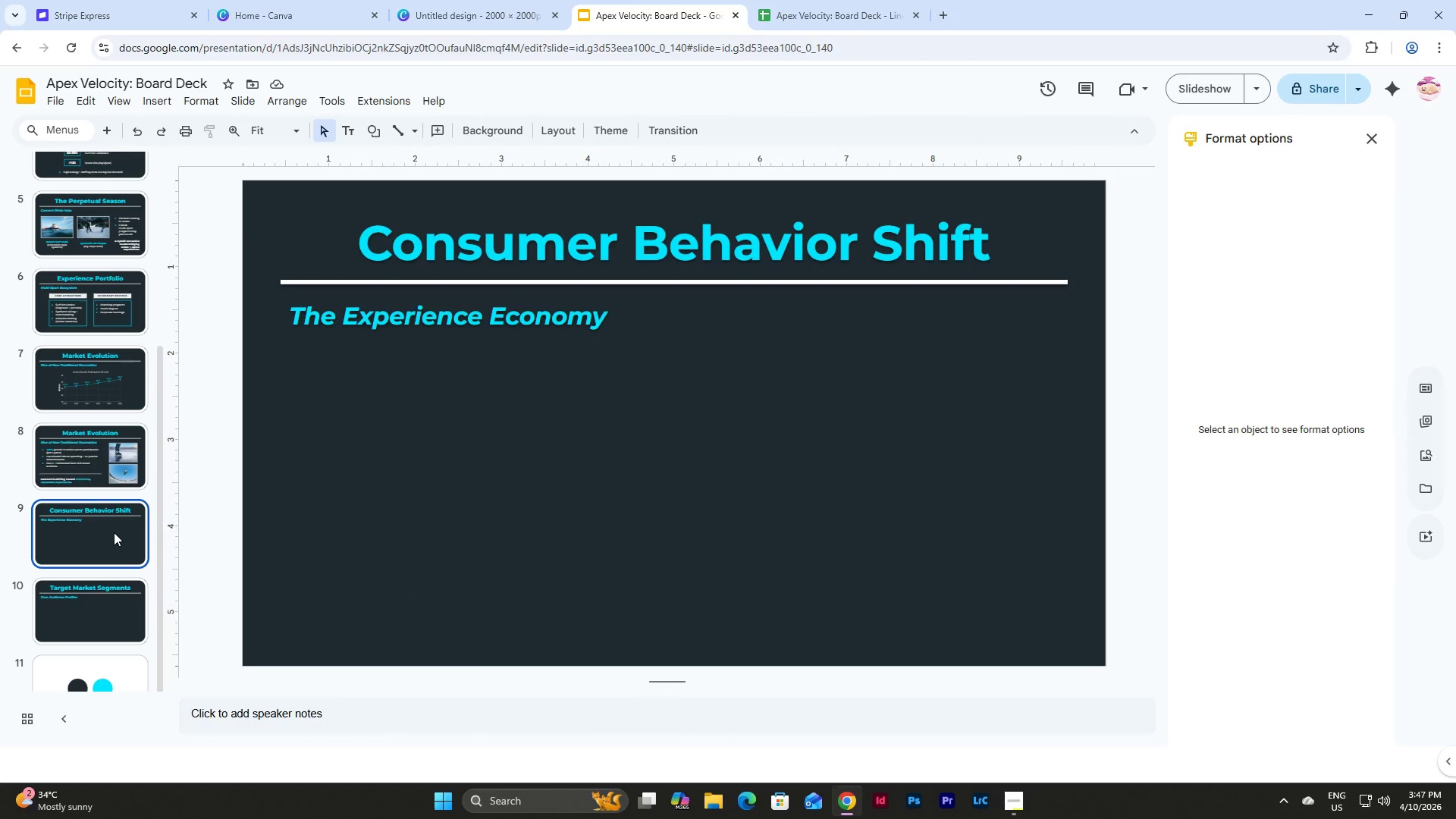 
wait(14.94)
 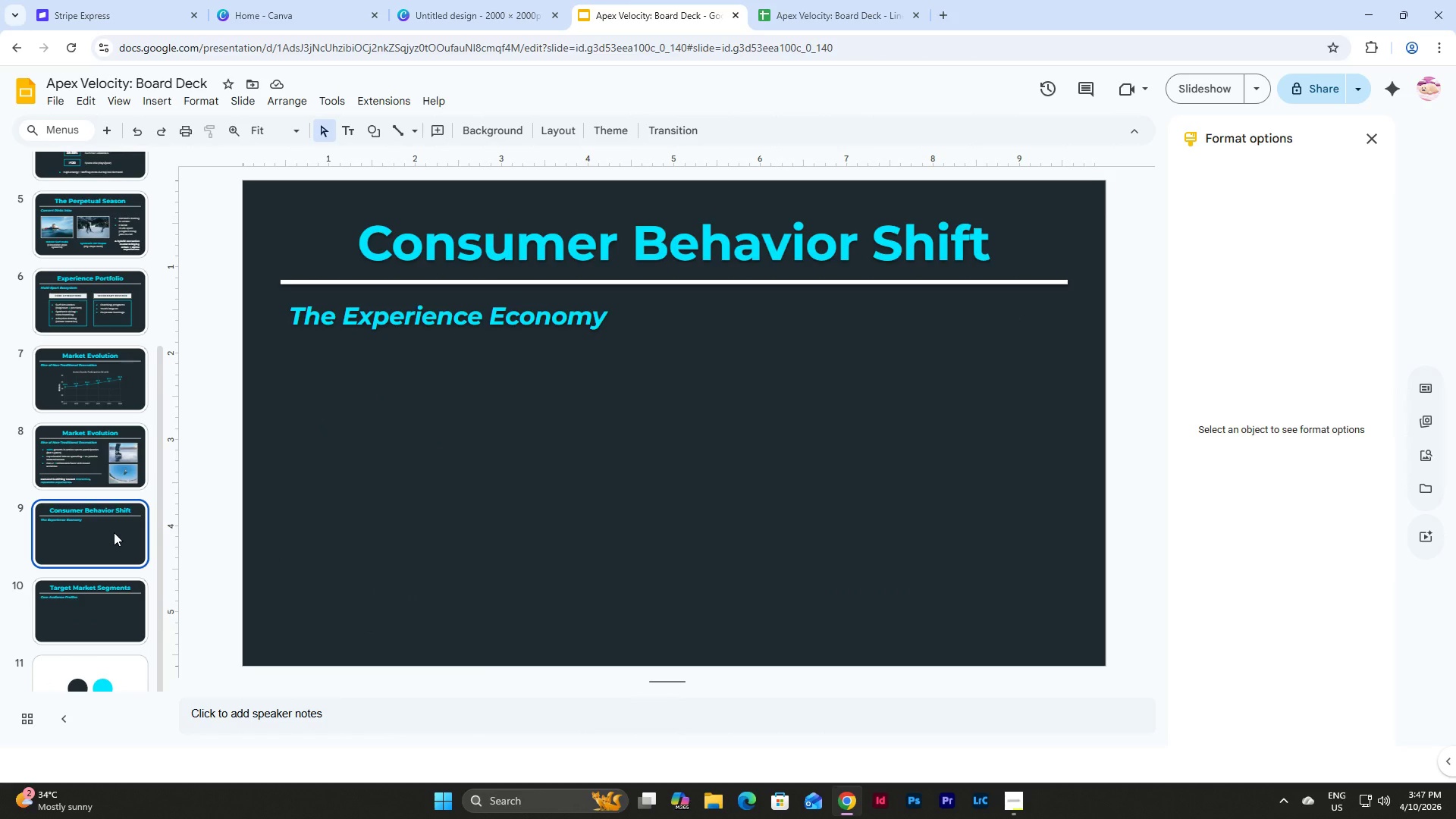 
left_click([116, 394])
 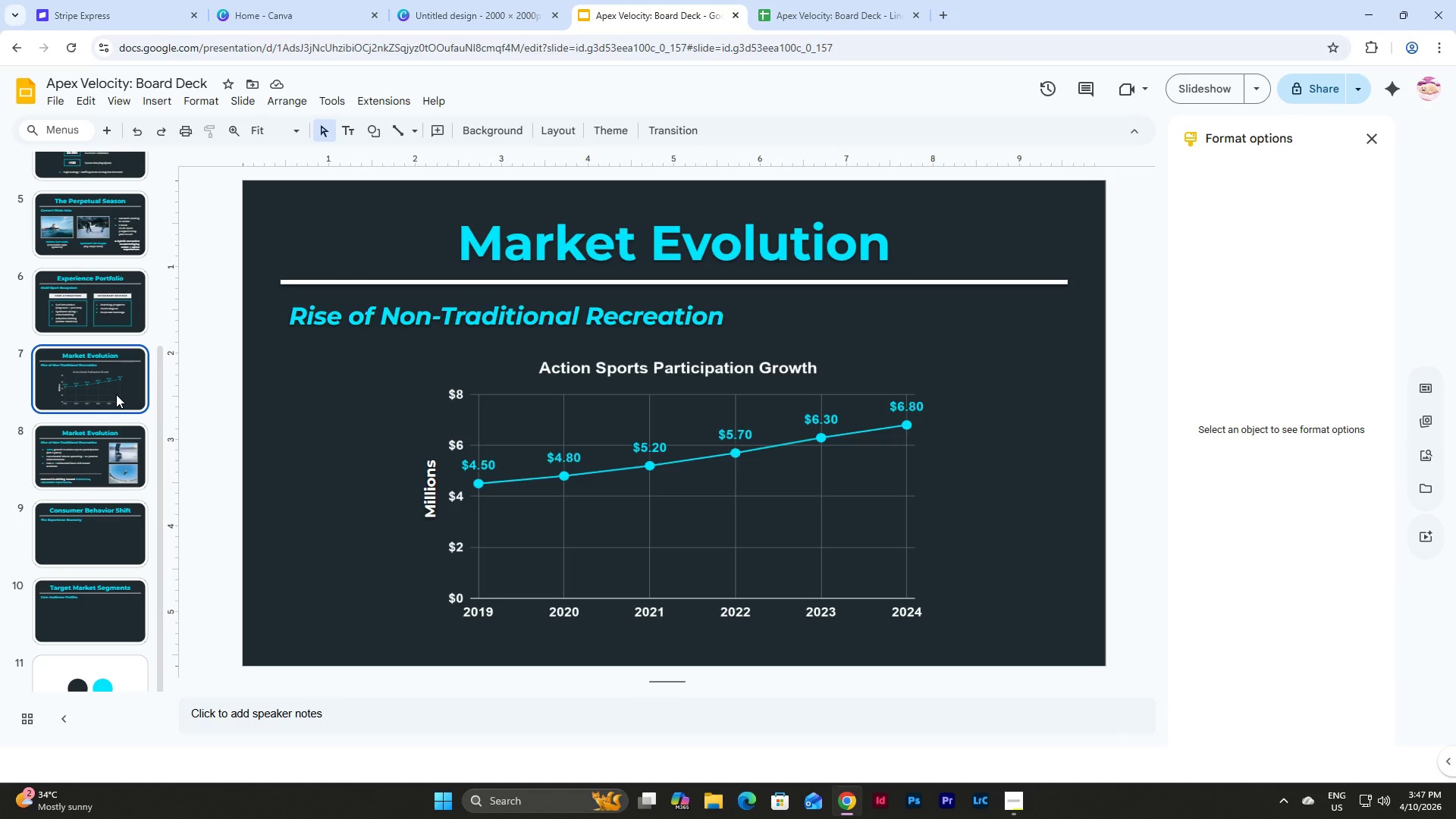 
wait(9.41)
 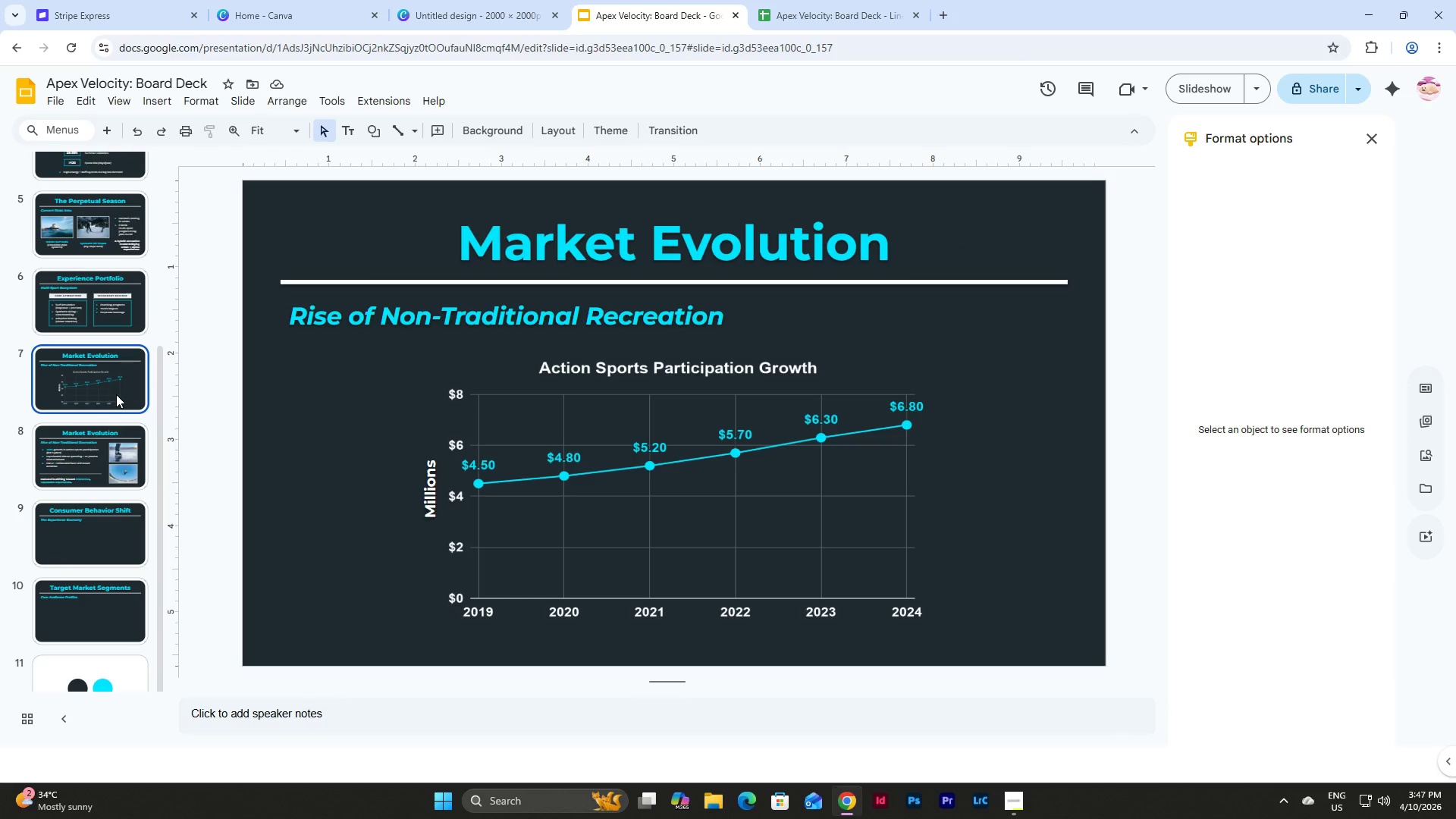 
left_click([676, 459])
 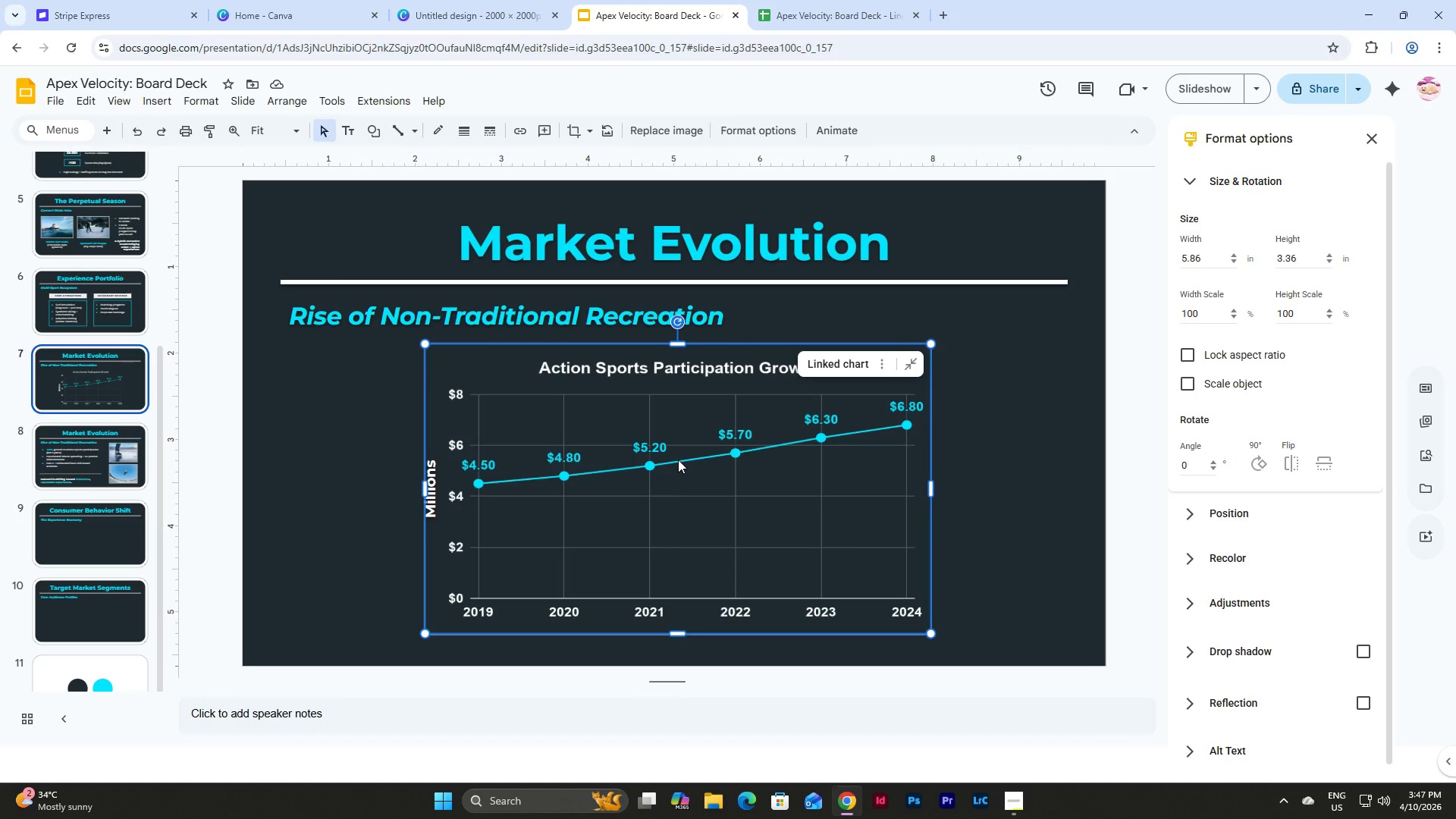 
left_click([876, 1])
 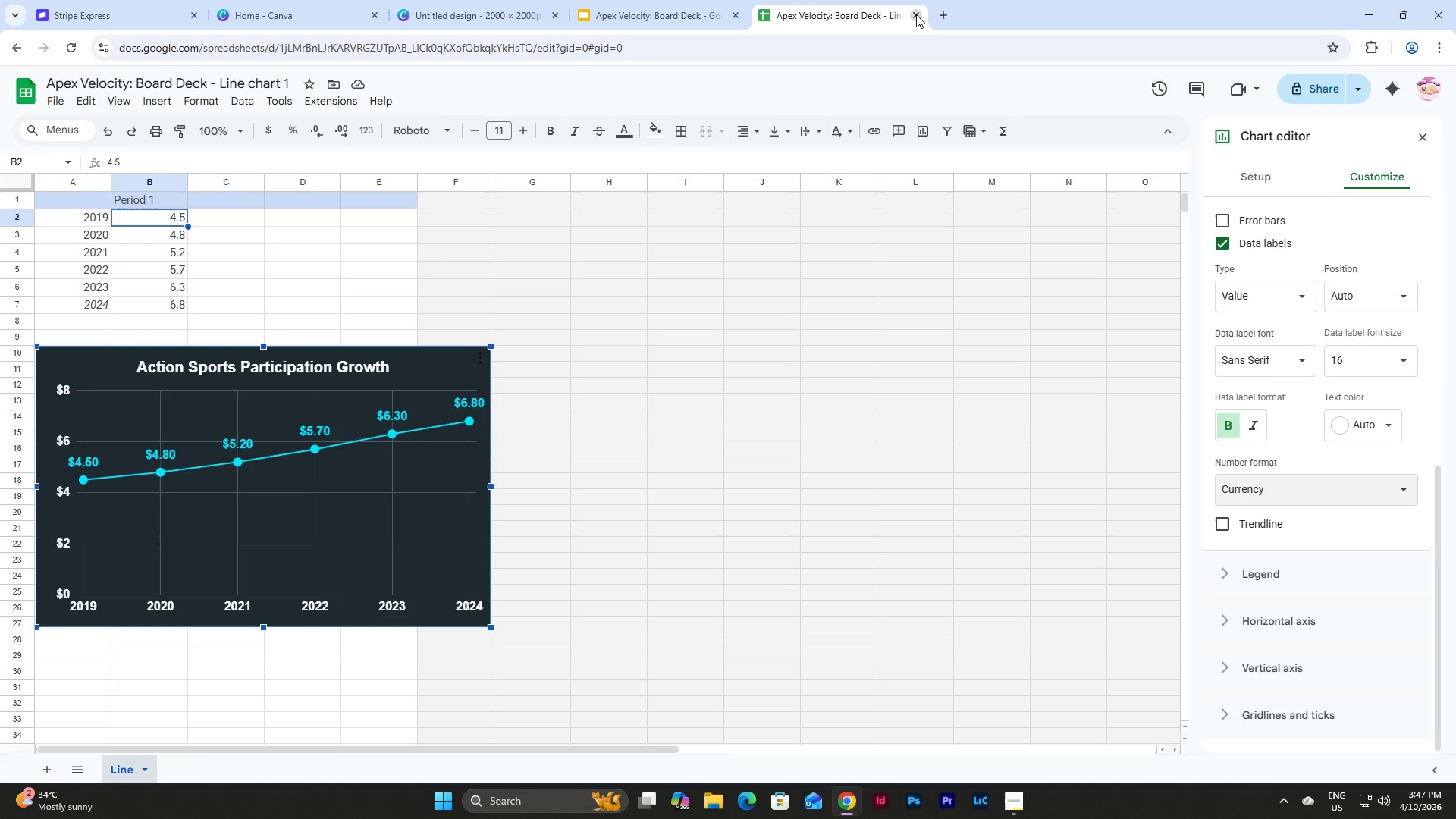 
left_click([916, 14])
 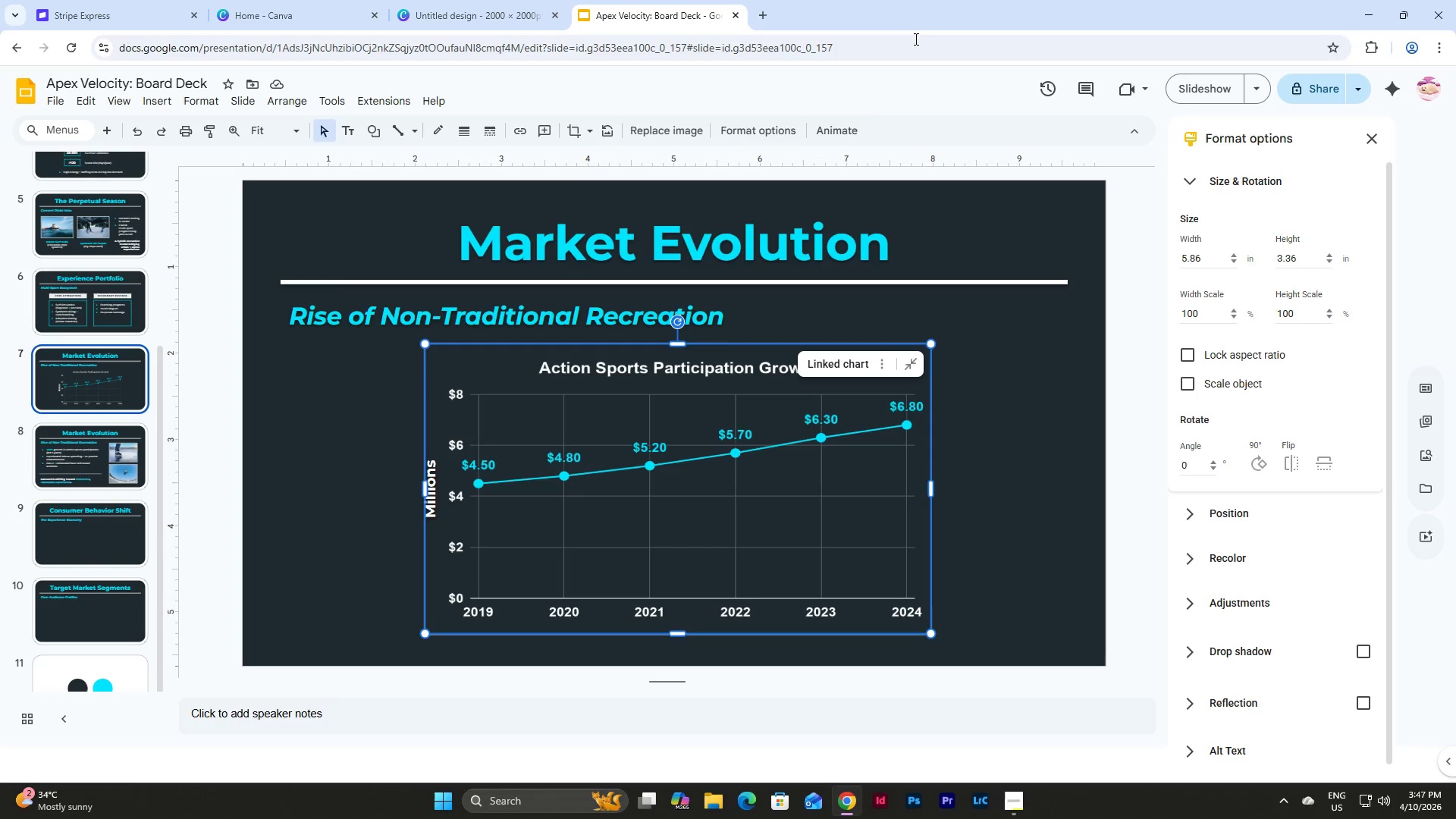 
left_click([990, 362])
 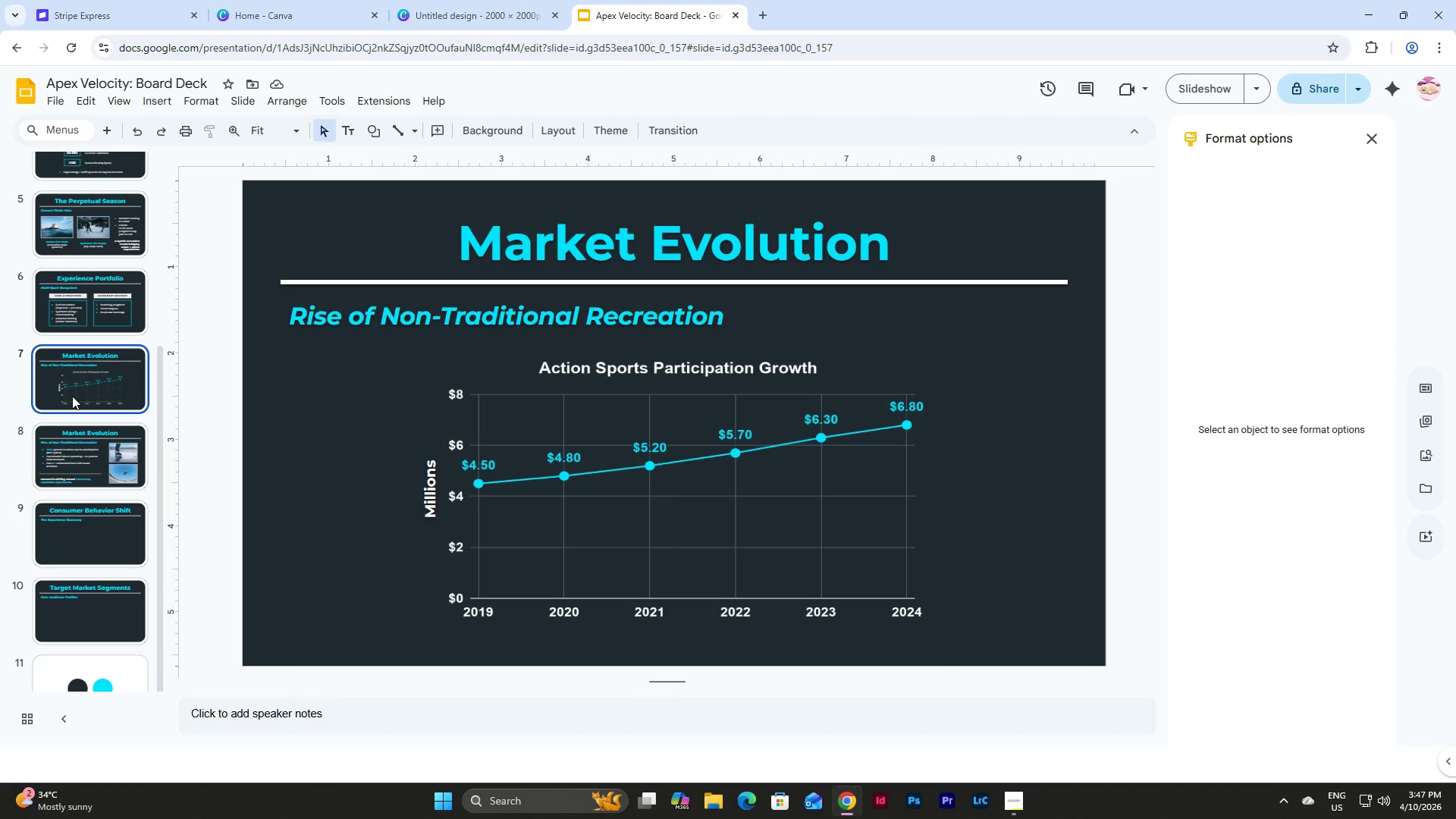 
left_click([90, 446])
 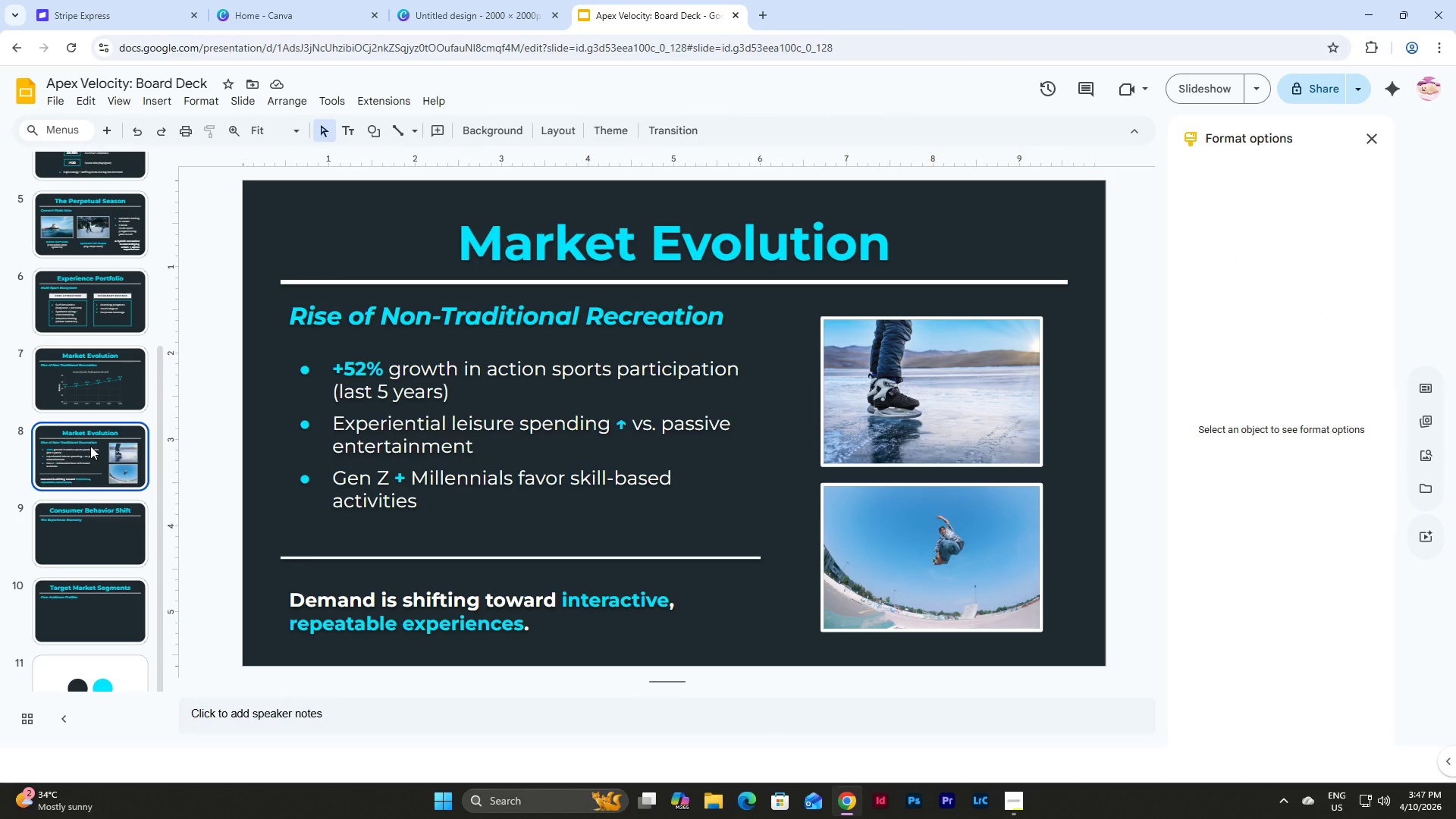 
scroll: coordinate [90, 446], scroll_direction: up, amount: 2.0
 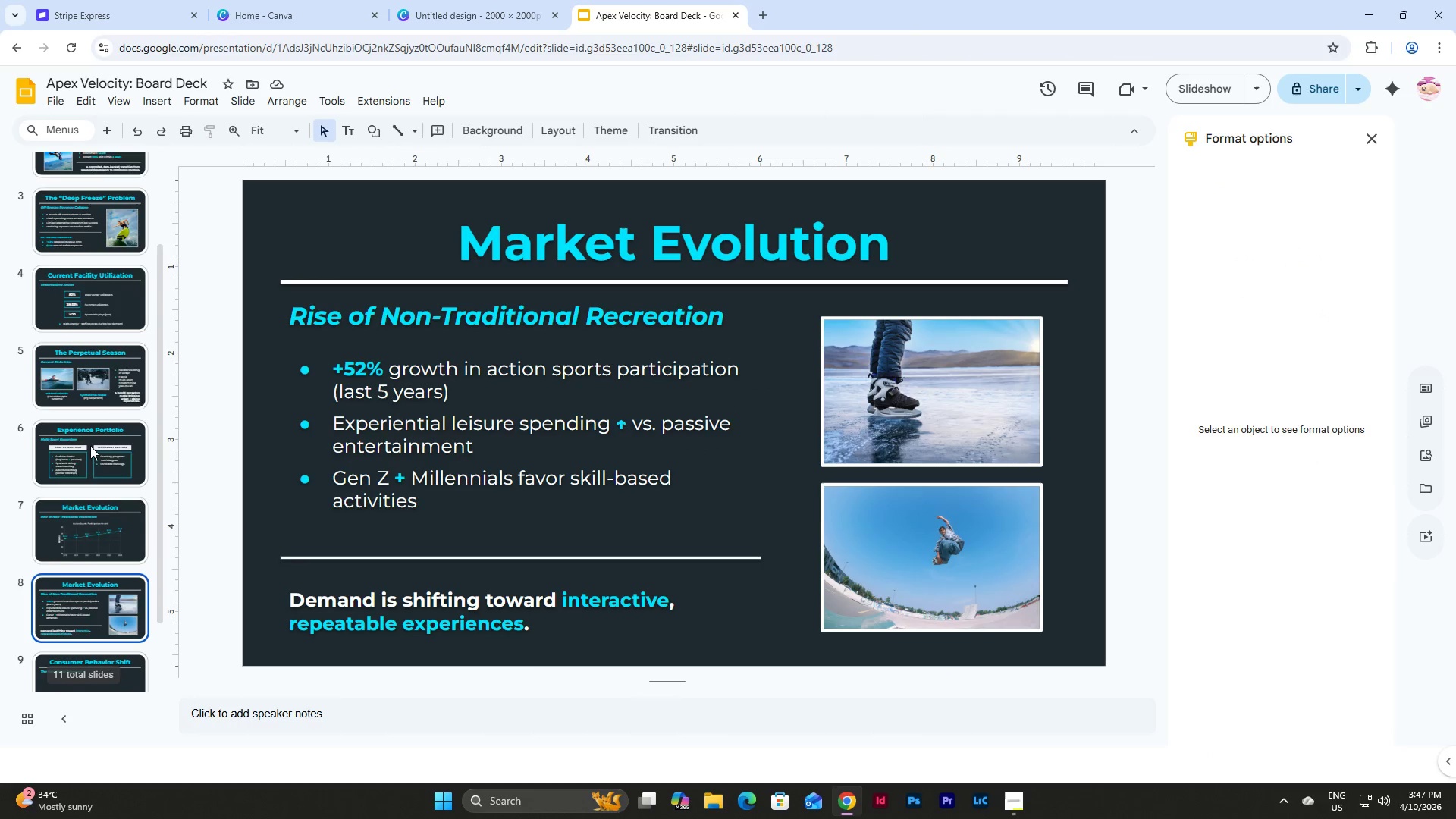 
scroll: coordinate [90, 446], scroll_direction: down, amount: 2.0
 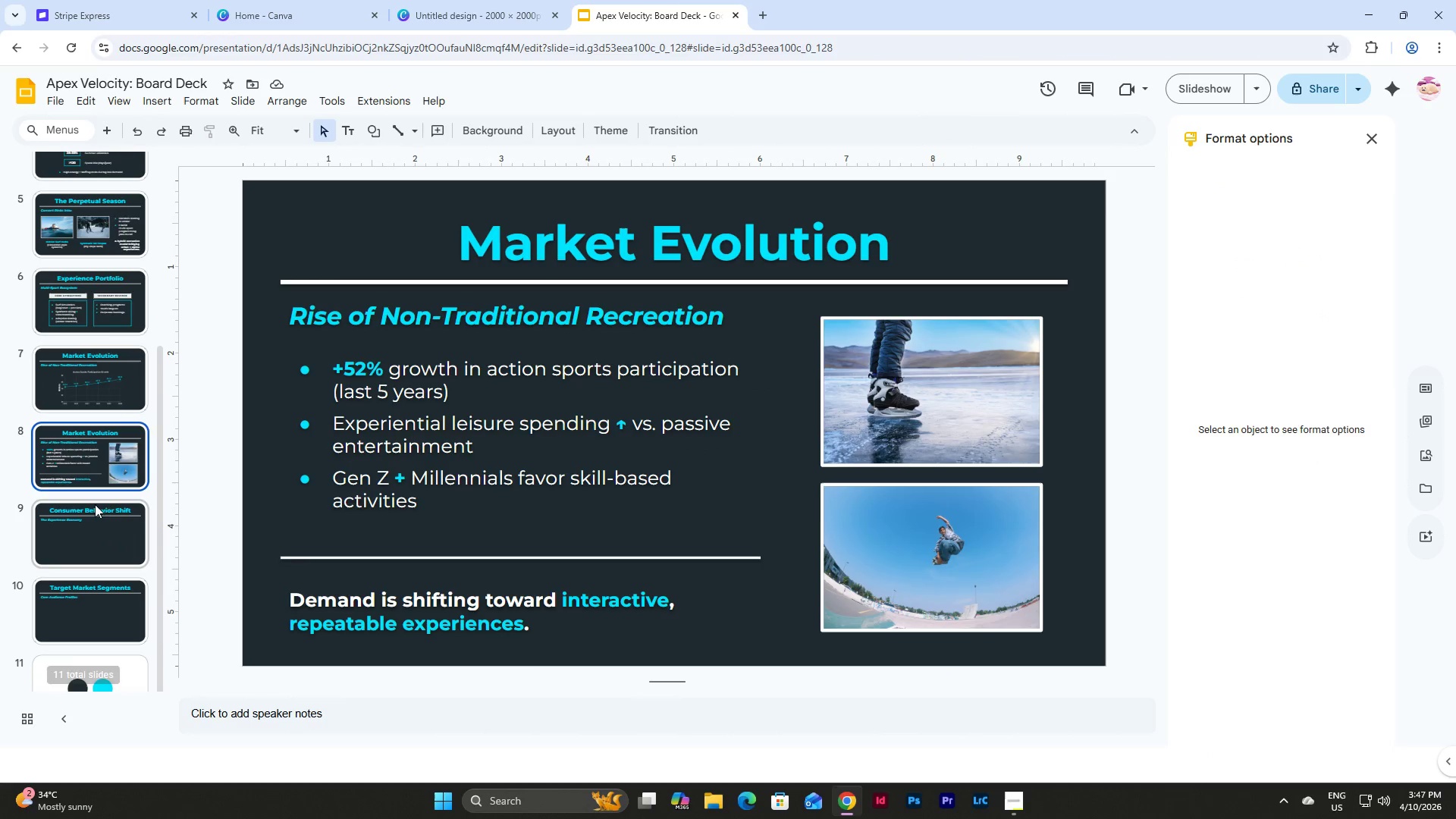 
left_click([98, 516])
 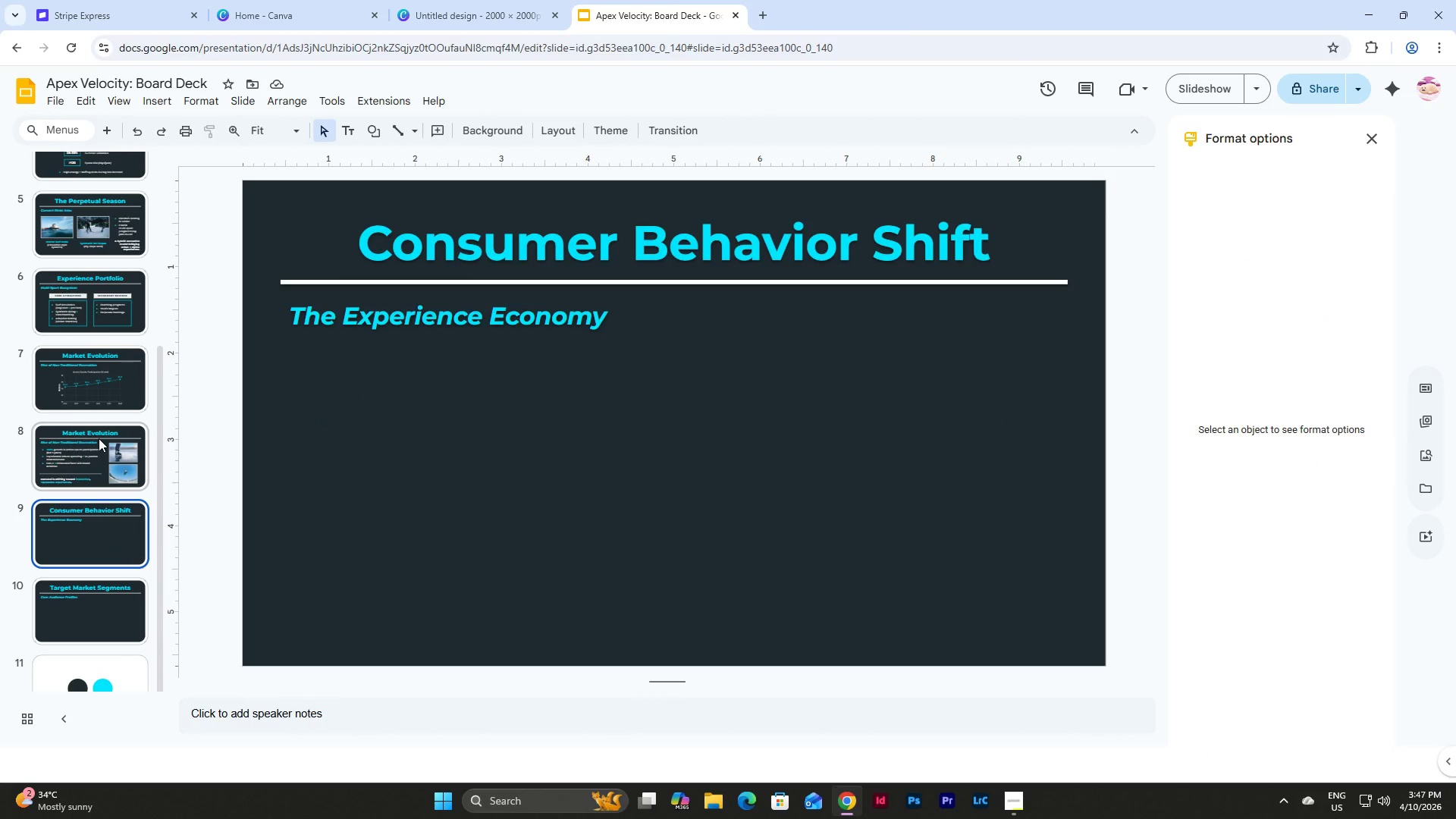 
left_click([99, 438])
 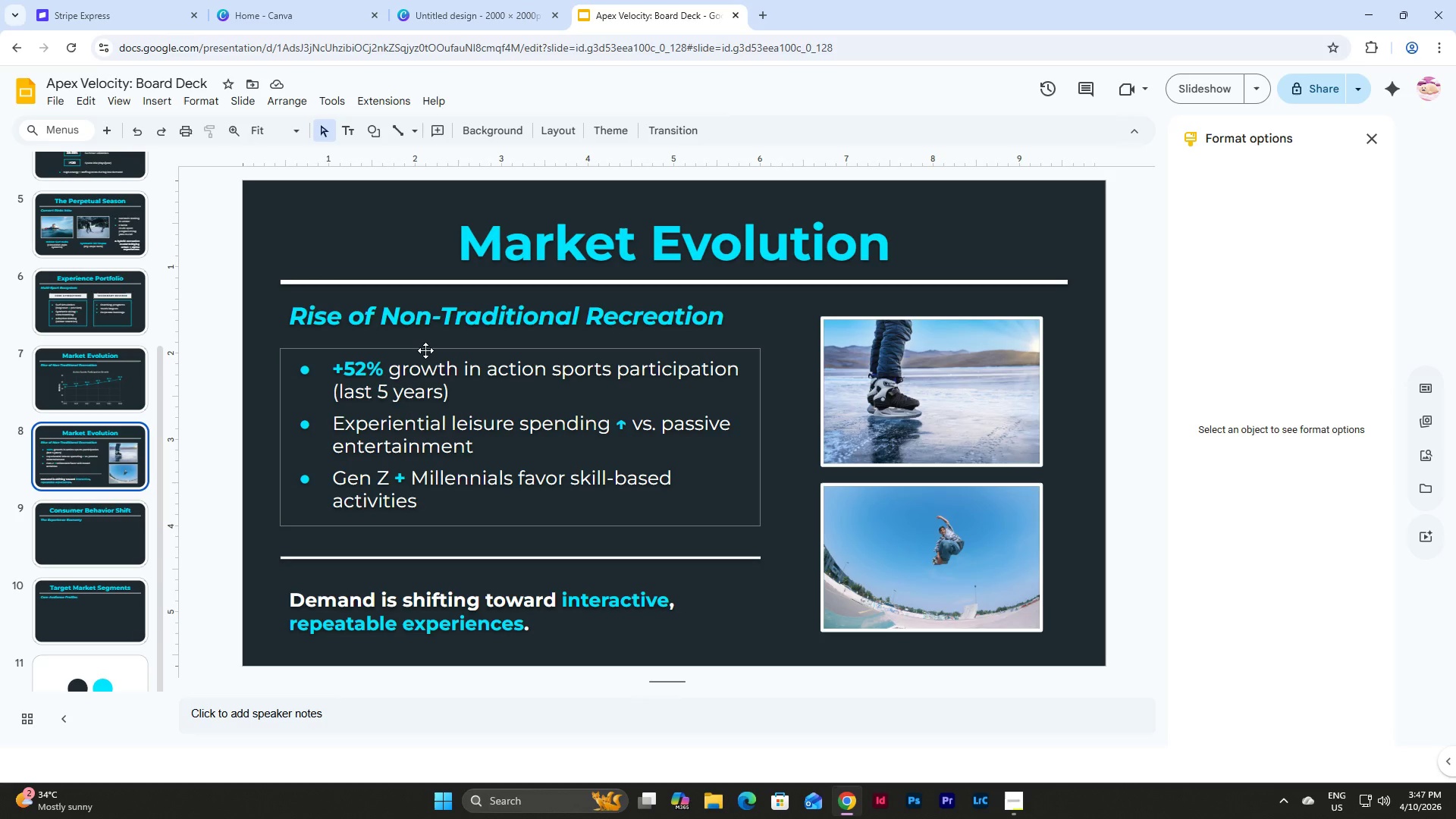 
left_click([425, 350])
 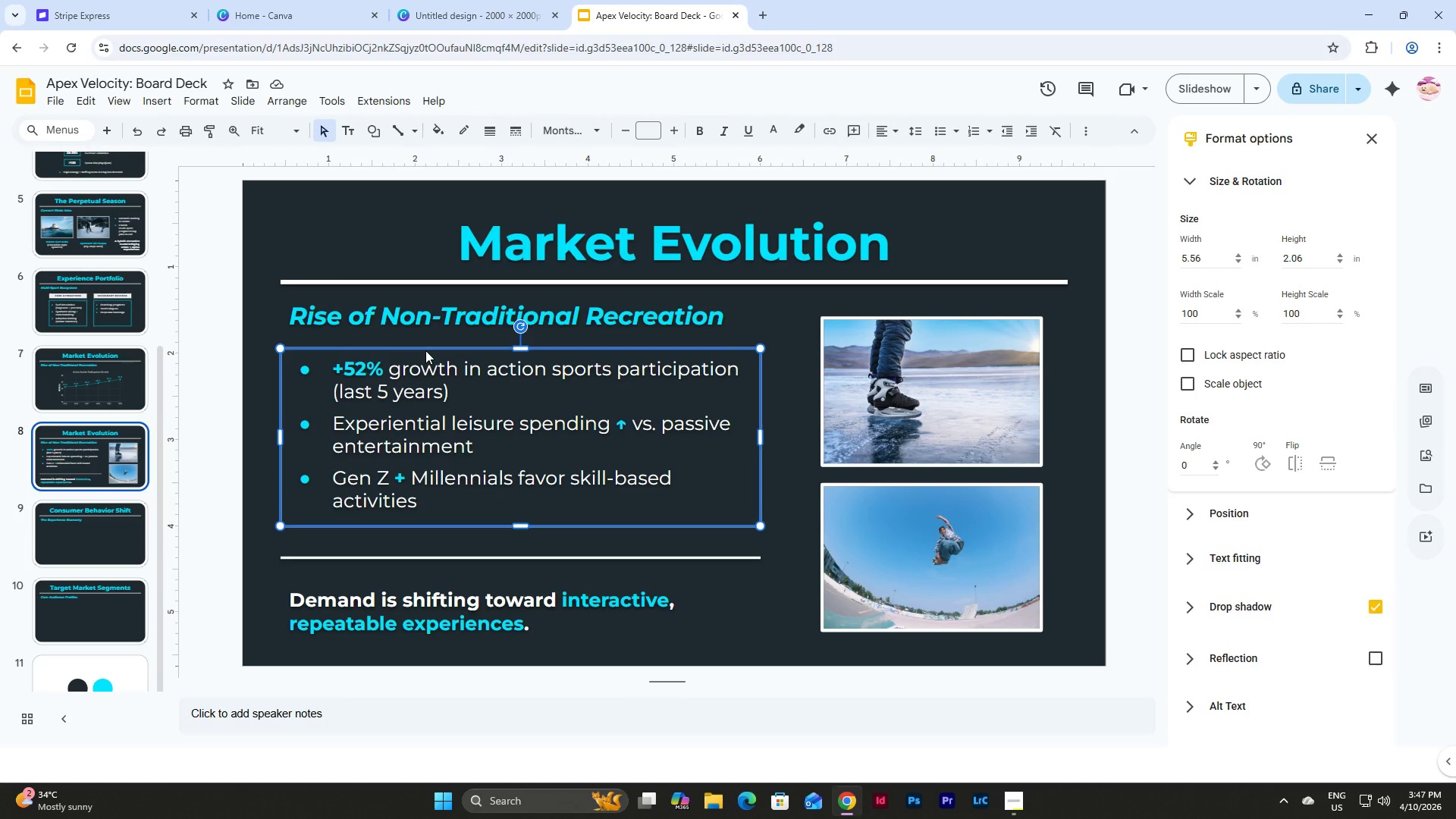 
key(Control+C)
 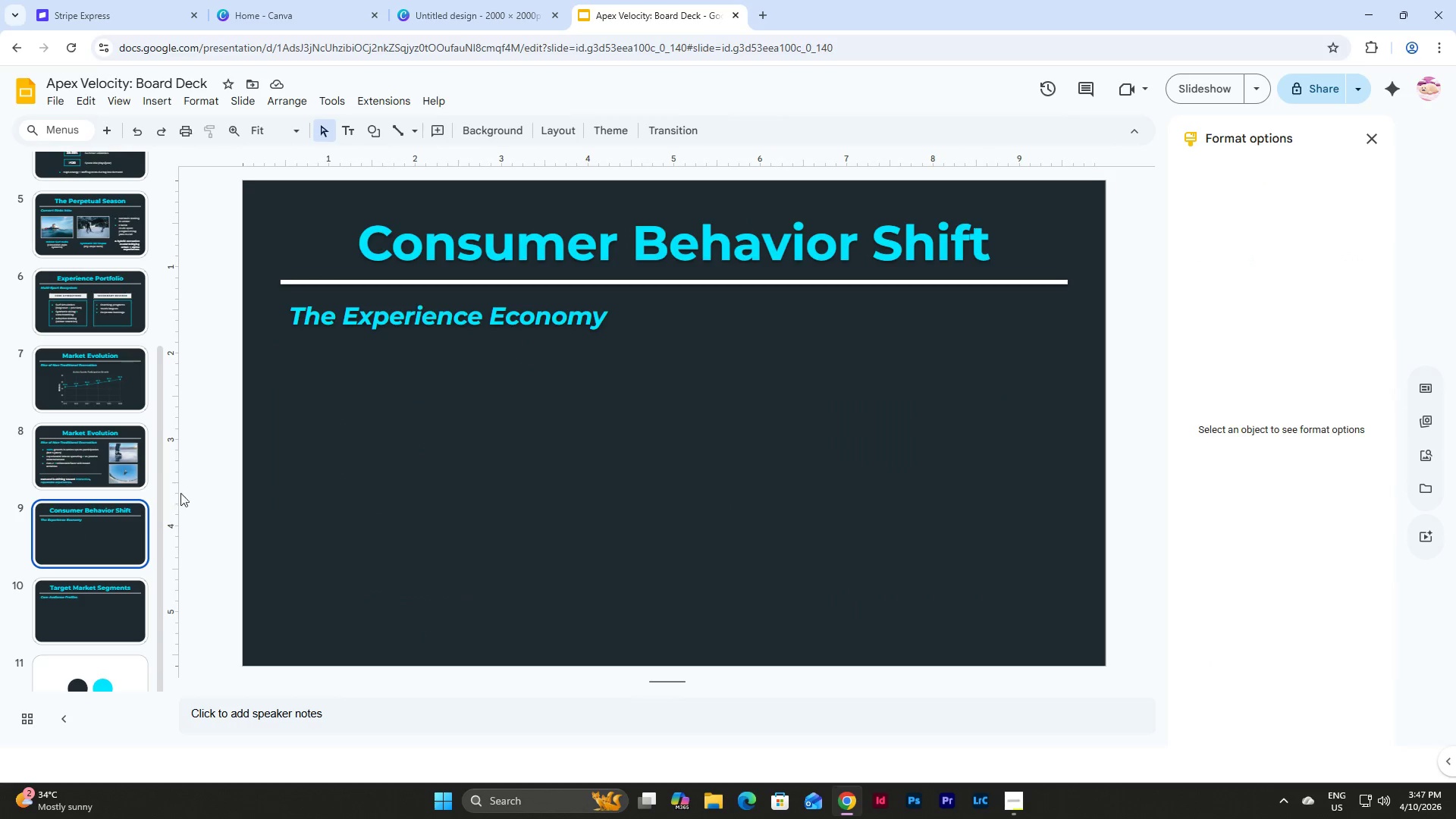 
double_click([475, 459])
 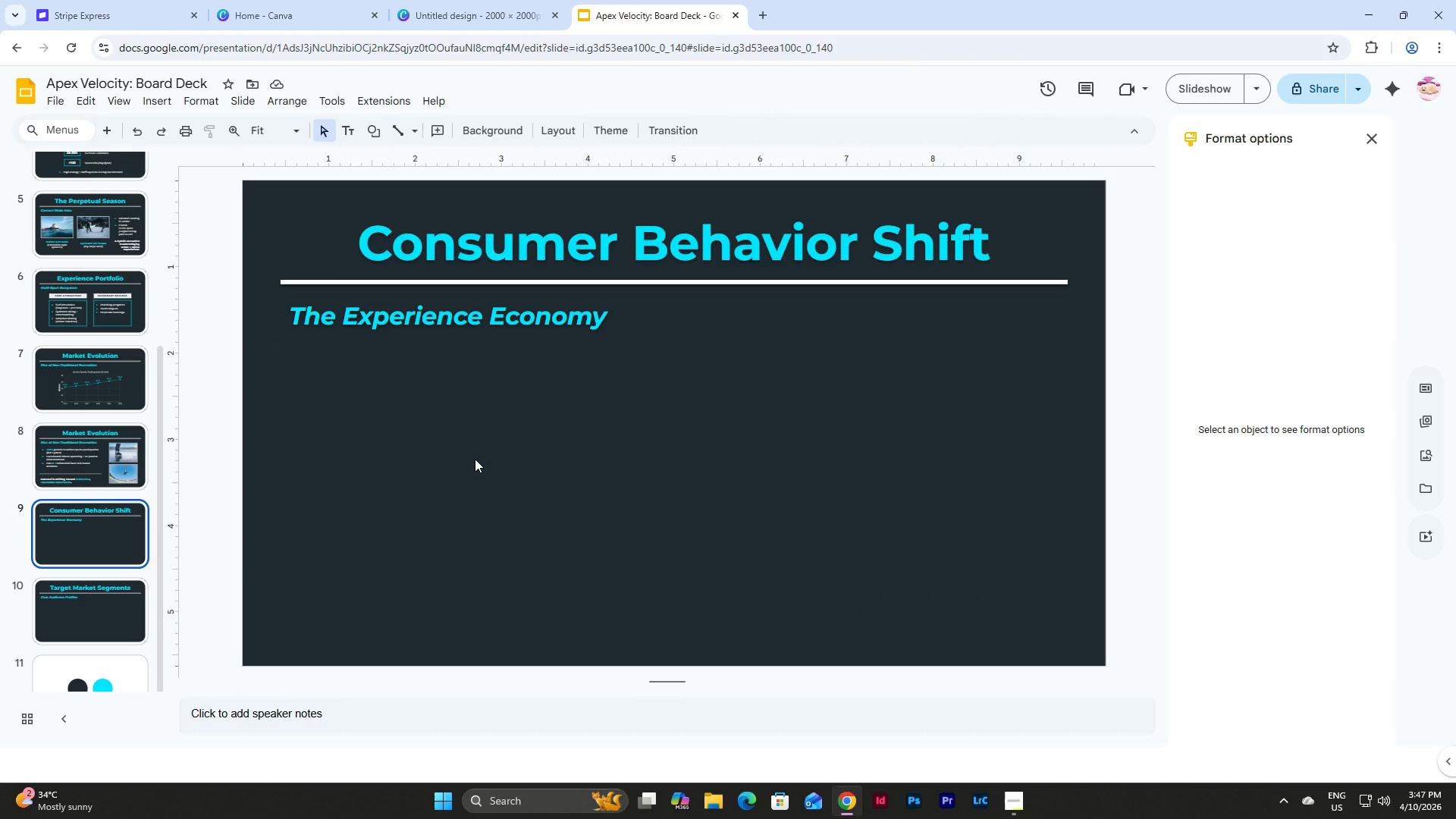 
key(Control+V)
 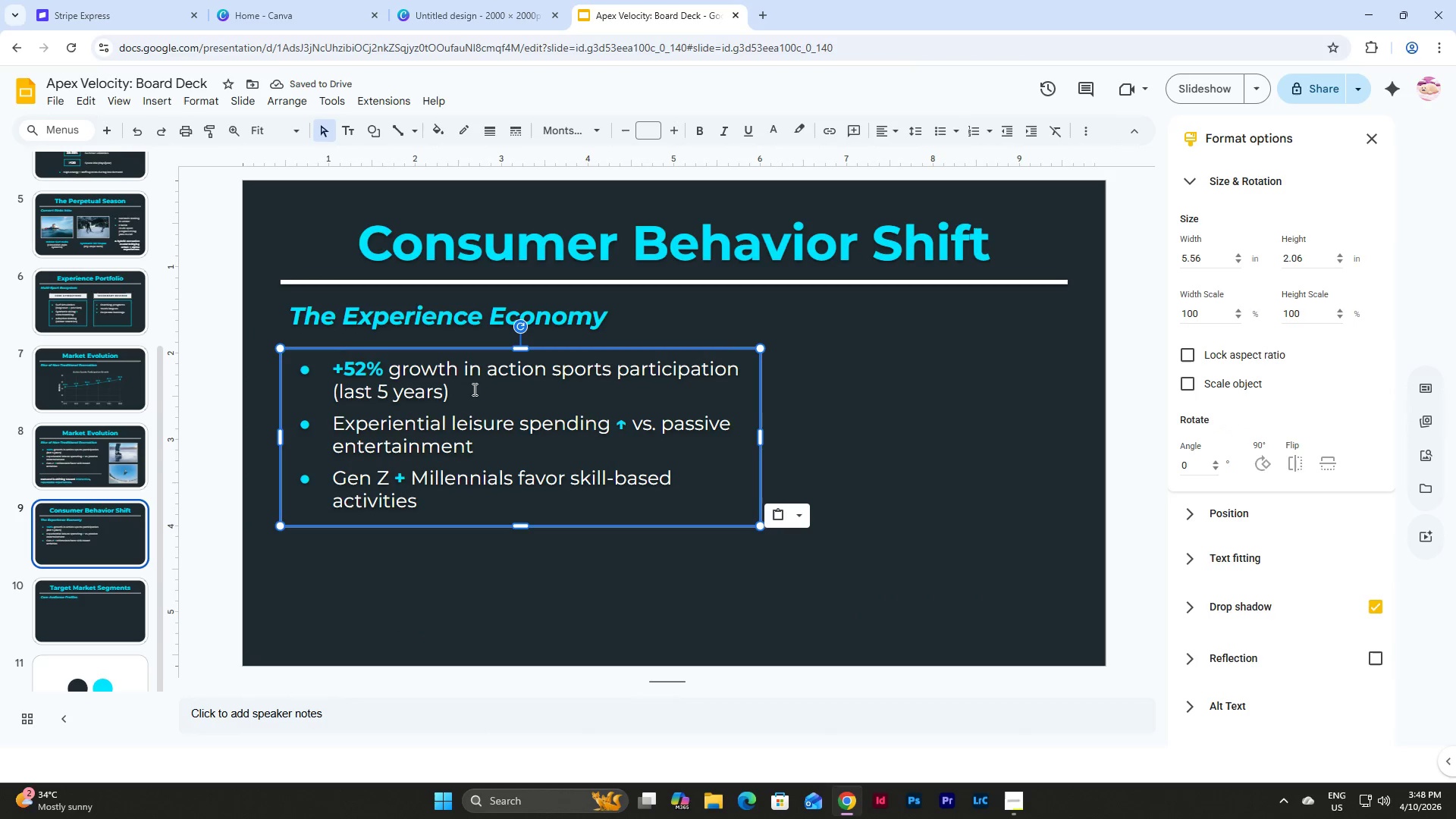 
wait(8.42)
 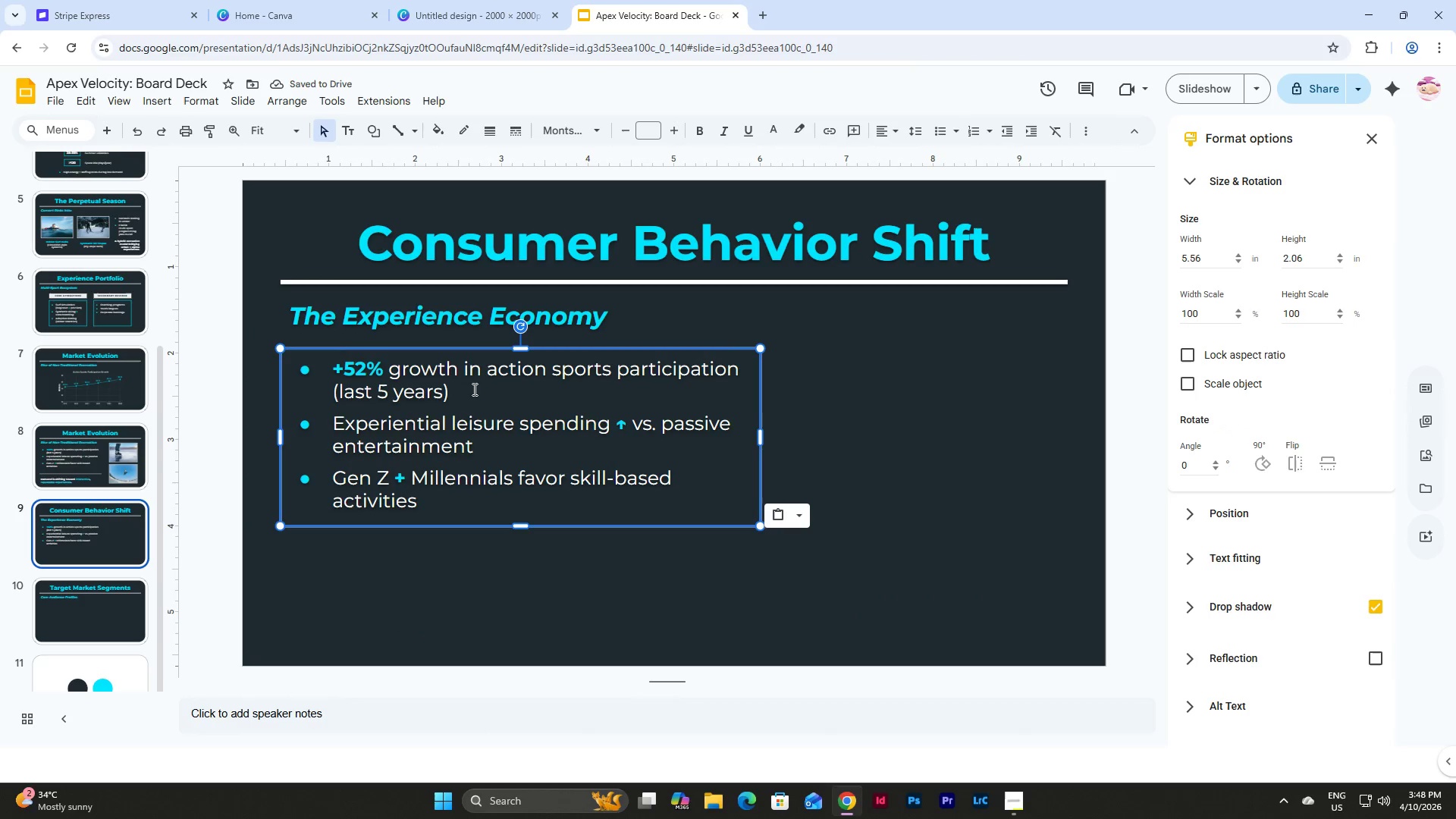 
left_click([690, 349])
 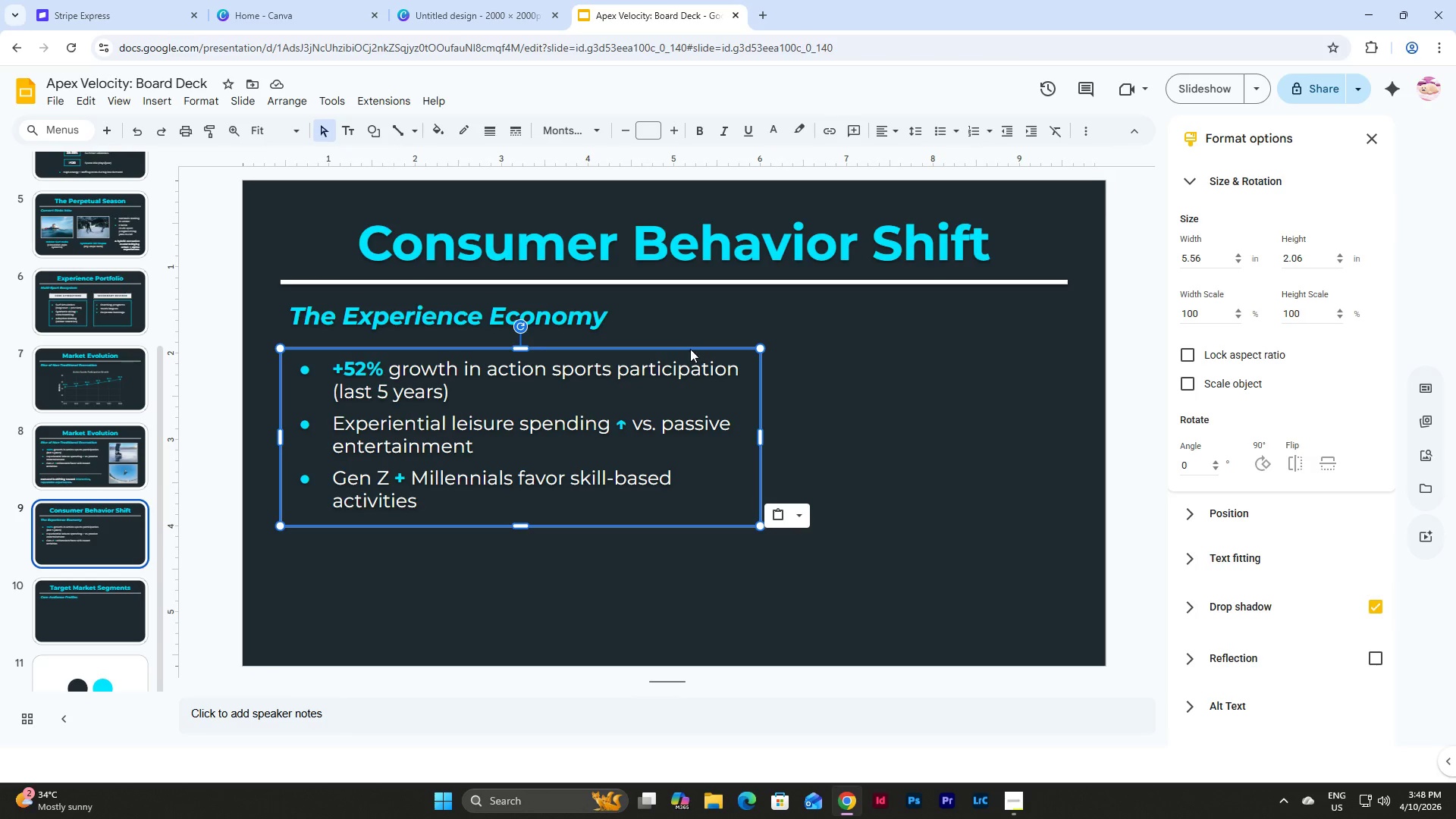 
key(Backspace)
 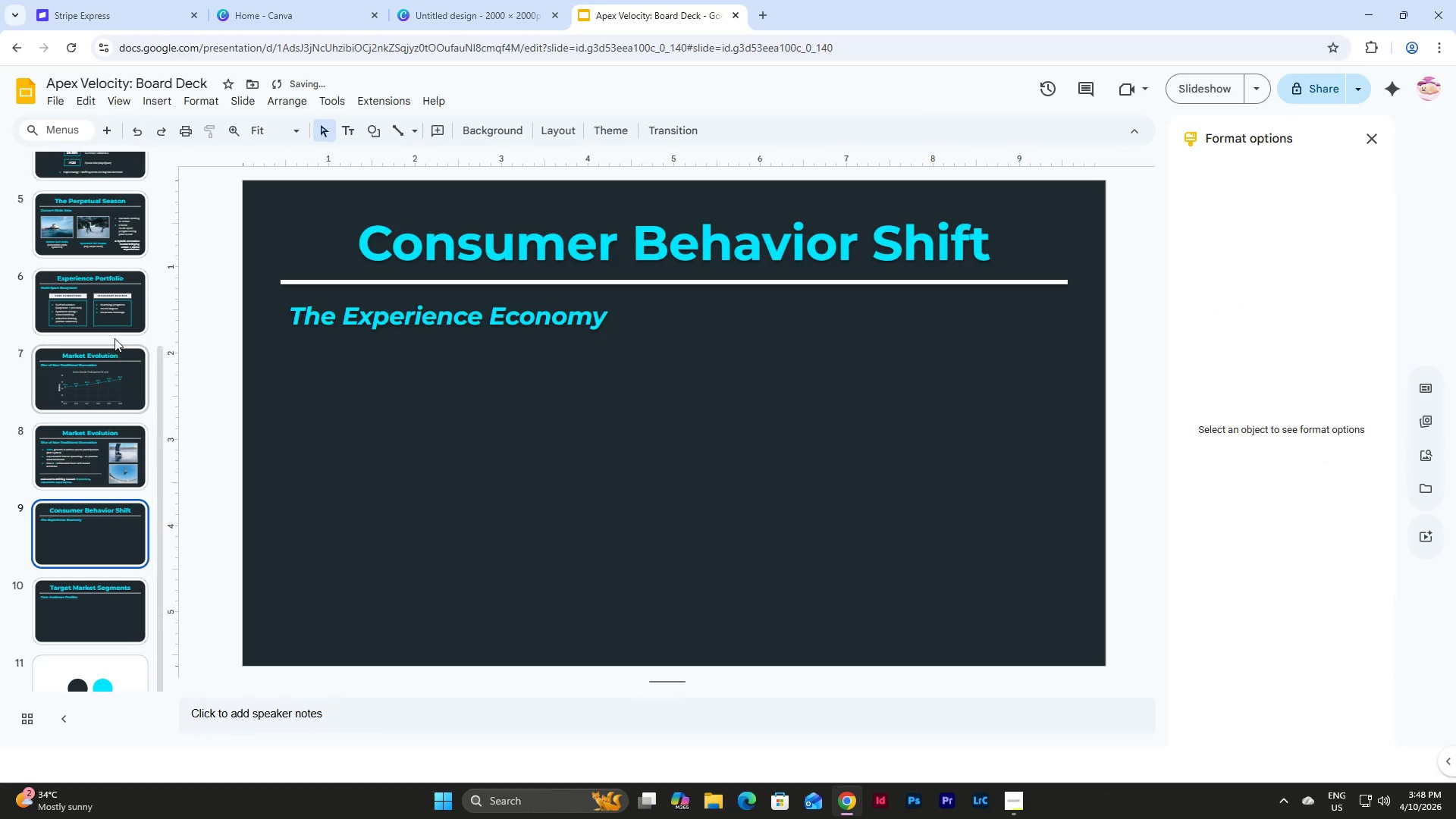 
left_click([112, 318])
 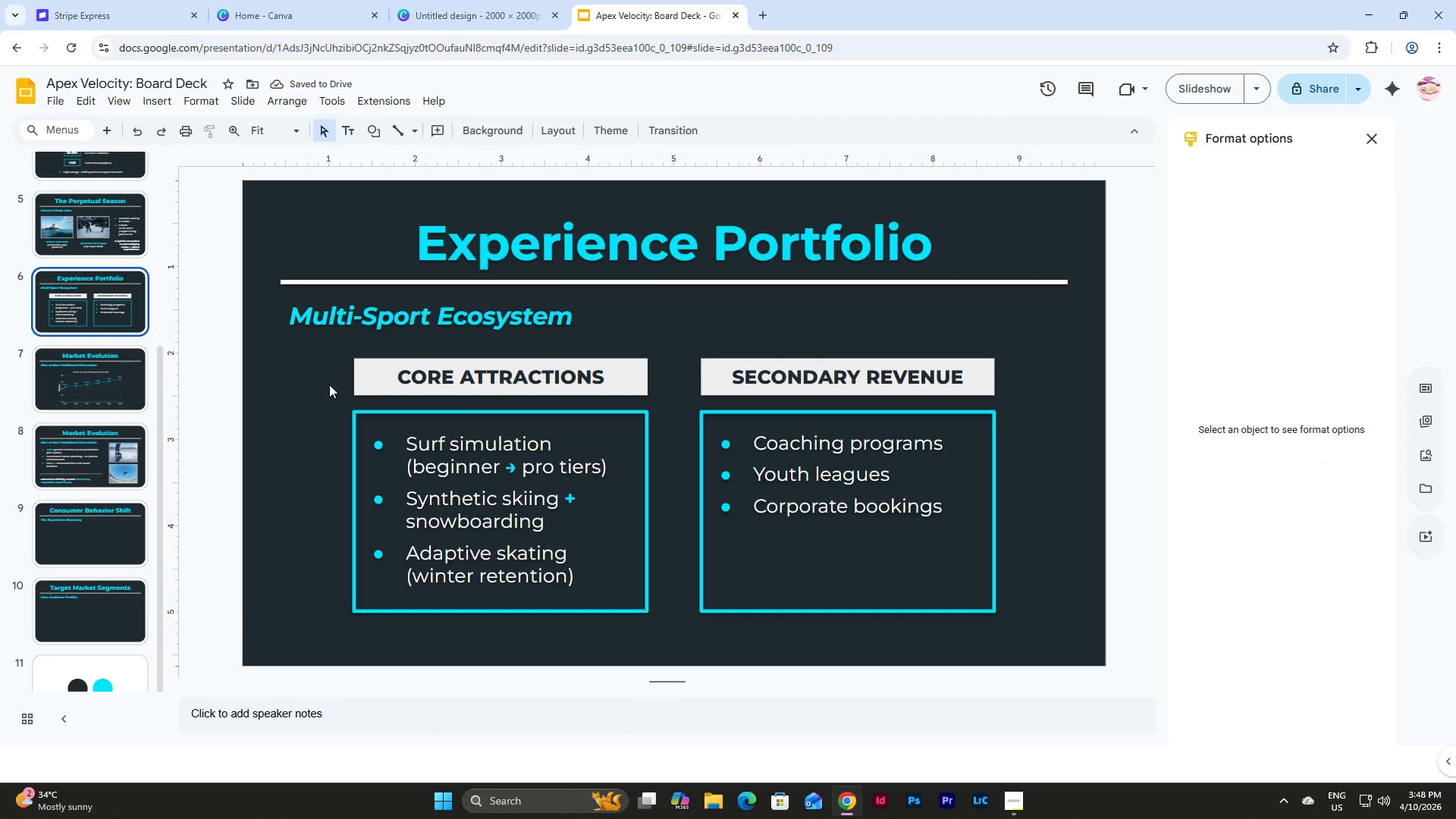 
left_click_drag(start_coordinate=[331, 369], to_coordinate=[834, 580])
 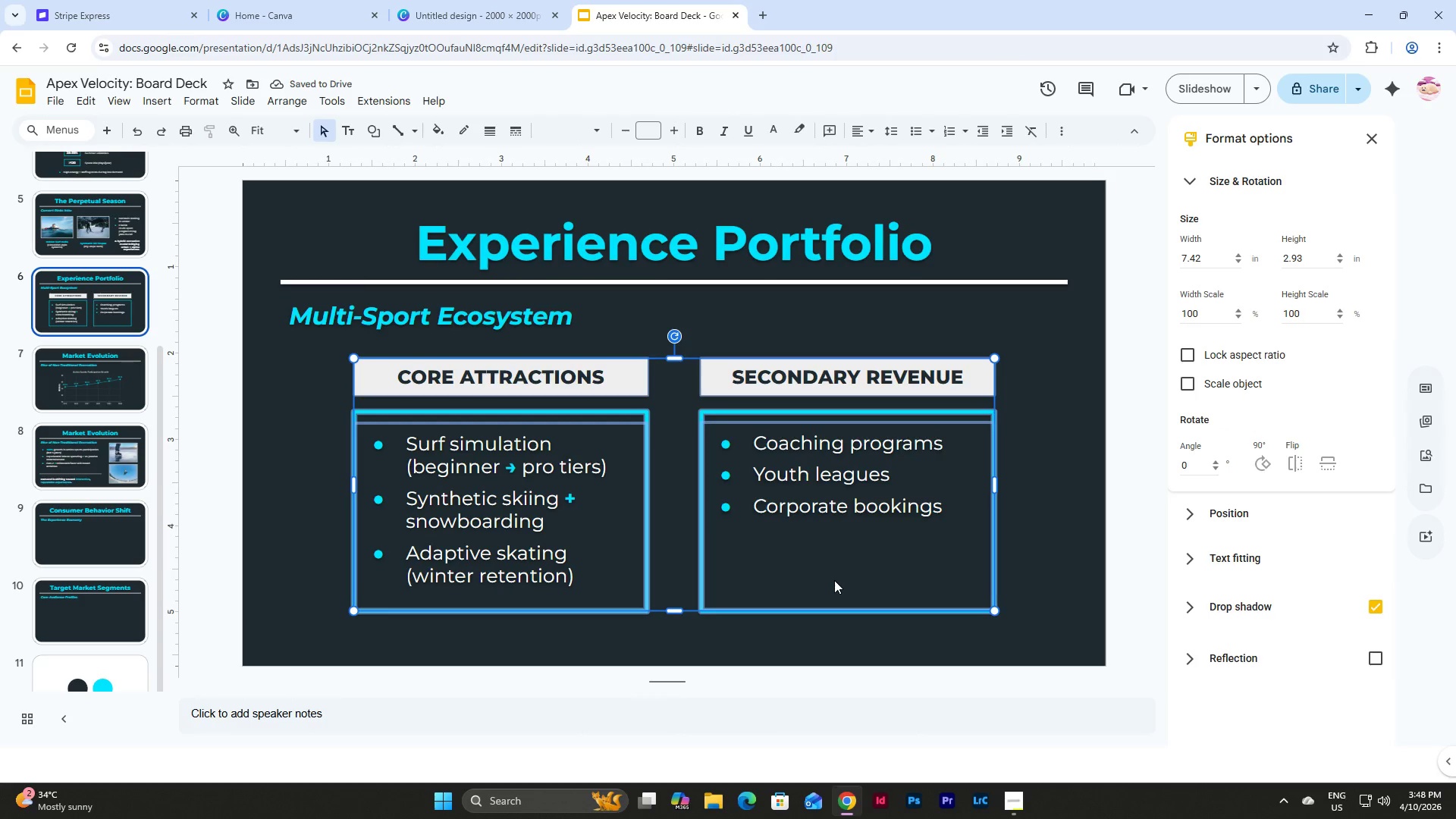 
key(Control+C)
 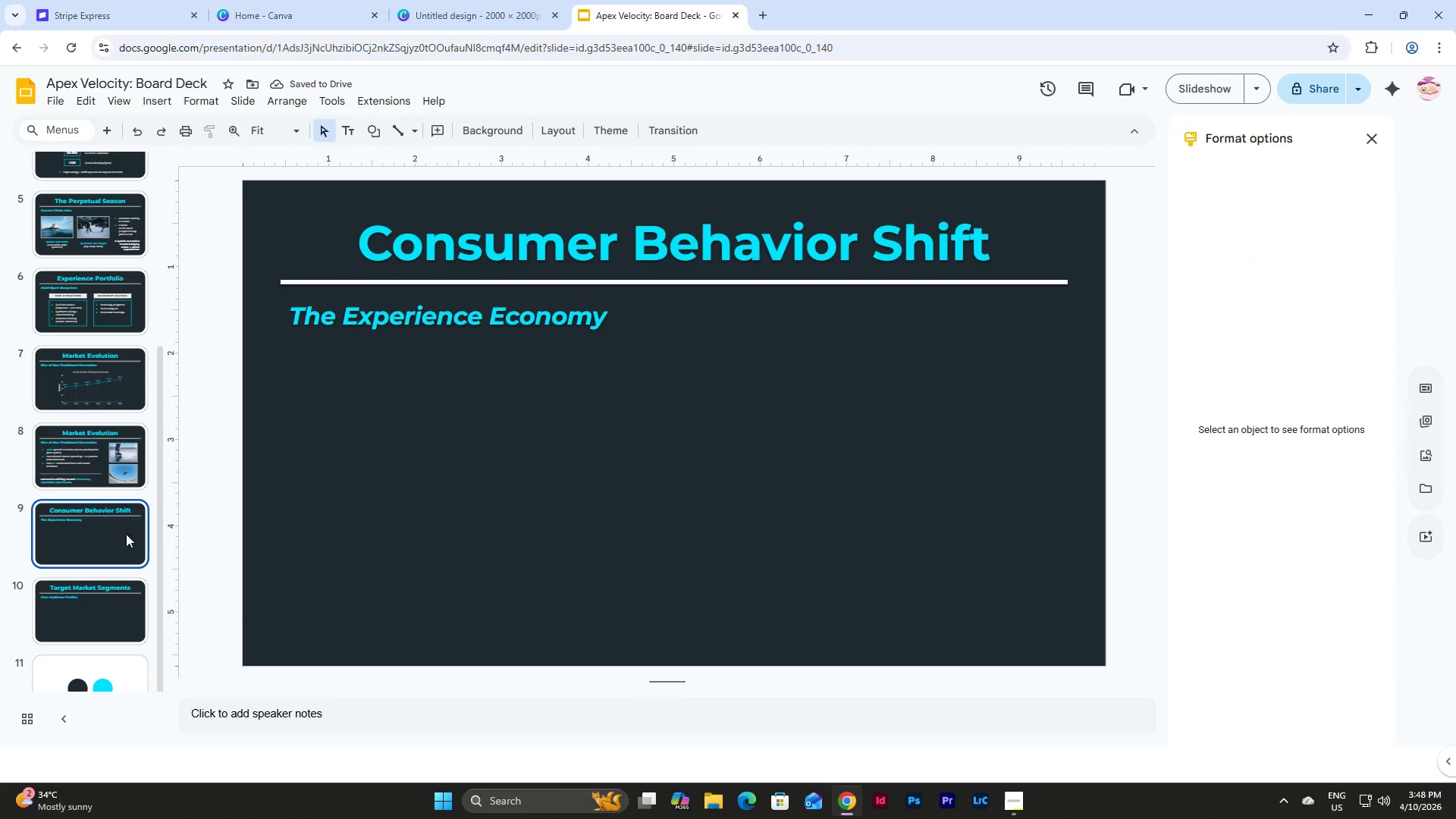 
double_click([729, 508])
 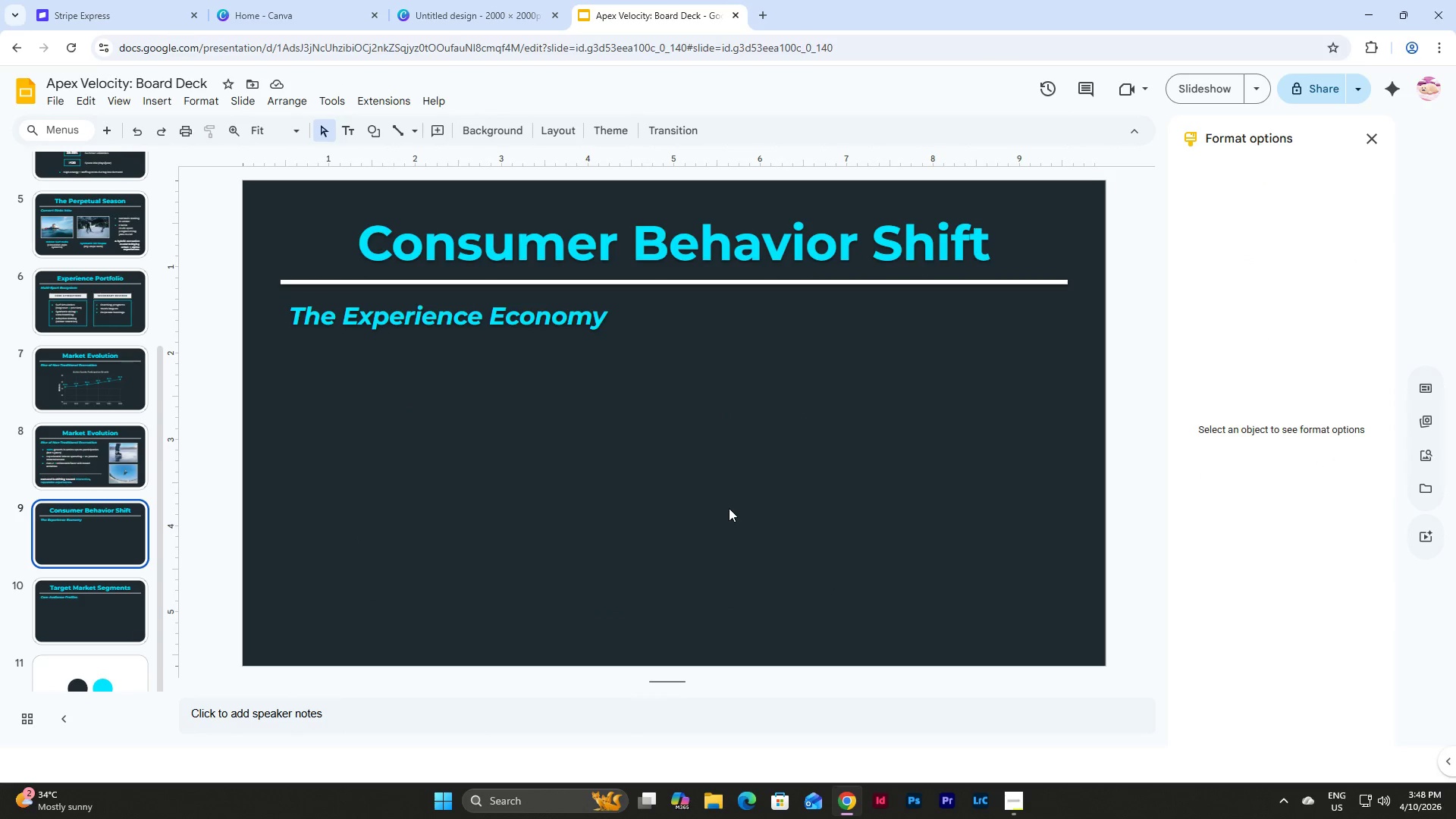 
key(Control+V)
 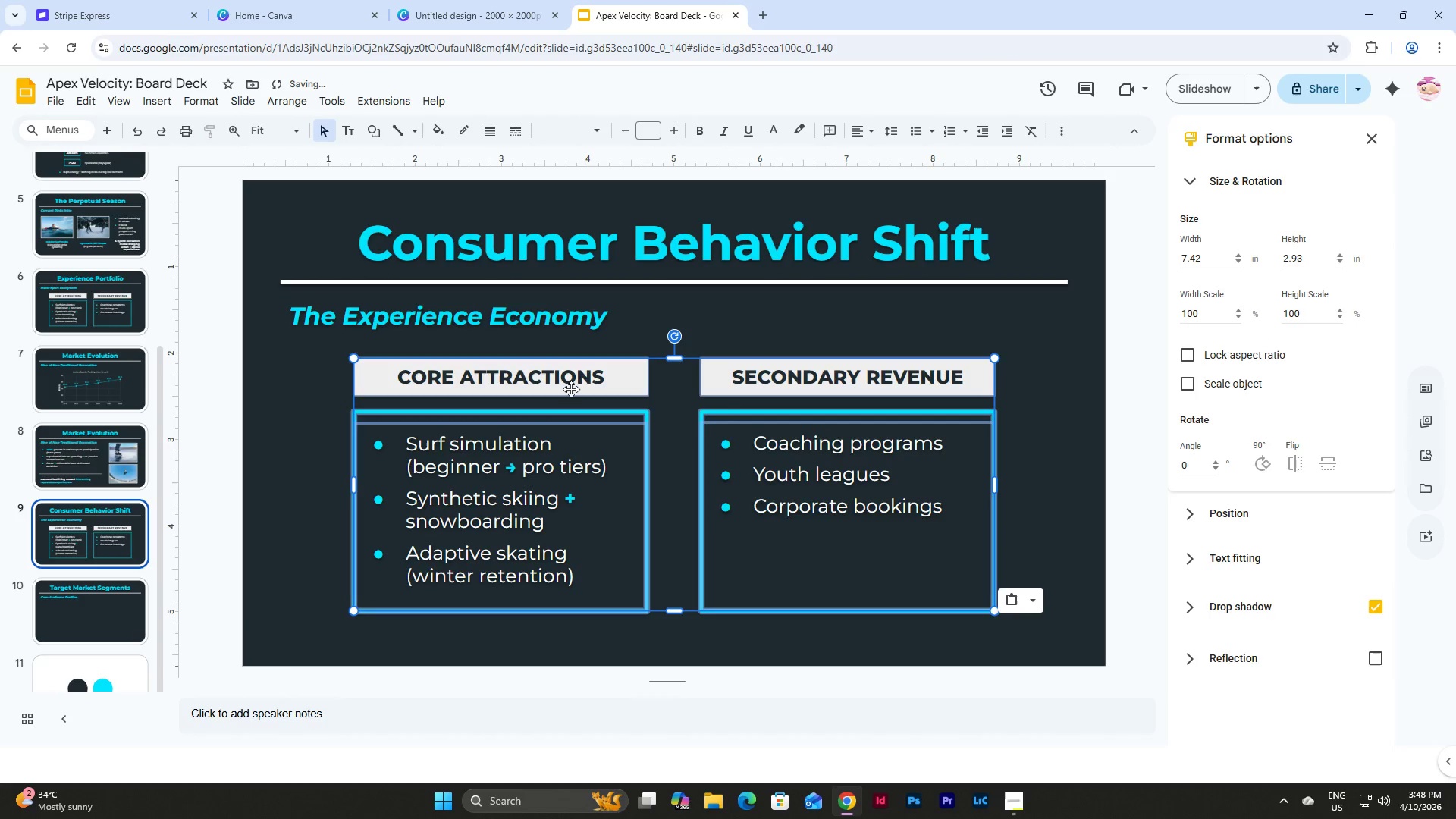 
double_click([579, 372])
 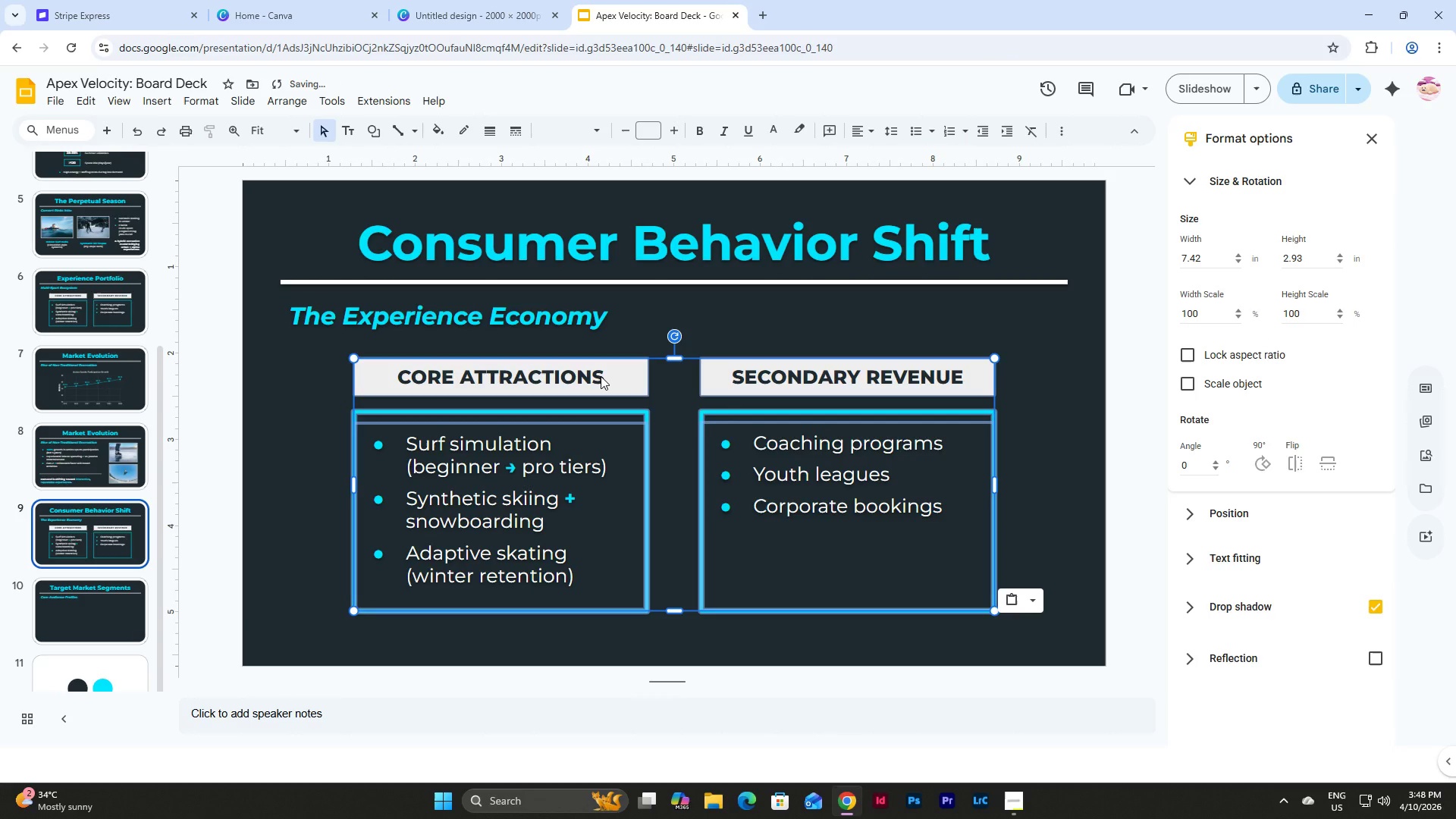 
left_click([601, 376])
 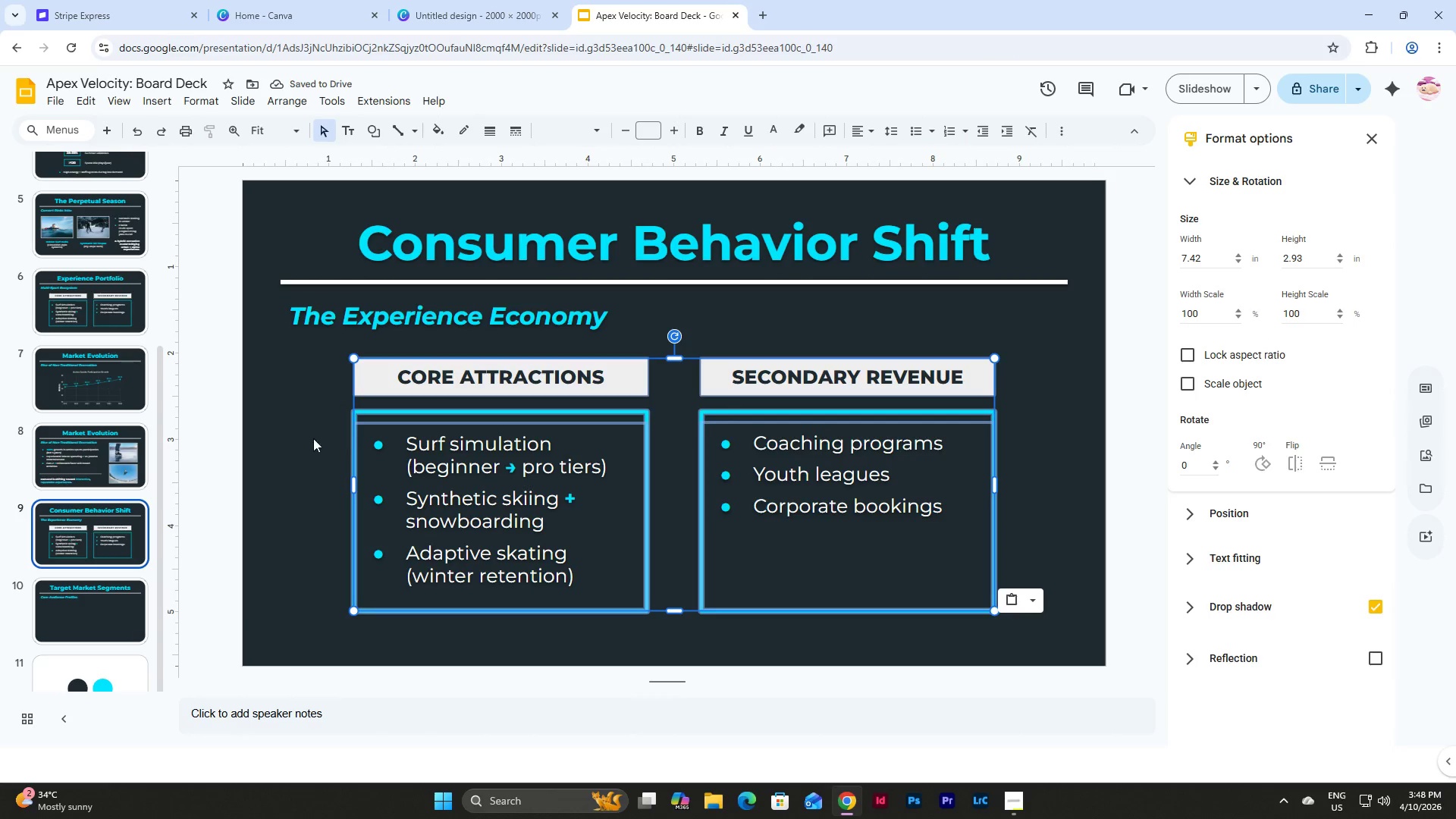 
left_click([275, 441])
 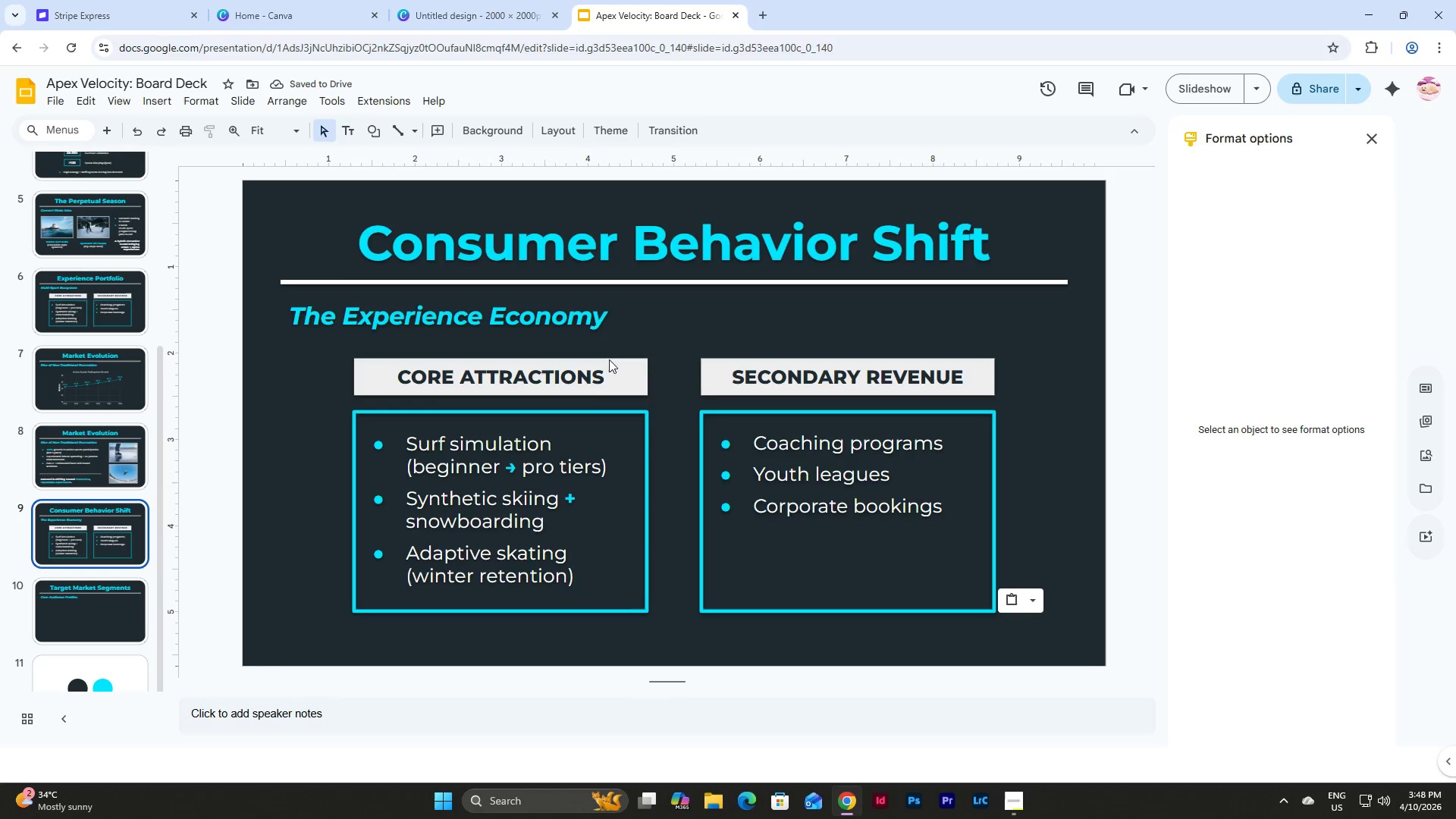 
double_click([587, 375])
 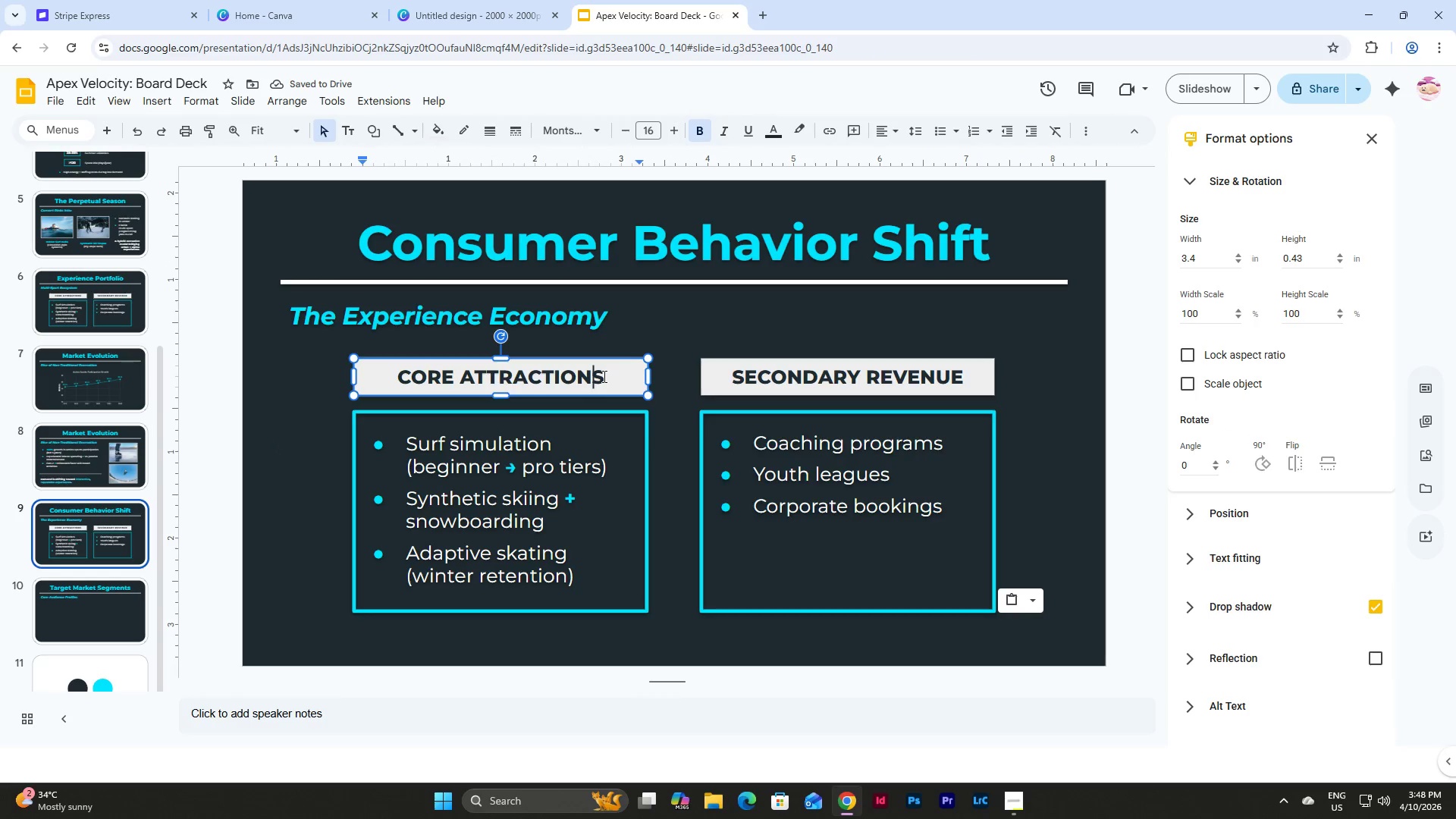 
left_click_drag(start_coordinate=[603, 376], to_coordinate=[414, 386])
 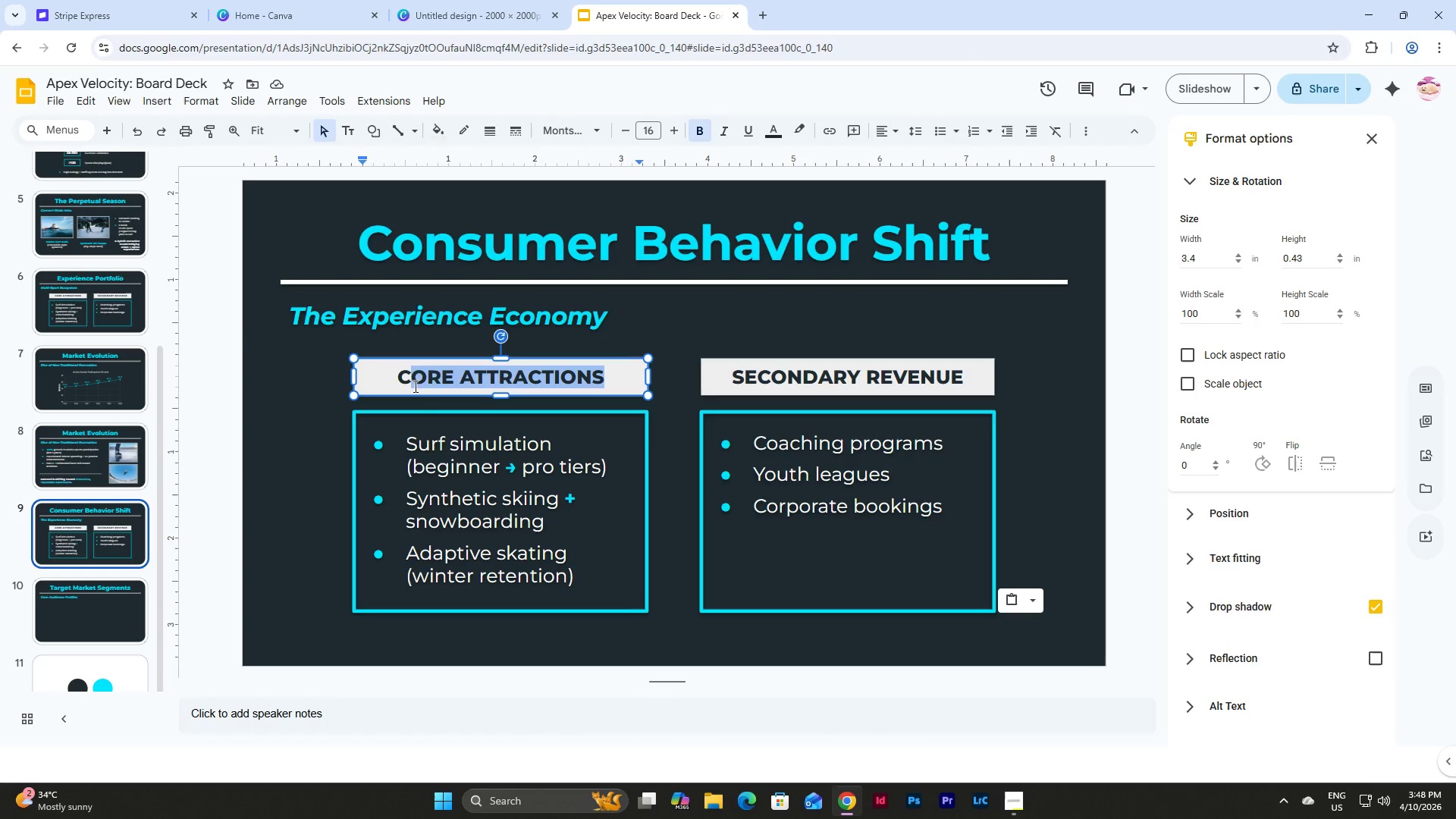 
type(USTOMERS PRIORITIZE)
 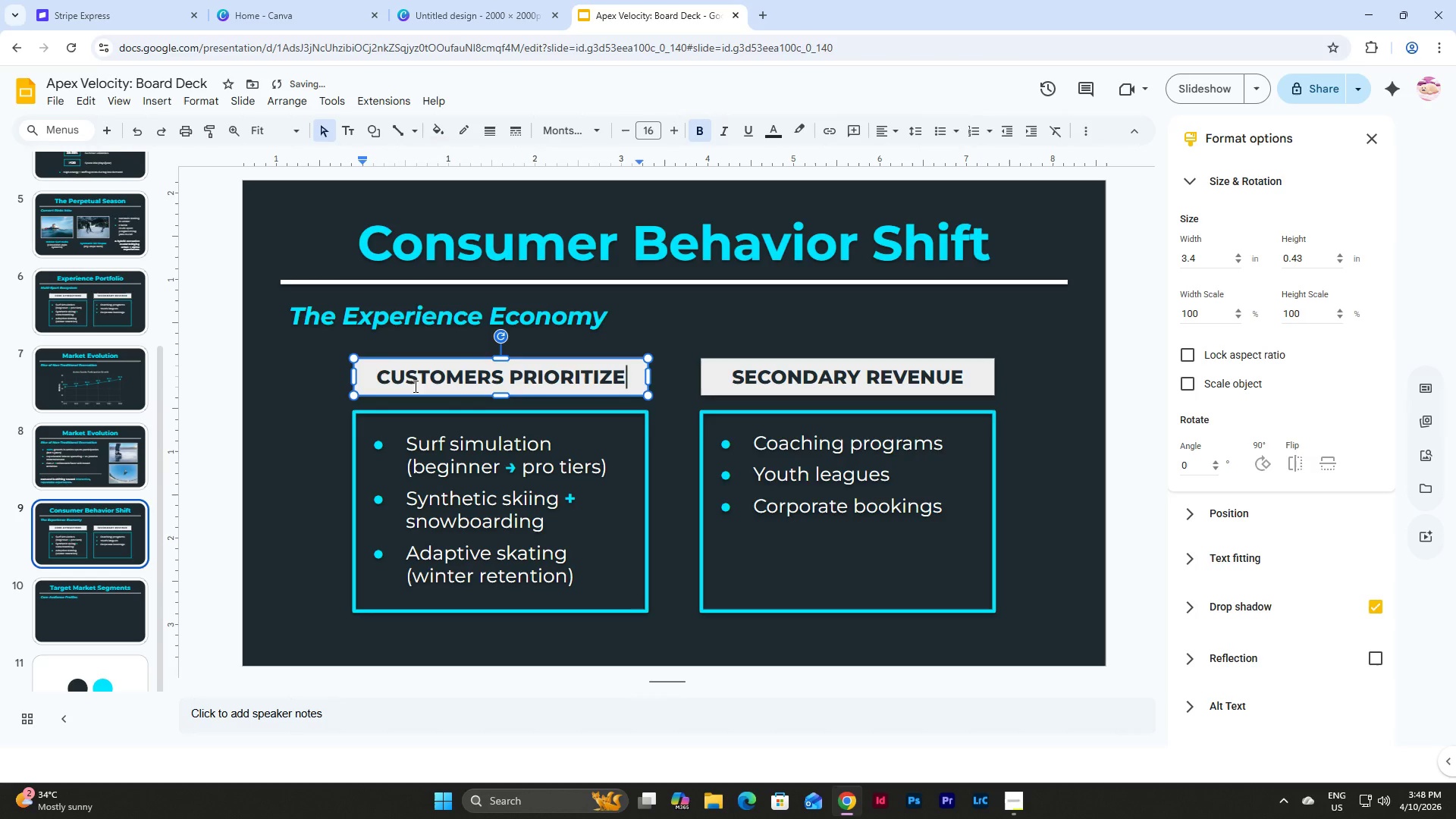 
left_click([830, 368])
 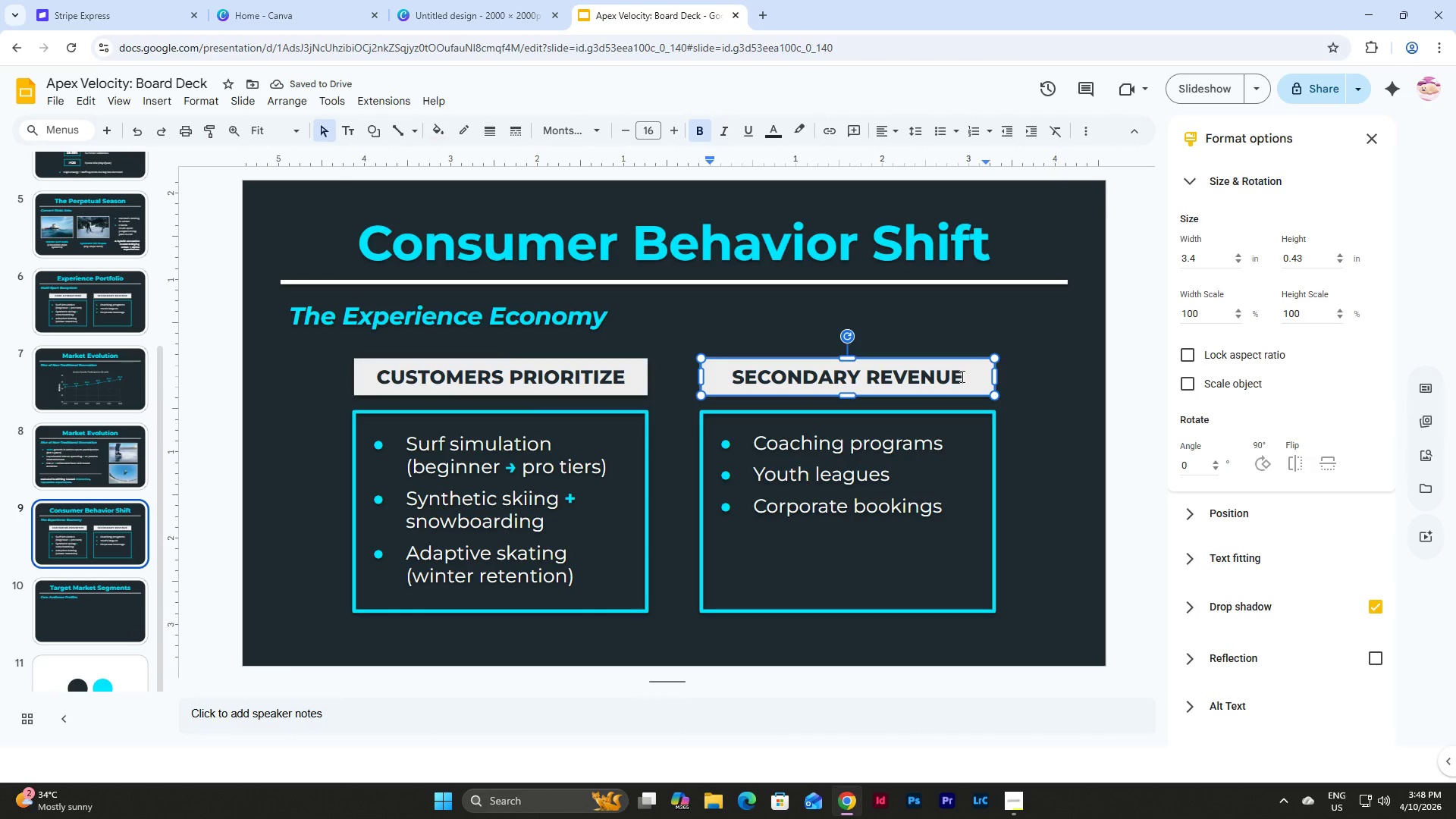 
left_click_drag(start_coordinate=[961, 376], to_coordinate=[713, 382])
 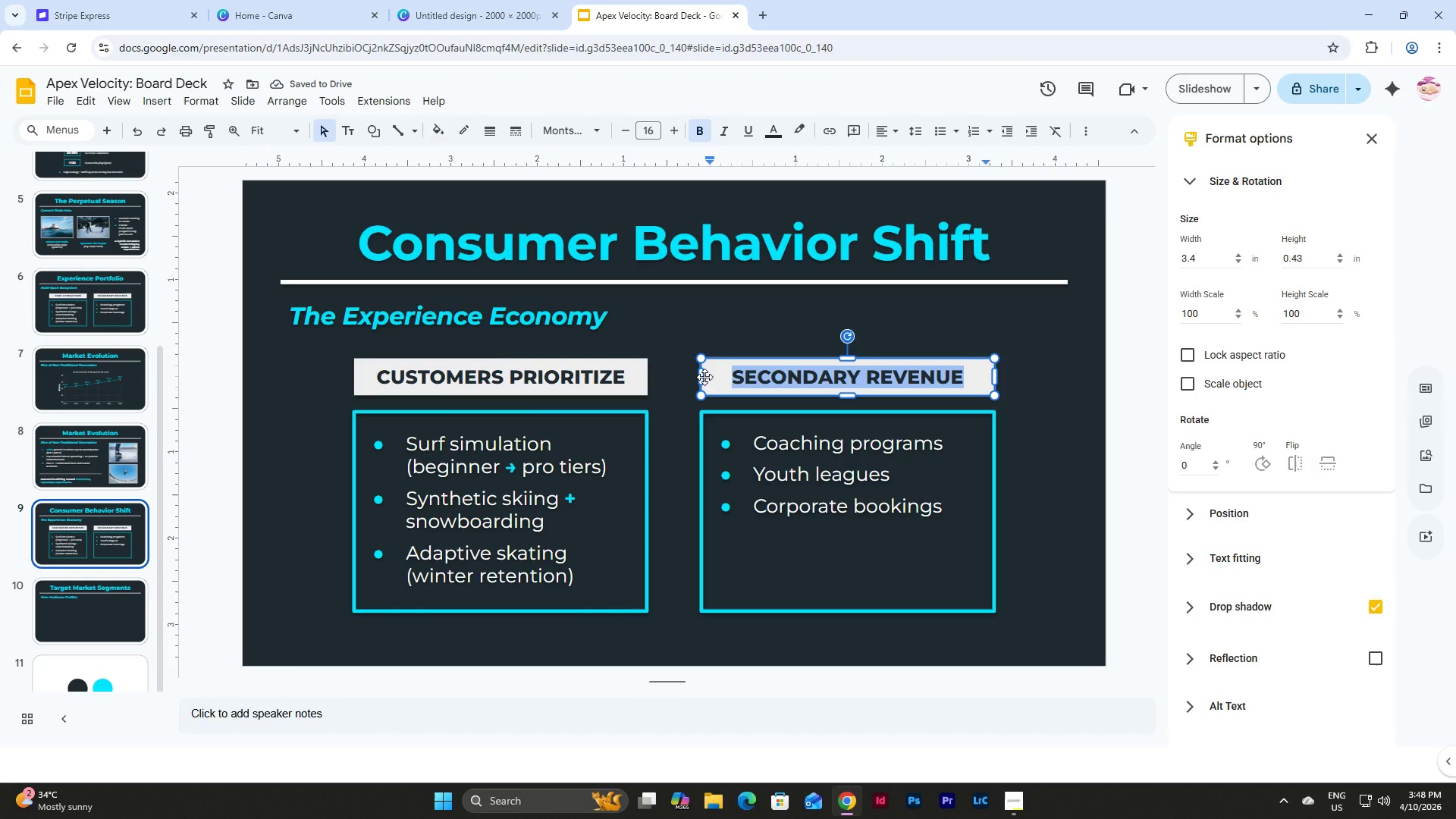 
type(GROWTH IN)
 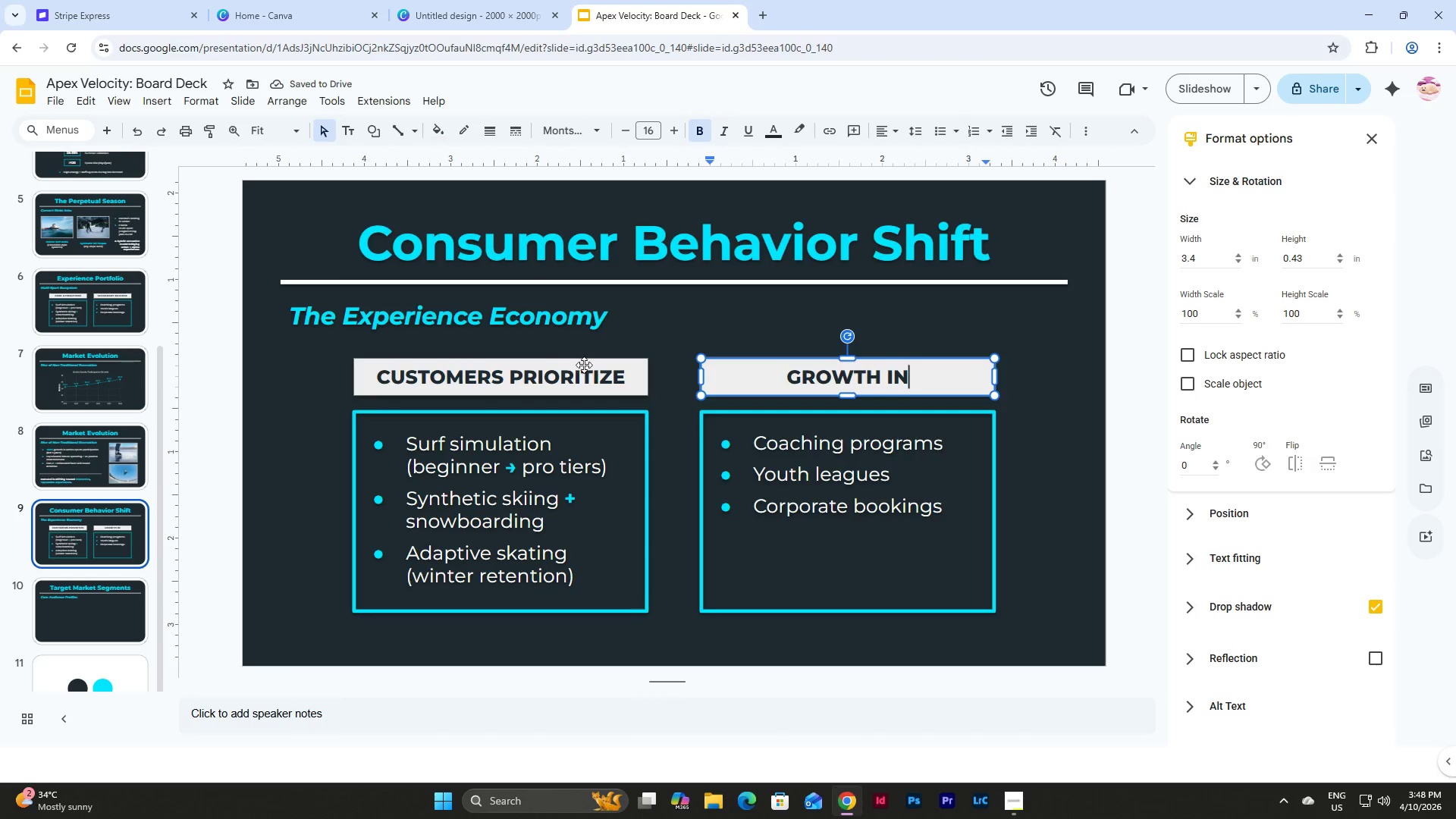 
wait(5.39)
 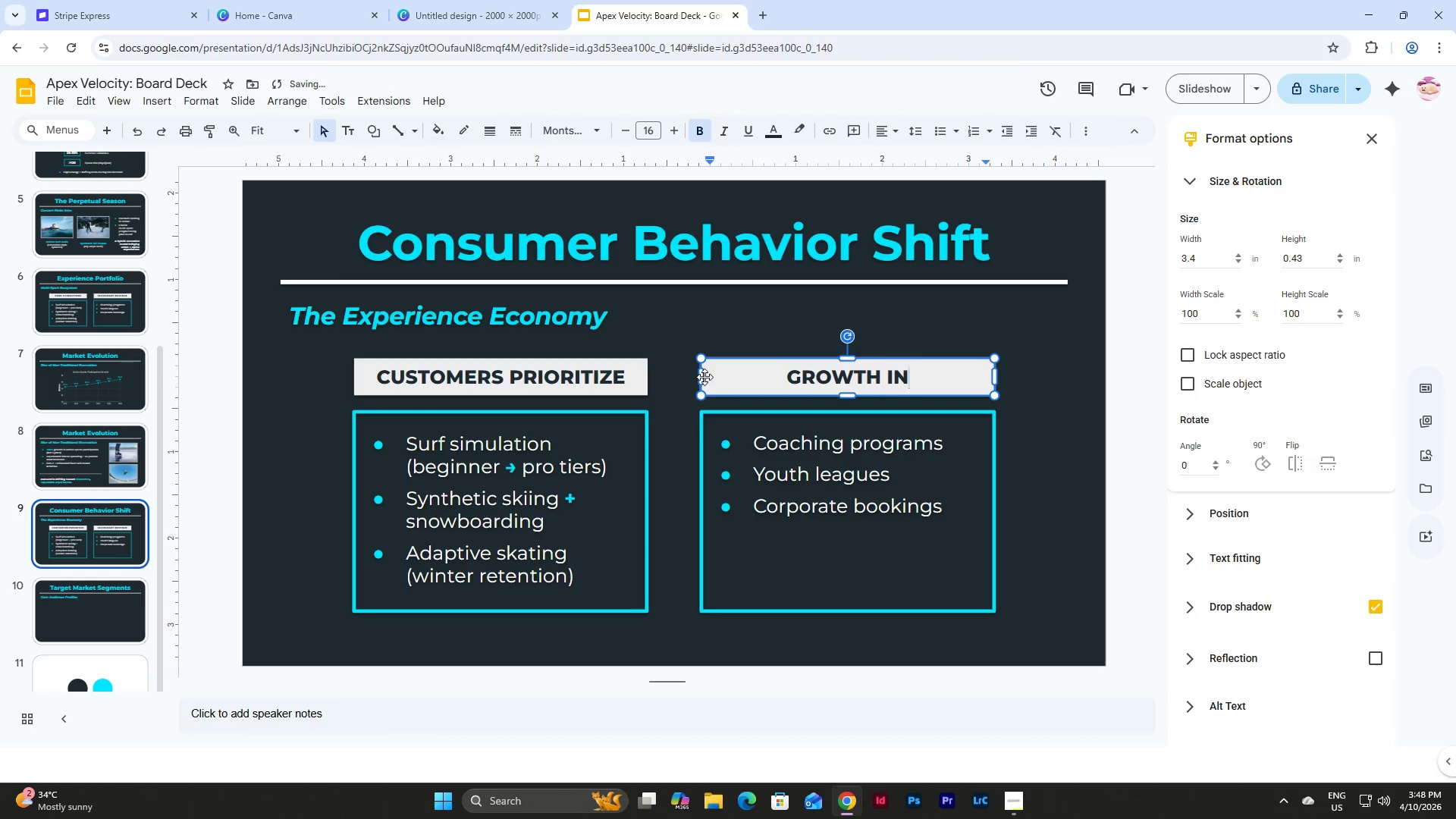 
left_click([624, 375])
 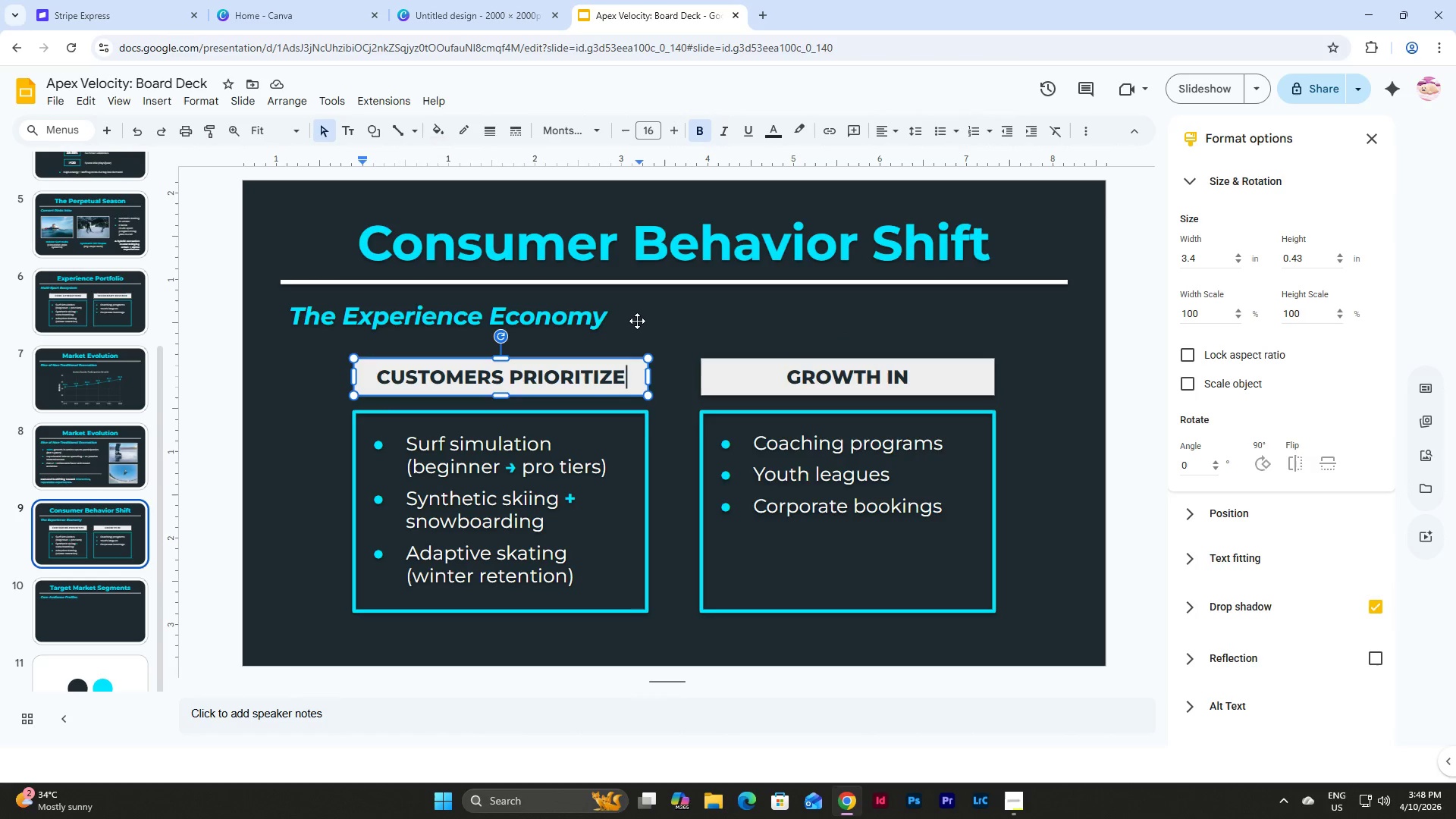 
key(Shift+Semicolon)
 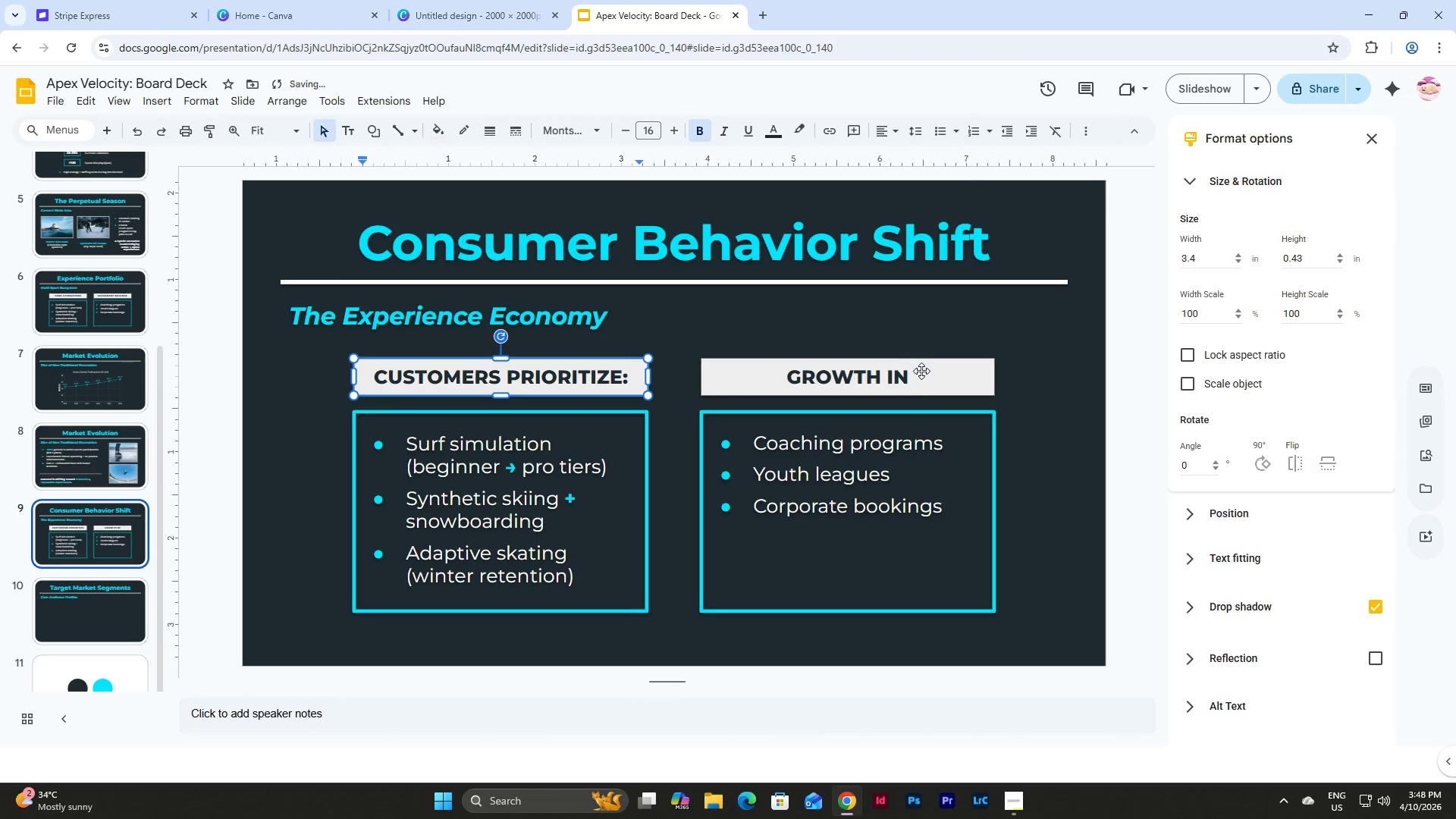 
left_click([908, 371])
 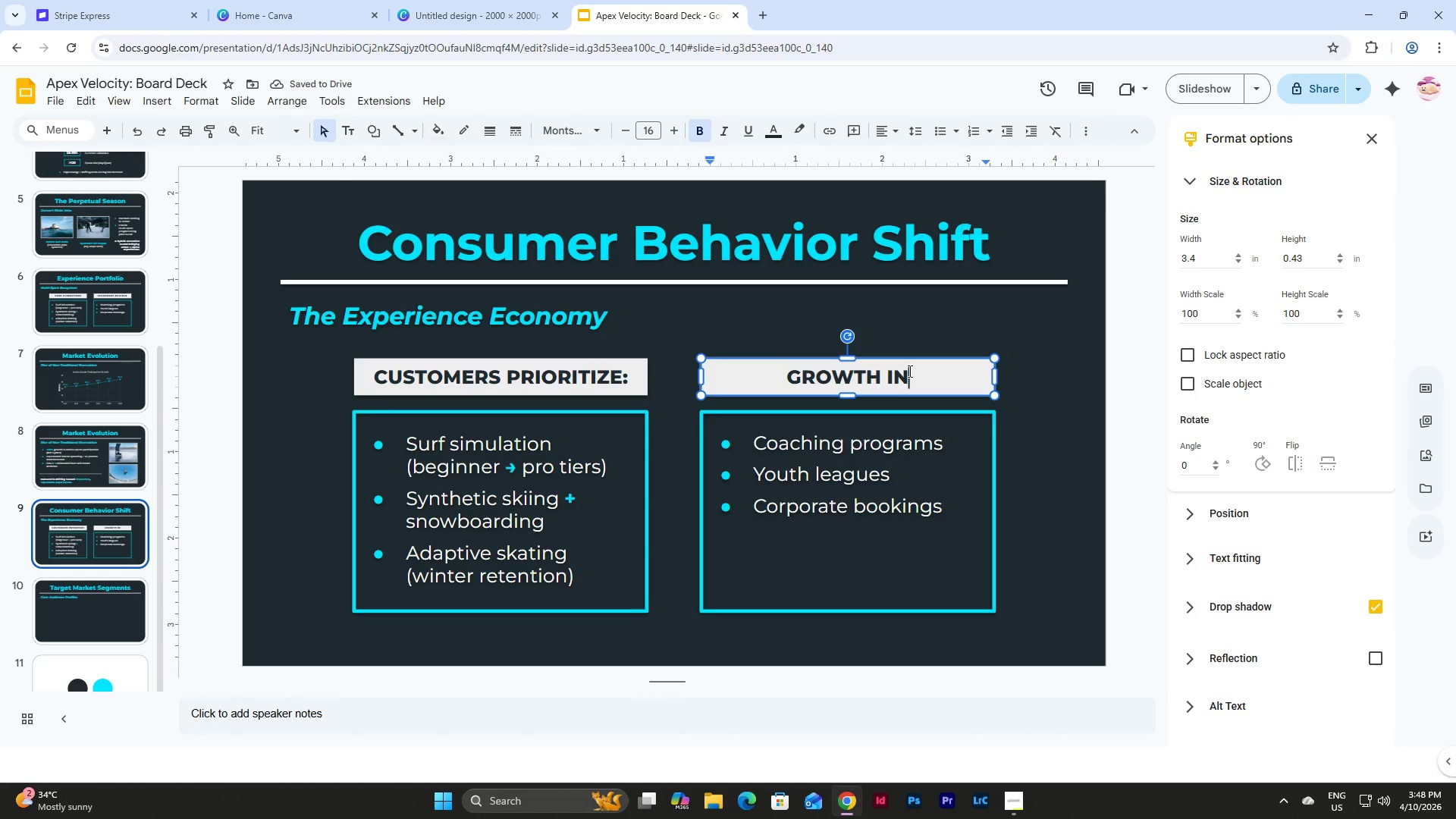 
key(Shift+Semicolon)
 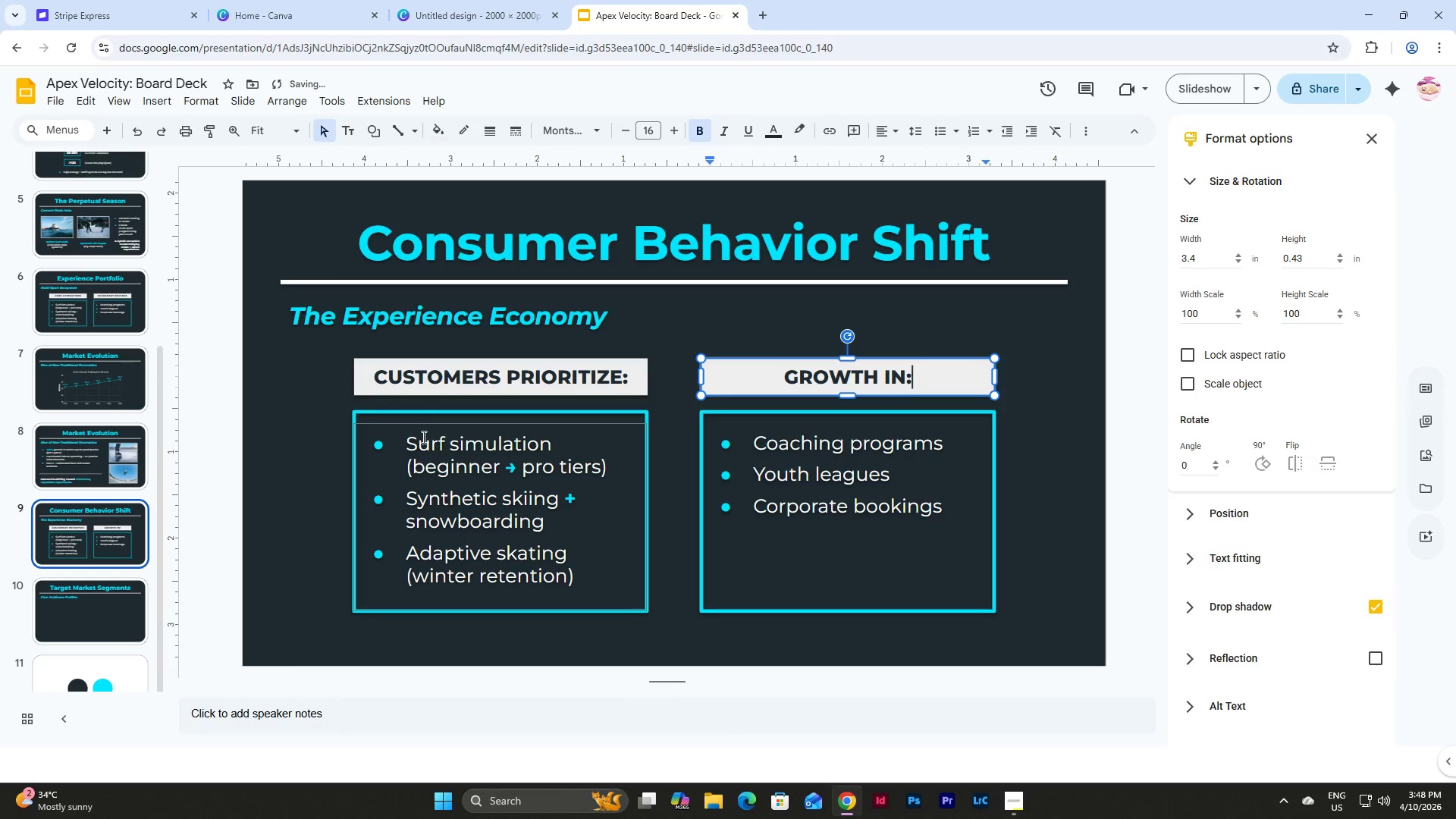 
left_click_drag(start_coordinate=[407, 440], to_coordinate=[604, 462])
 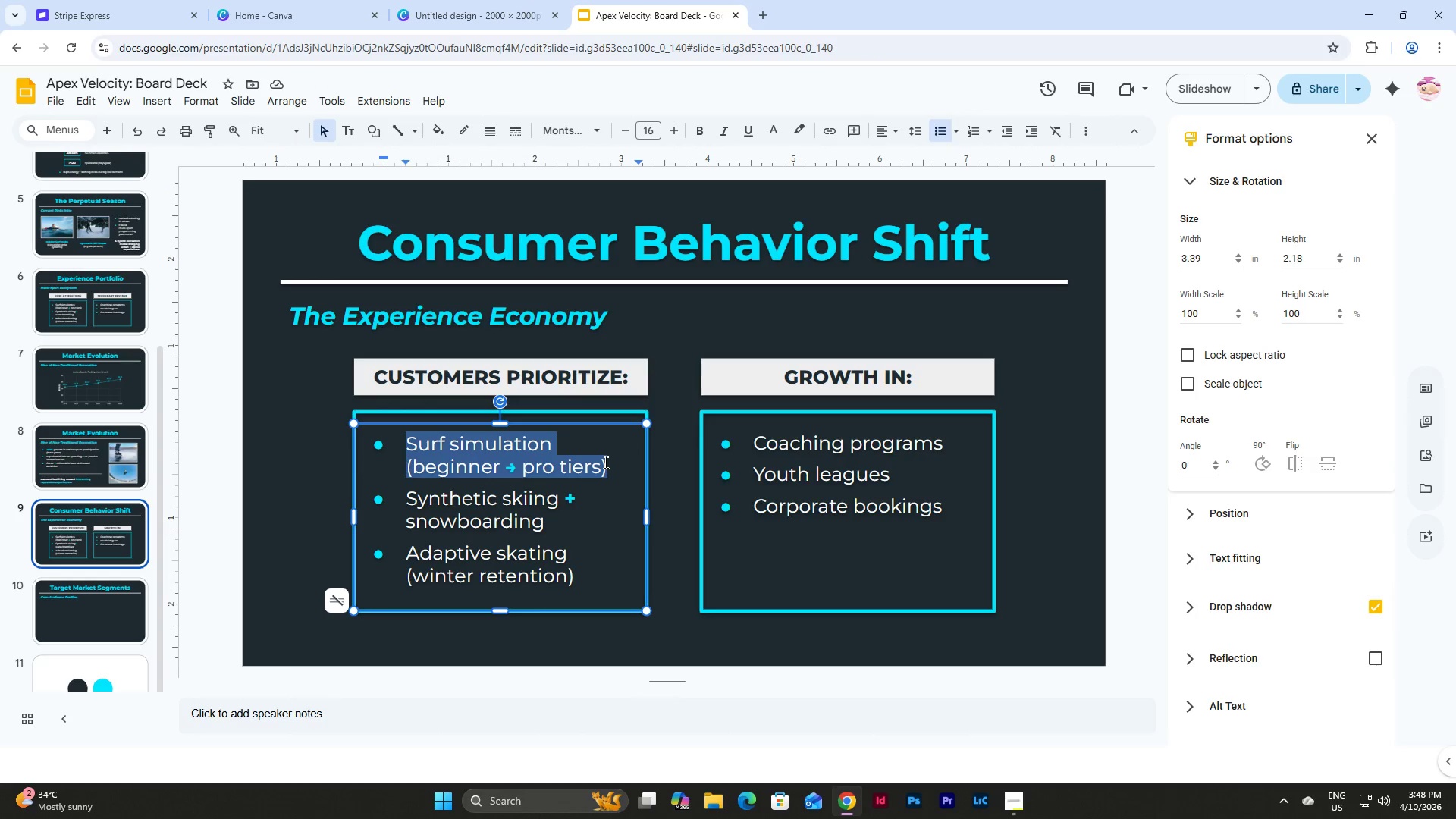 
type(Social + shareable experiences)
 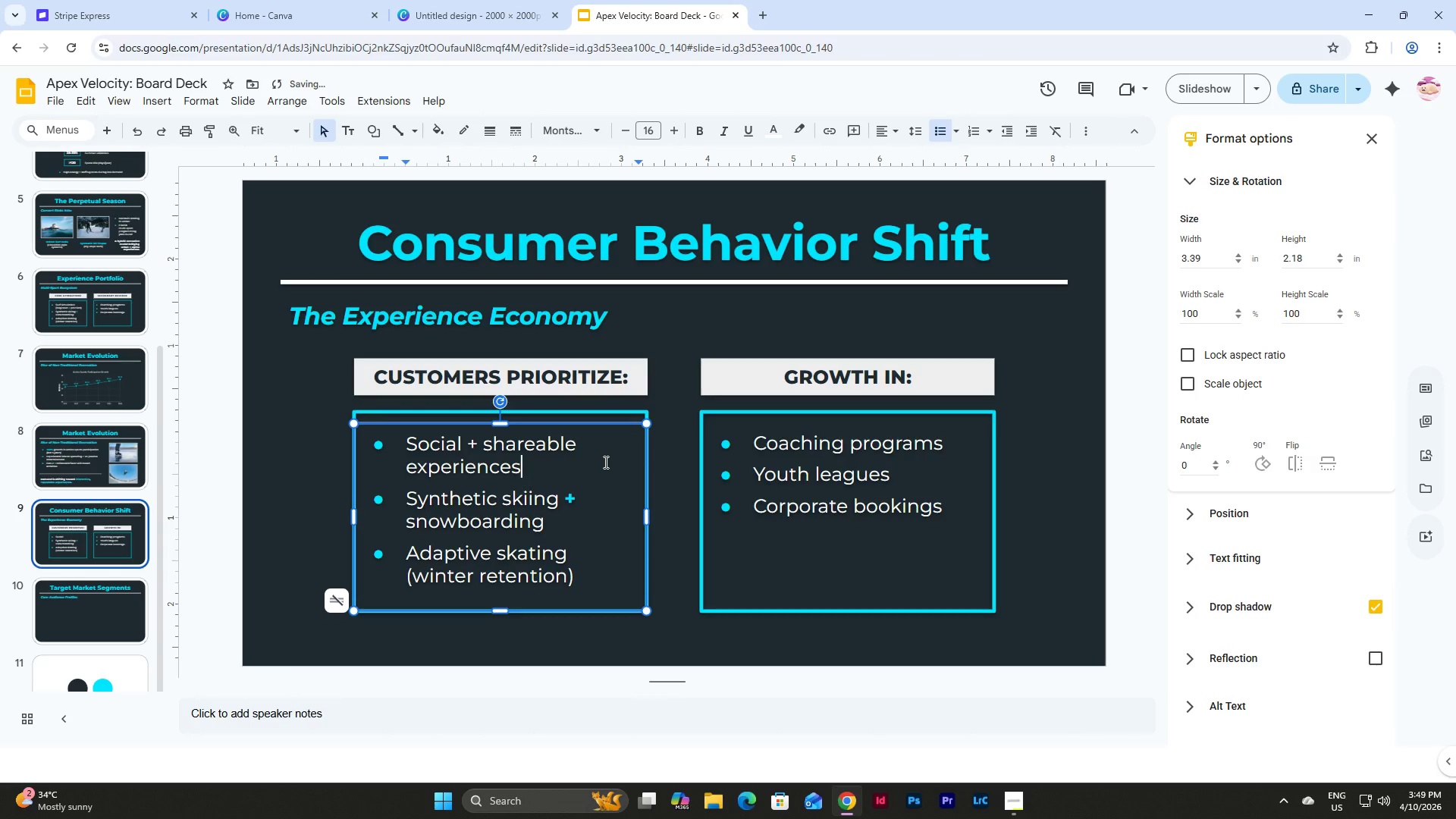 
left_click_drag(start_coordinate=[404, 497], to_coordinate=[548, 520])
 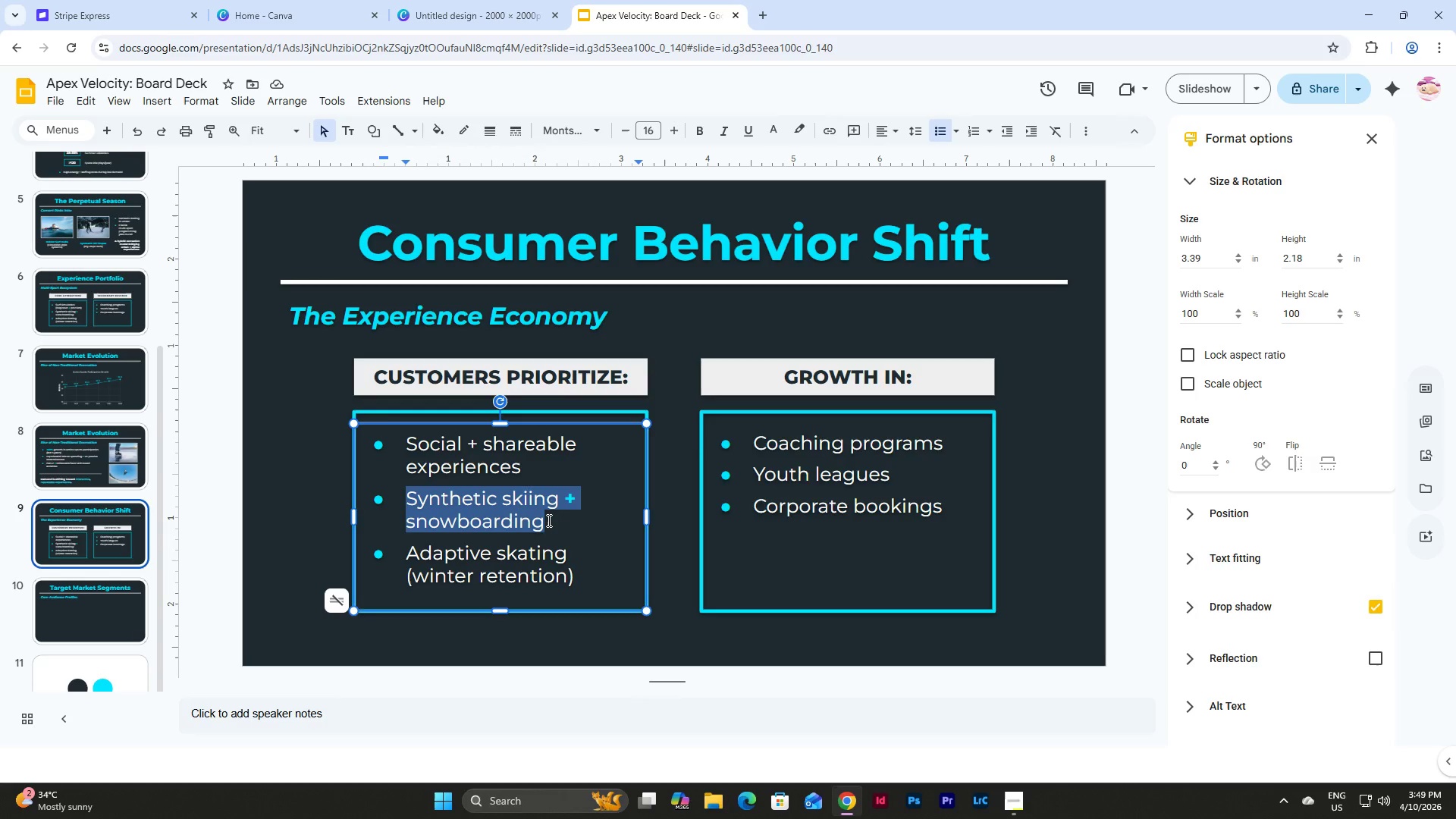 
type(Skill progression)
 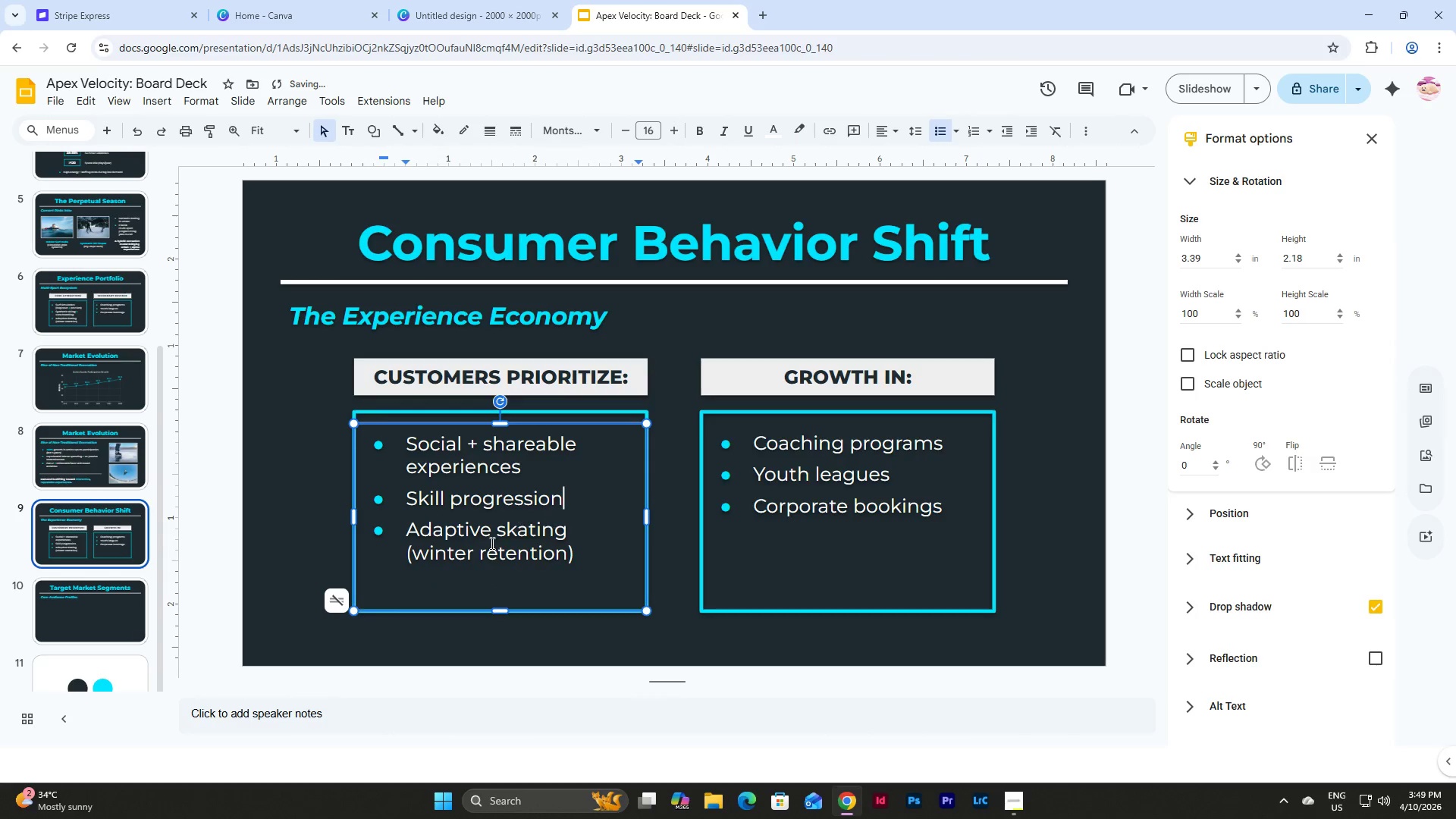 
left_click_drag(start_coordinate=[409, 529], to_coordinate=[576, 553])
 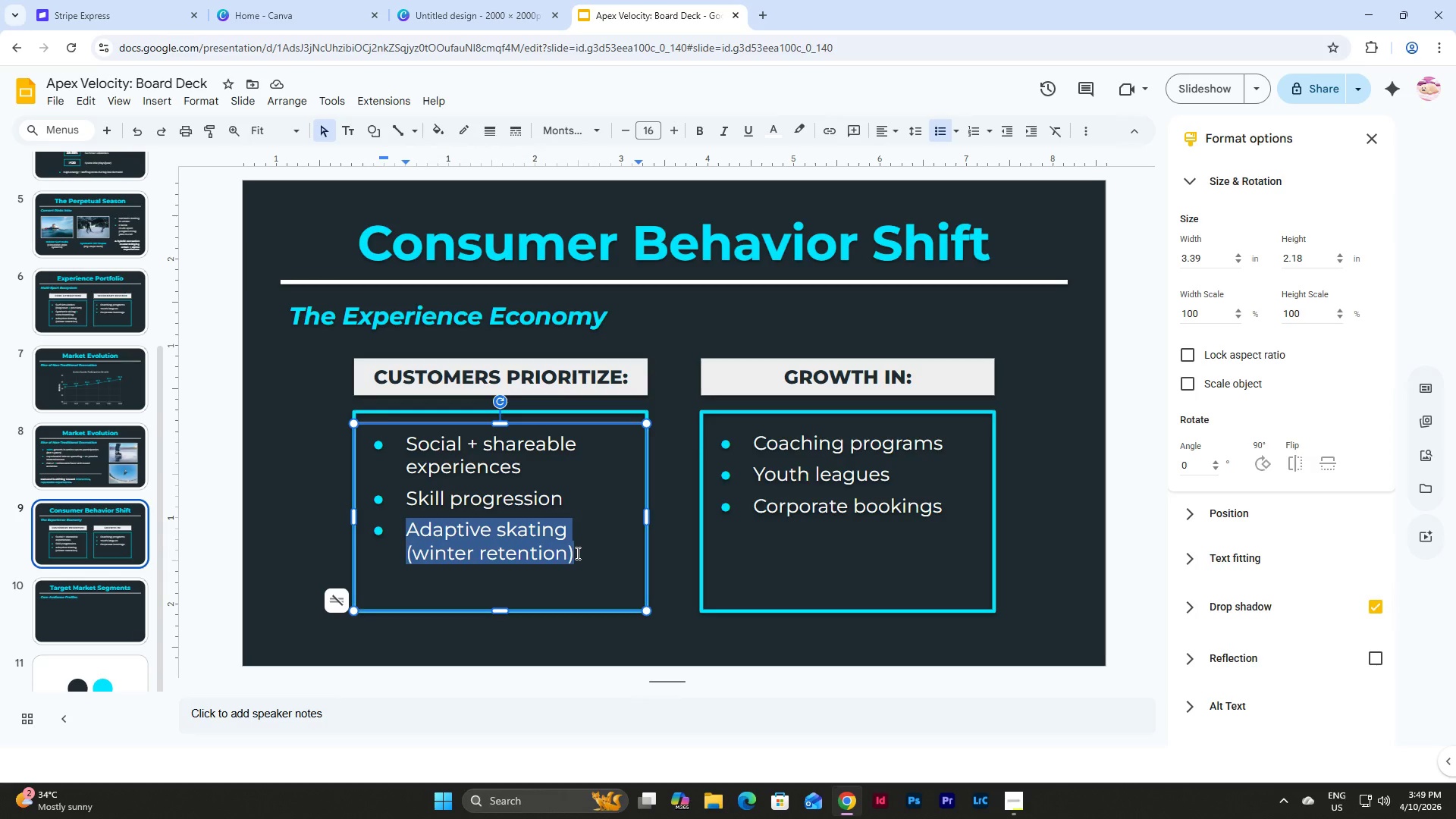 
wait(10.64)
 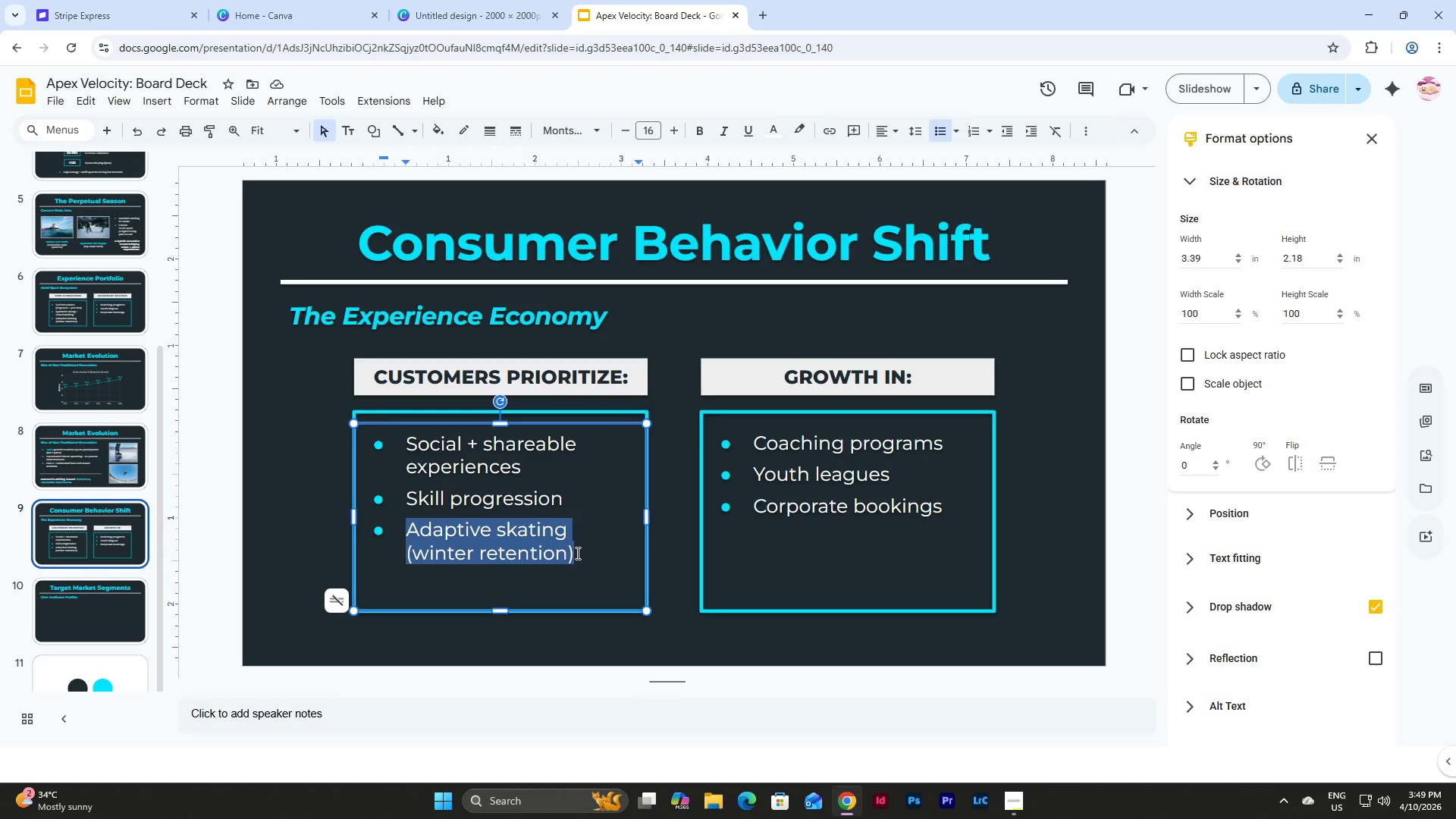 
key(Shift+S)
 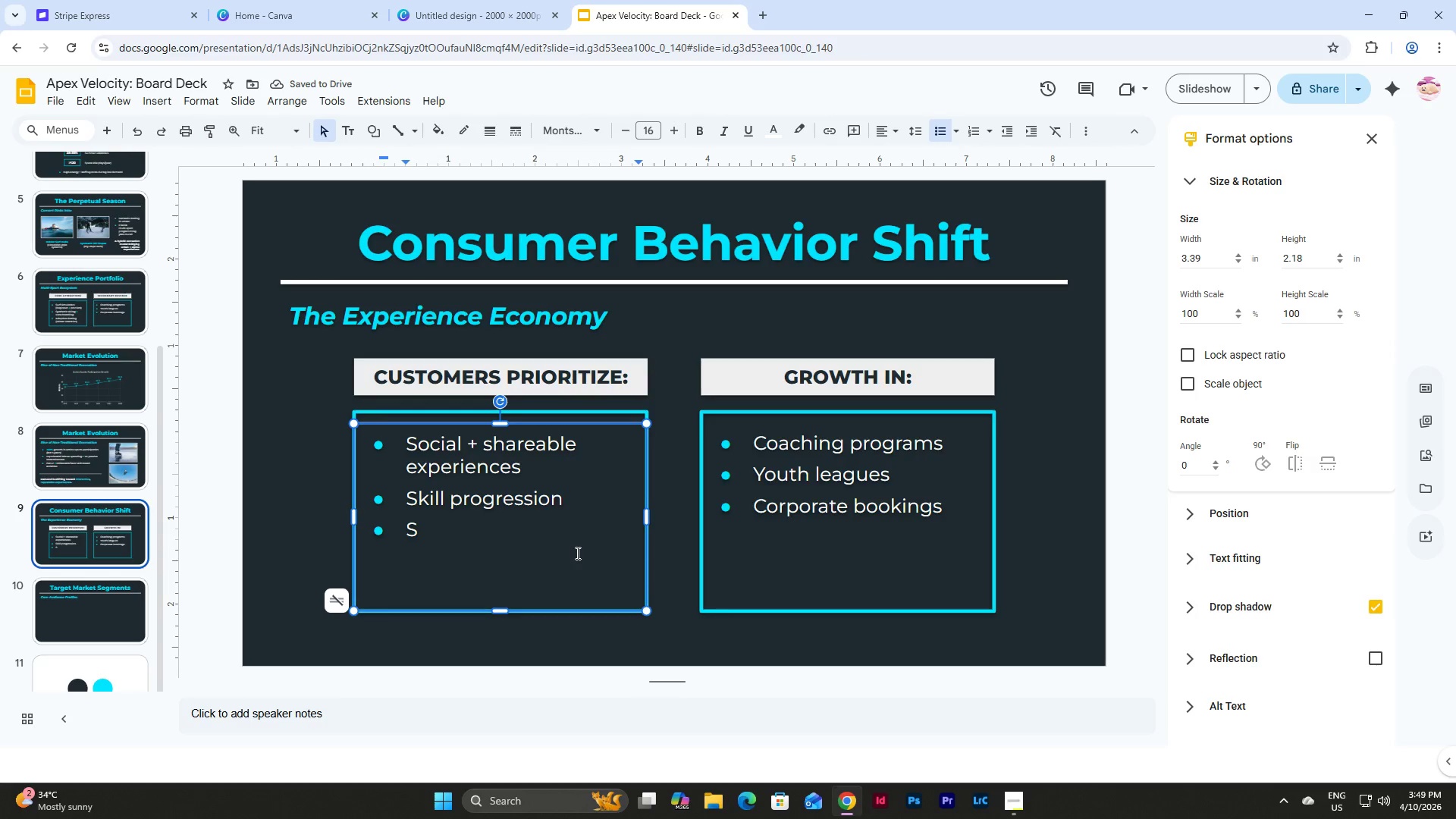 
type(hort-duration, high-intensity e)
key(Backspace)
type(activities)
 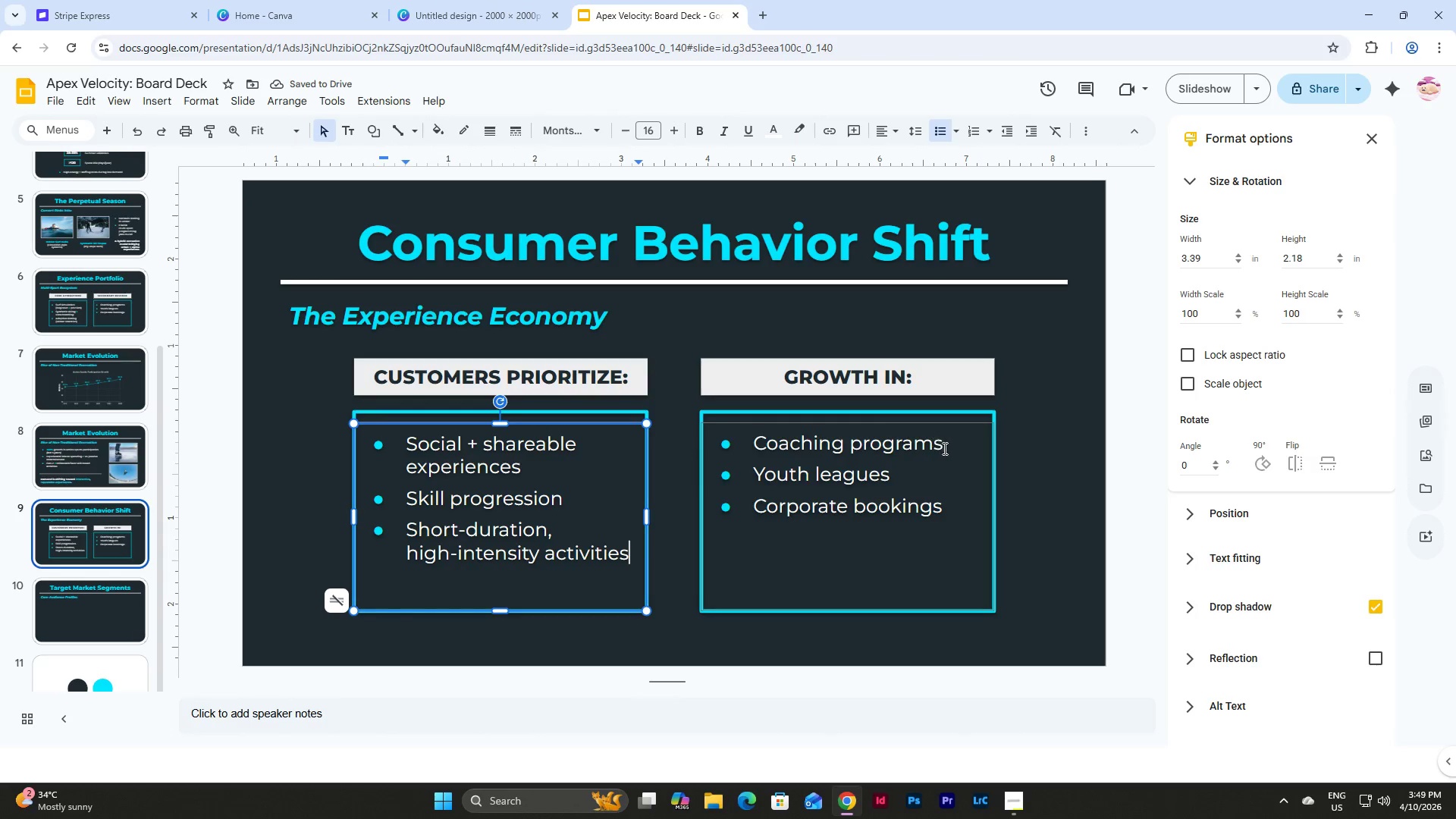 
left_click_drag(start_coordinate=[940, 445], to_coordinate=[757, 444])
 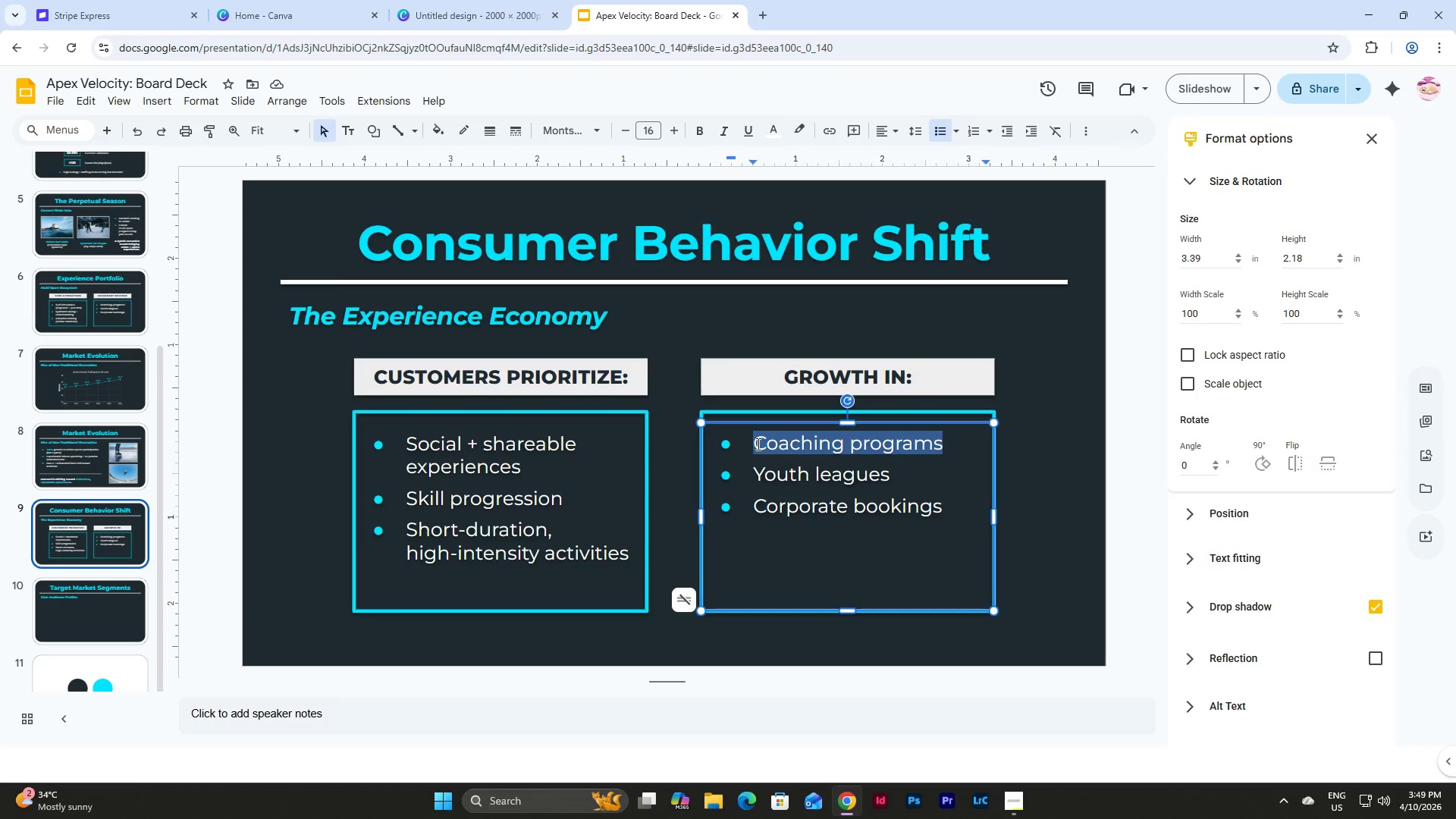 
type(Indorr)
key(Backspace)
key(Backspace)
type(o)
 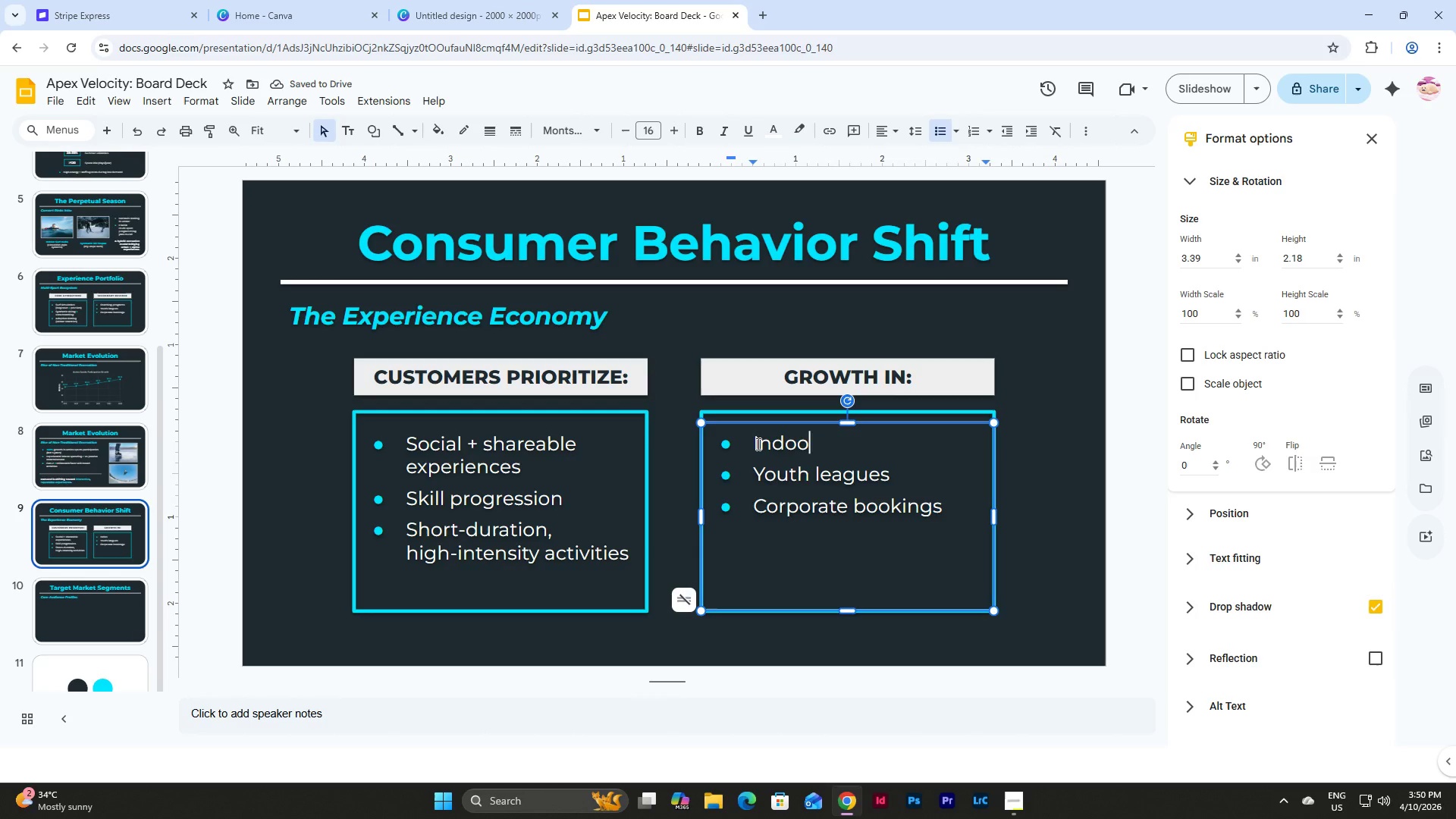 
type(r )
key(Backspace)
type( adventure facilities)
 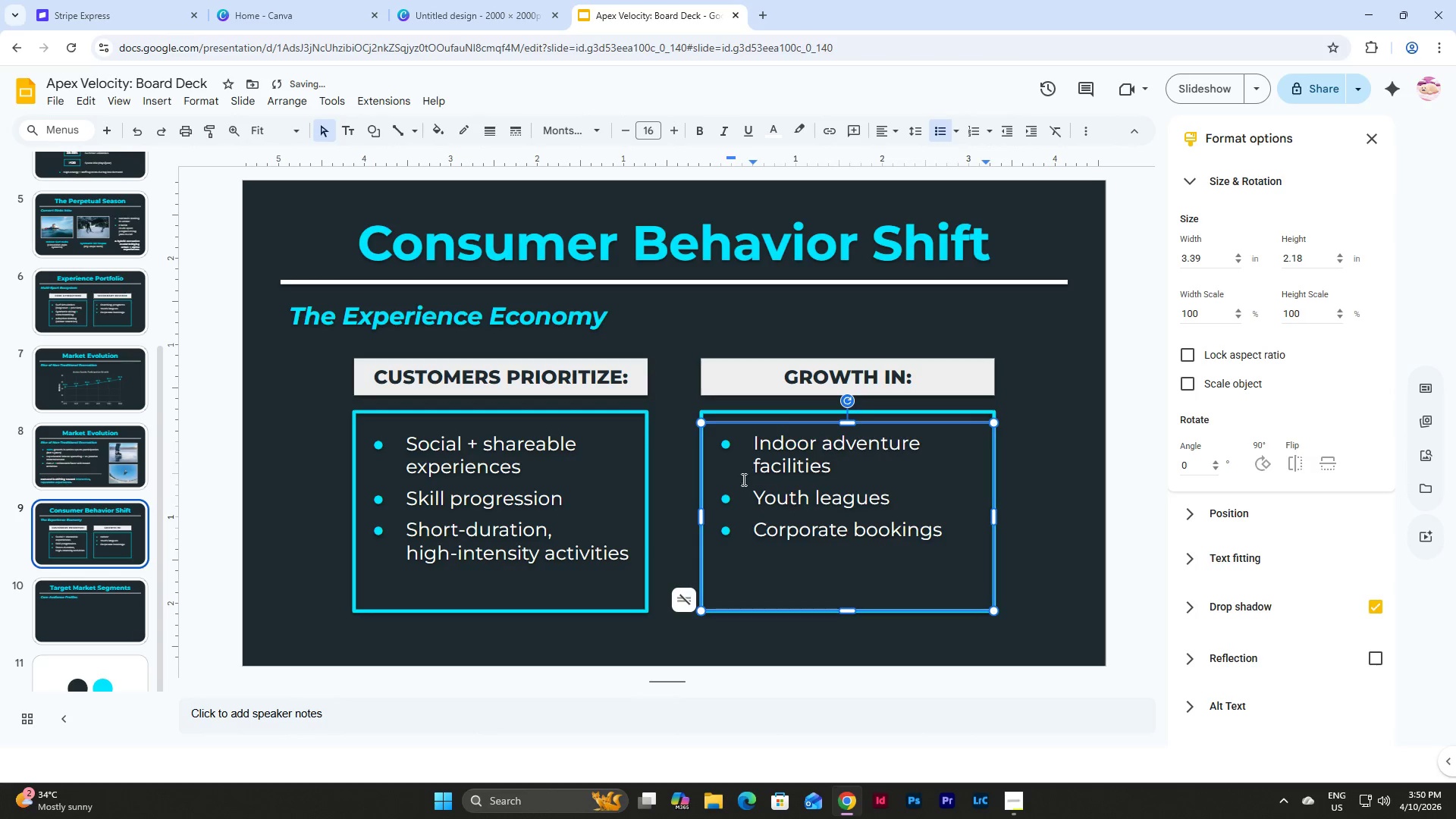 
left_click_drag(start_coordinate=[756, 492], to_coordinate=[890, 506])
 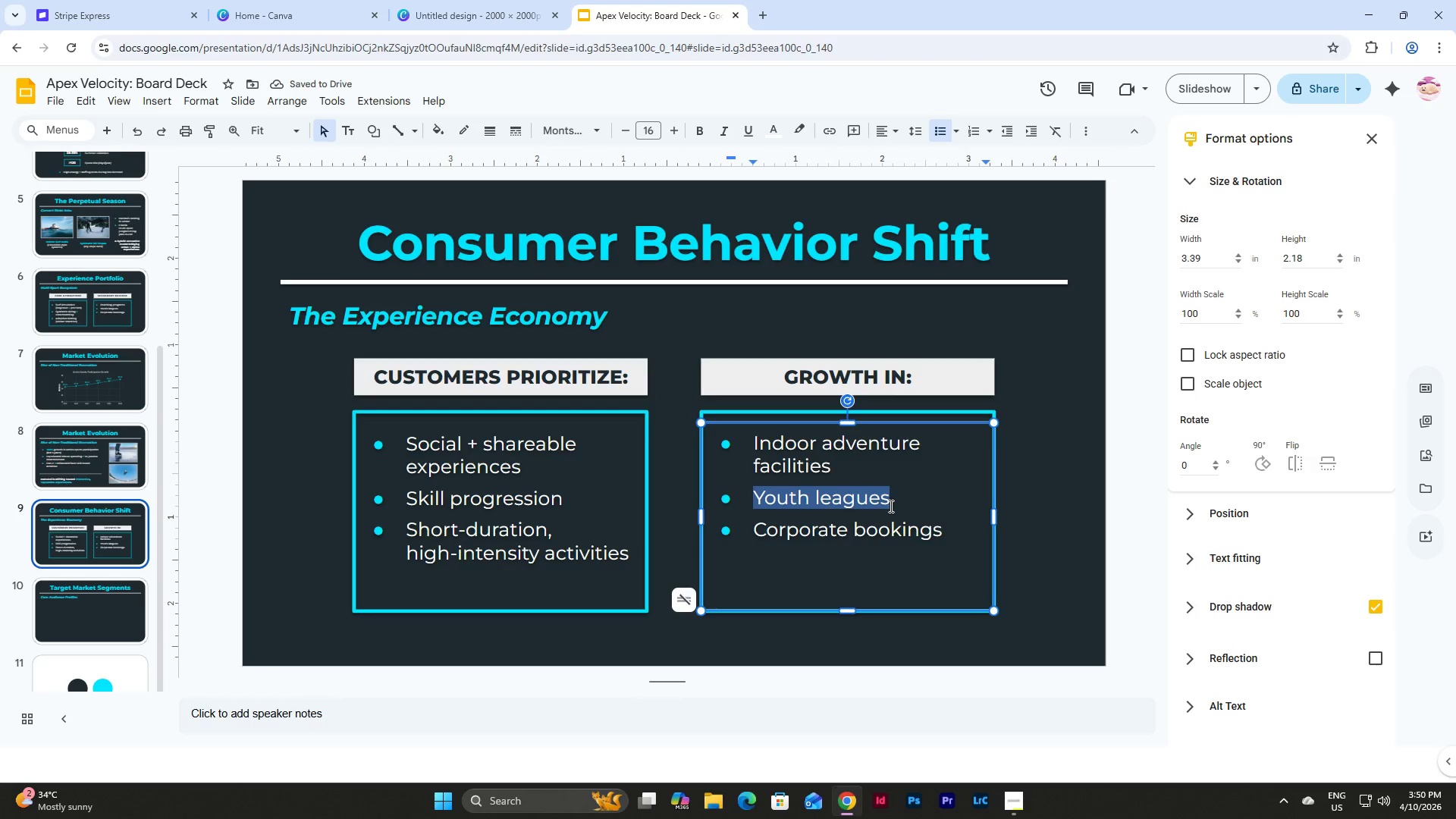 
type(Urban sports environem)
key(Backspace)
key(Backspace)
type(ments)
 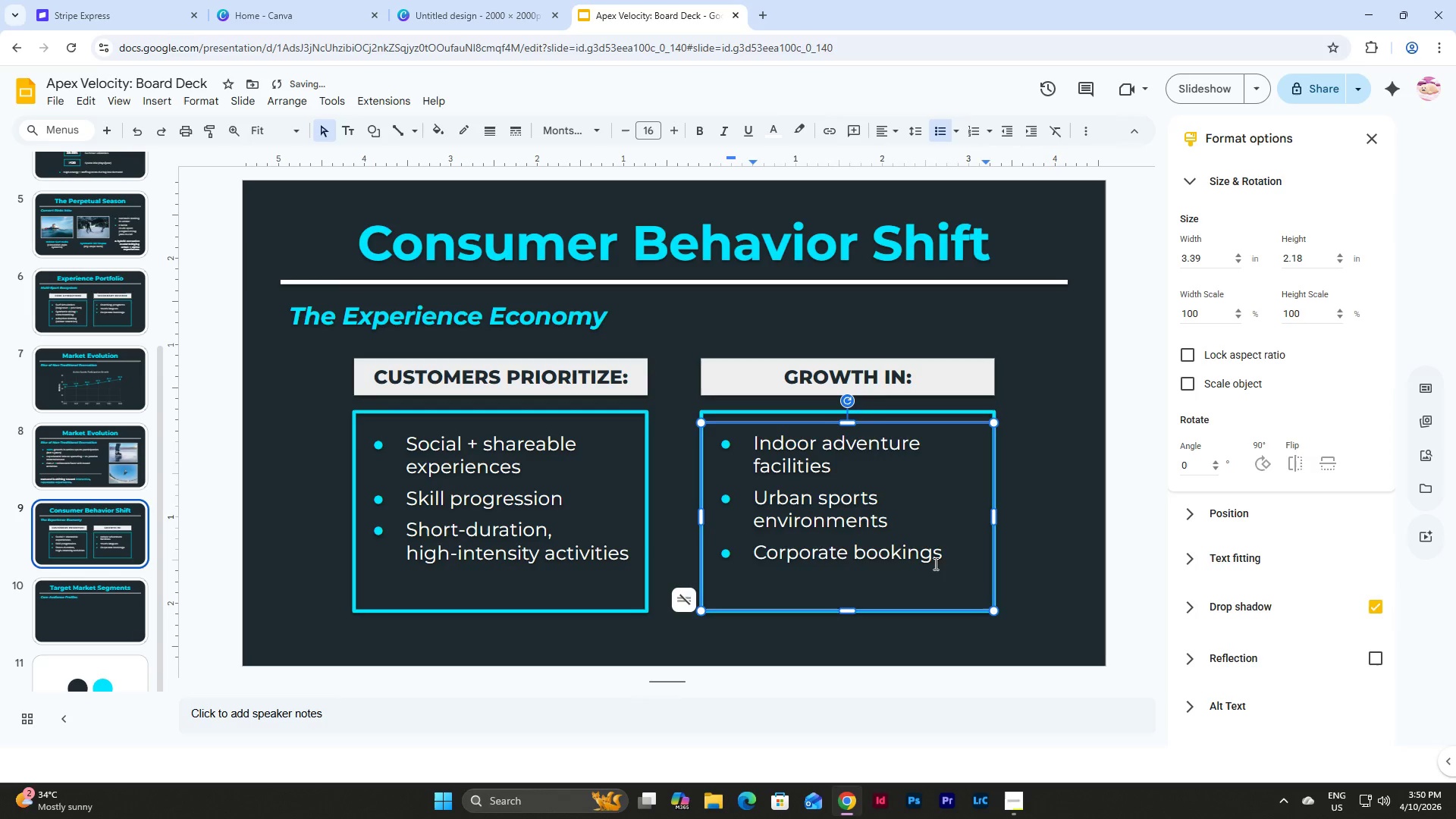 
left_click_drag(start_coordinate=[944, 552], to_coordinate=[728, 546])
 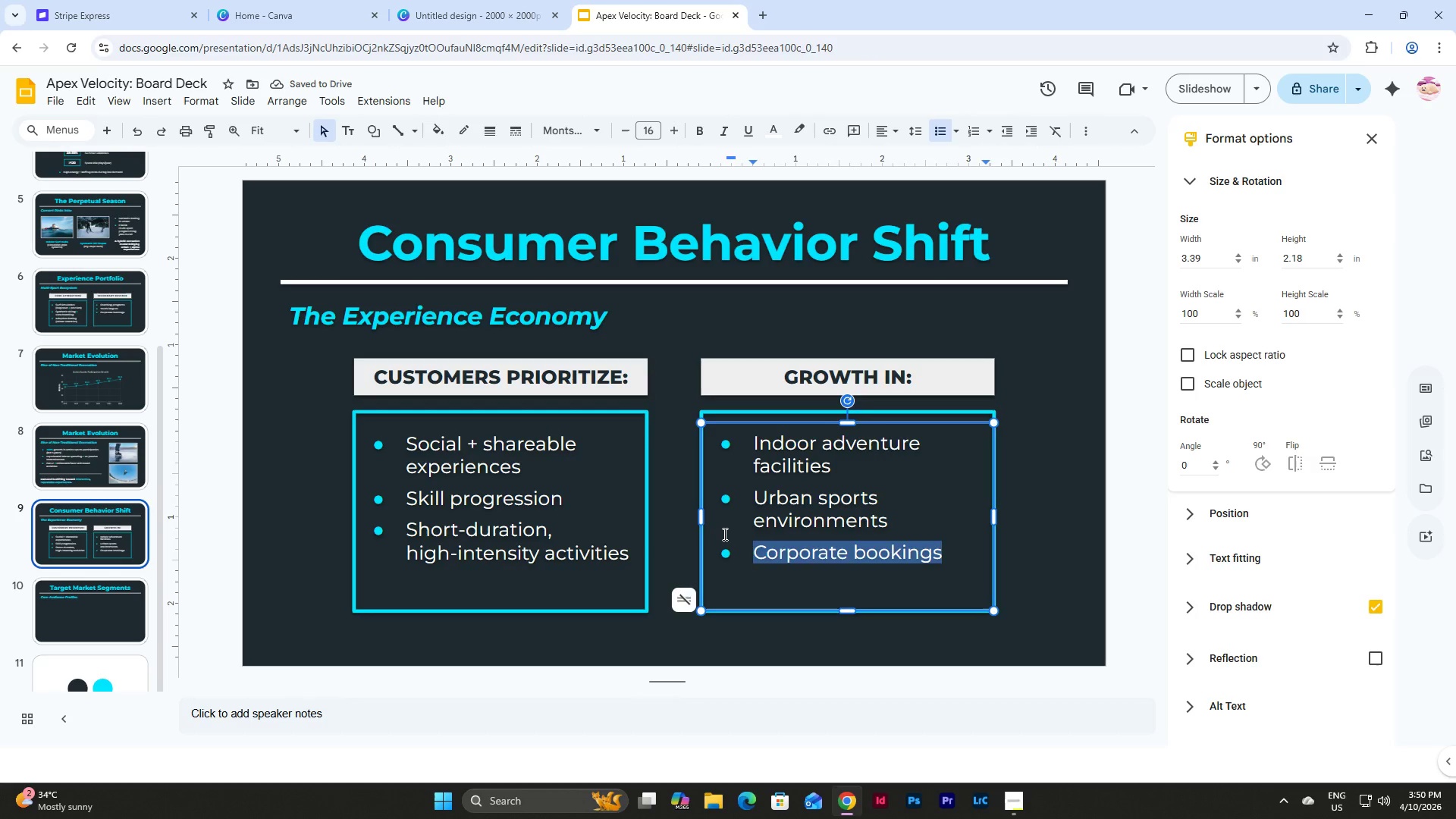 
key(Backspace)
 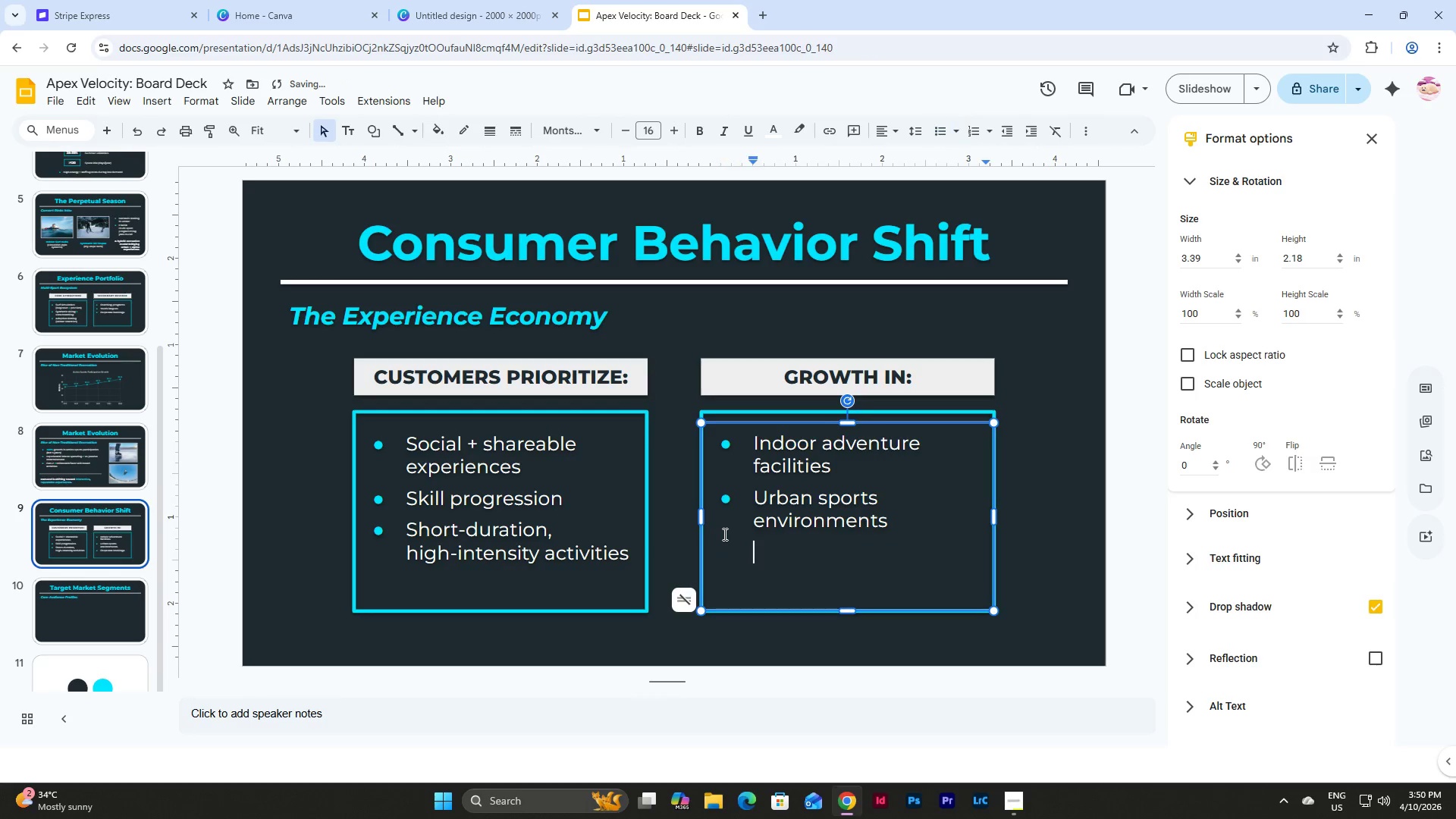 
key(Backspace)
 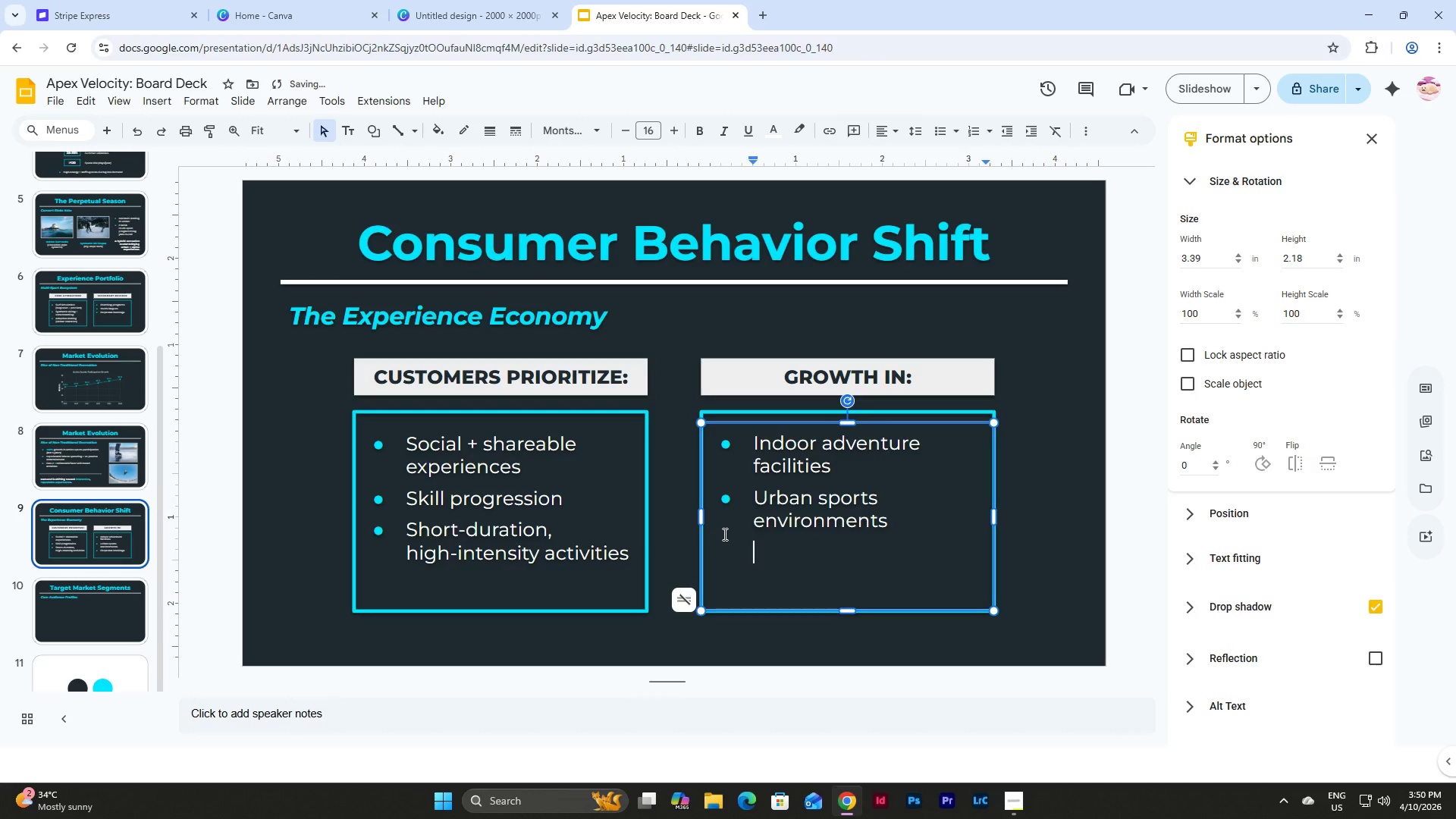 
key(Backspace)
 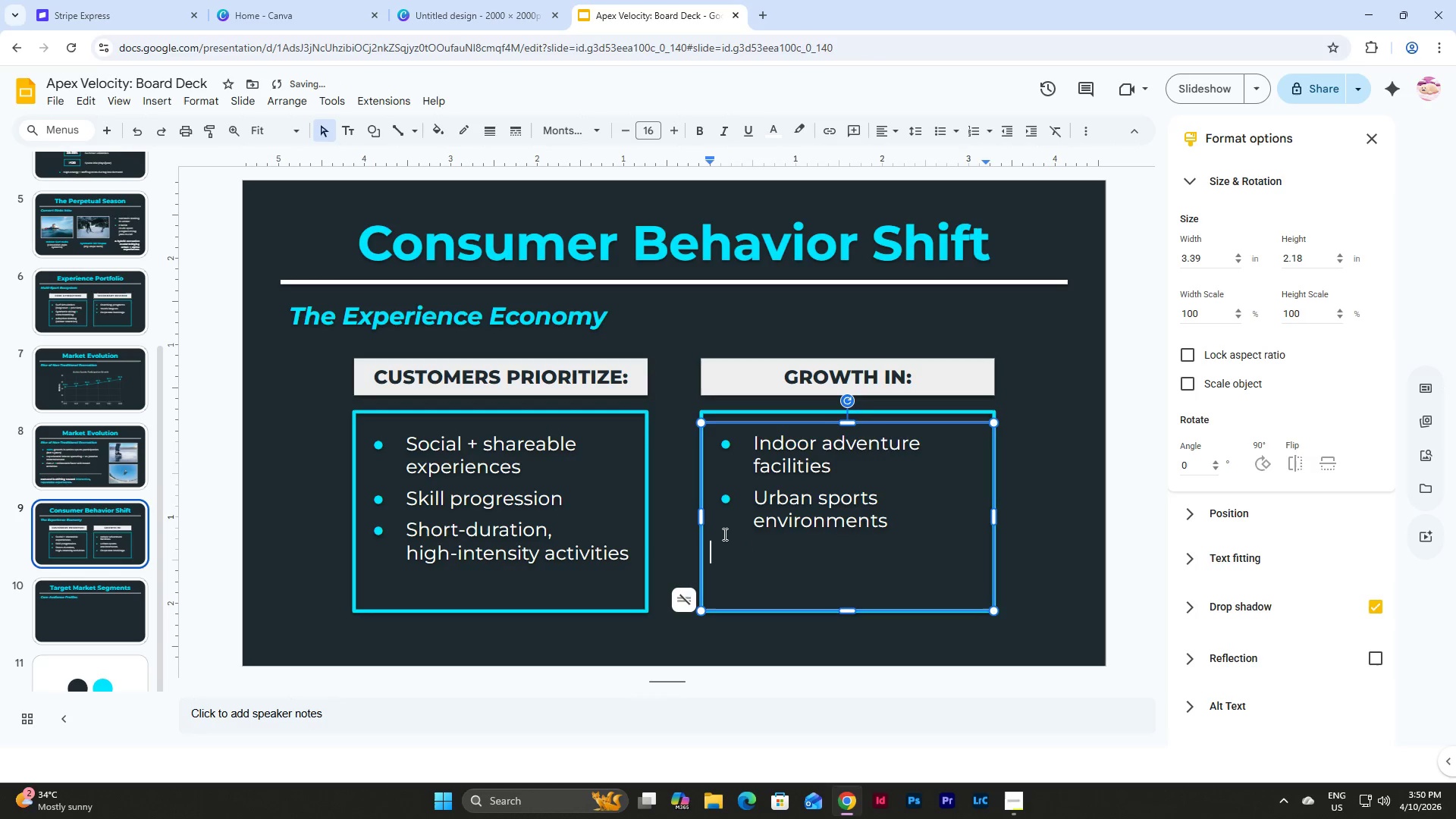 
key(Backspace)
 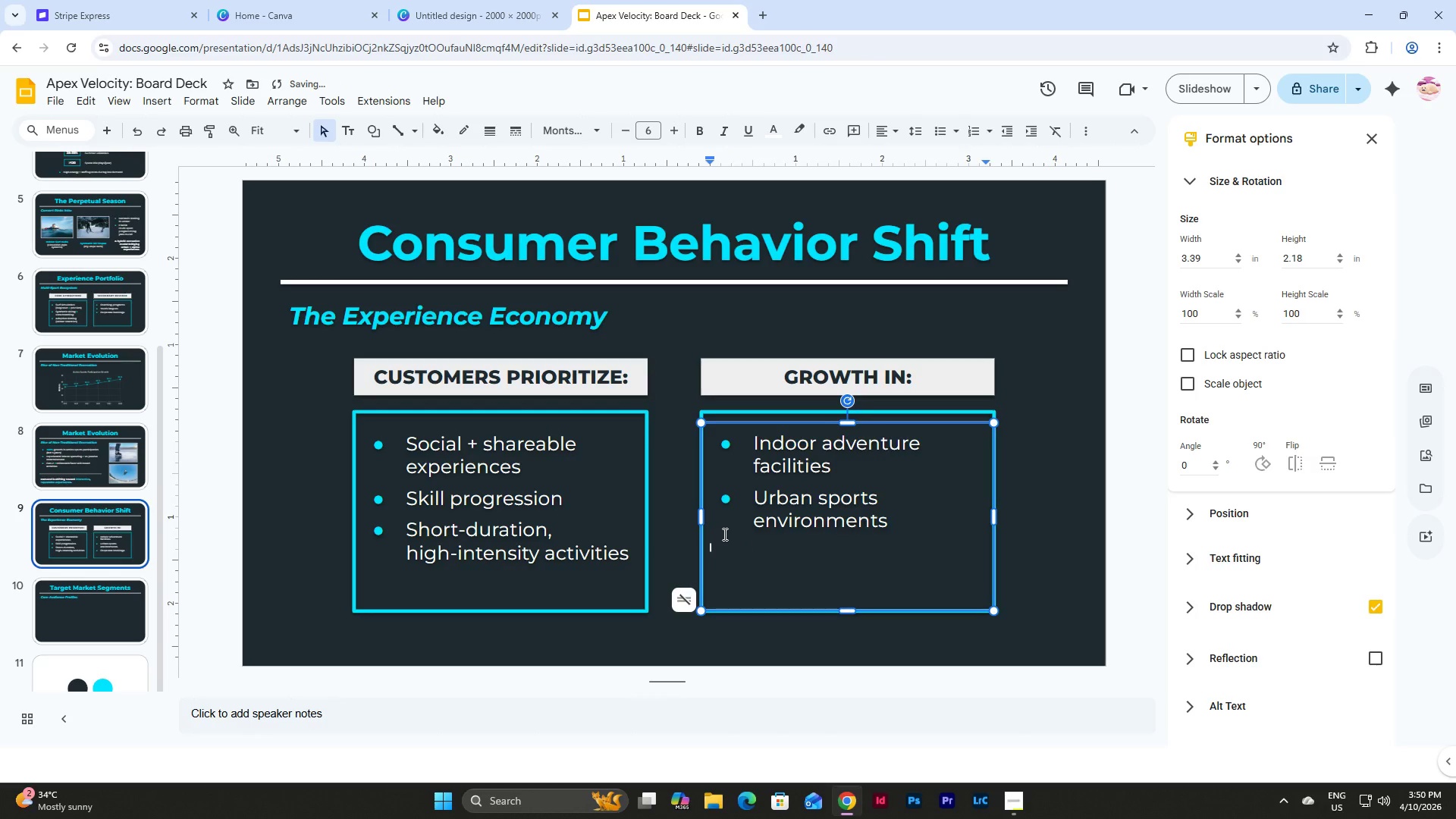 
key(Backspace)
 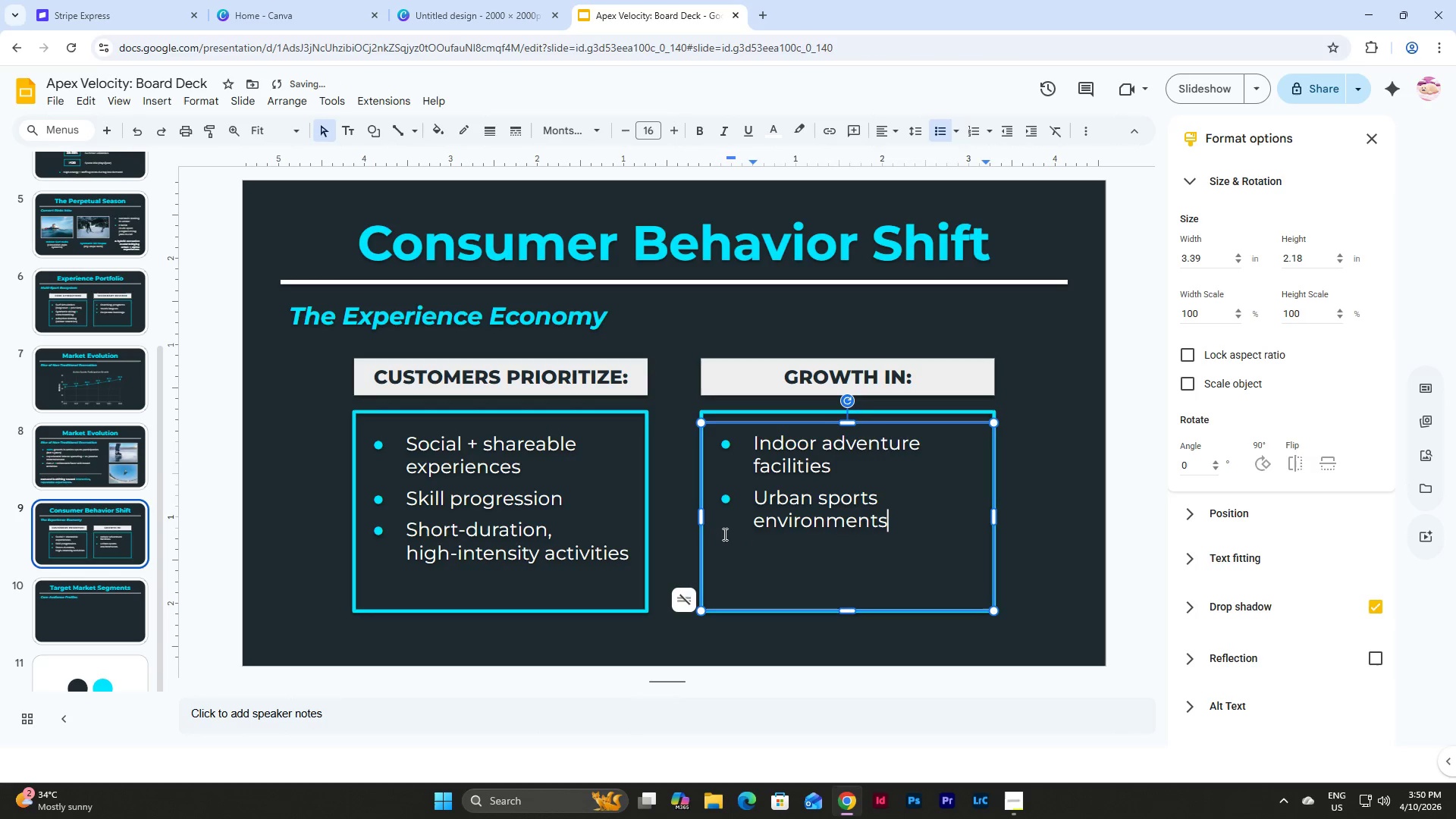 
left_click([509, 529])
 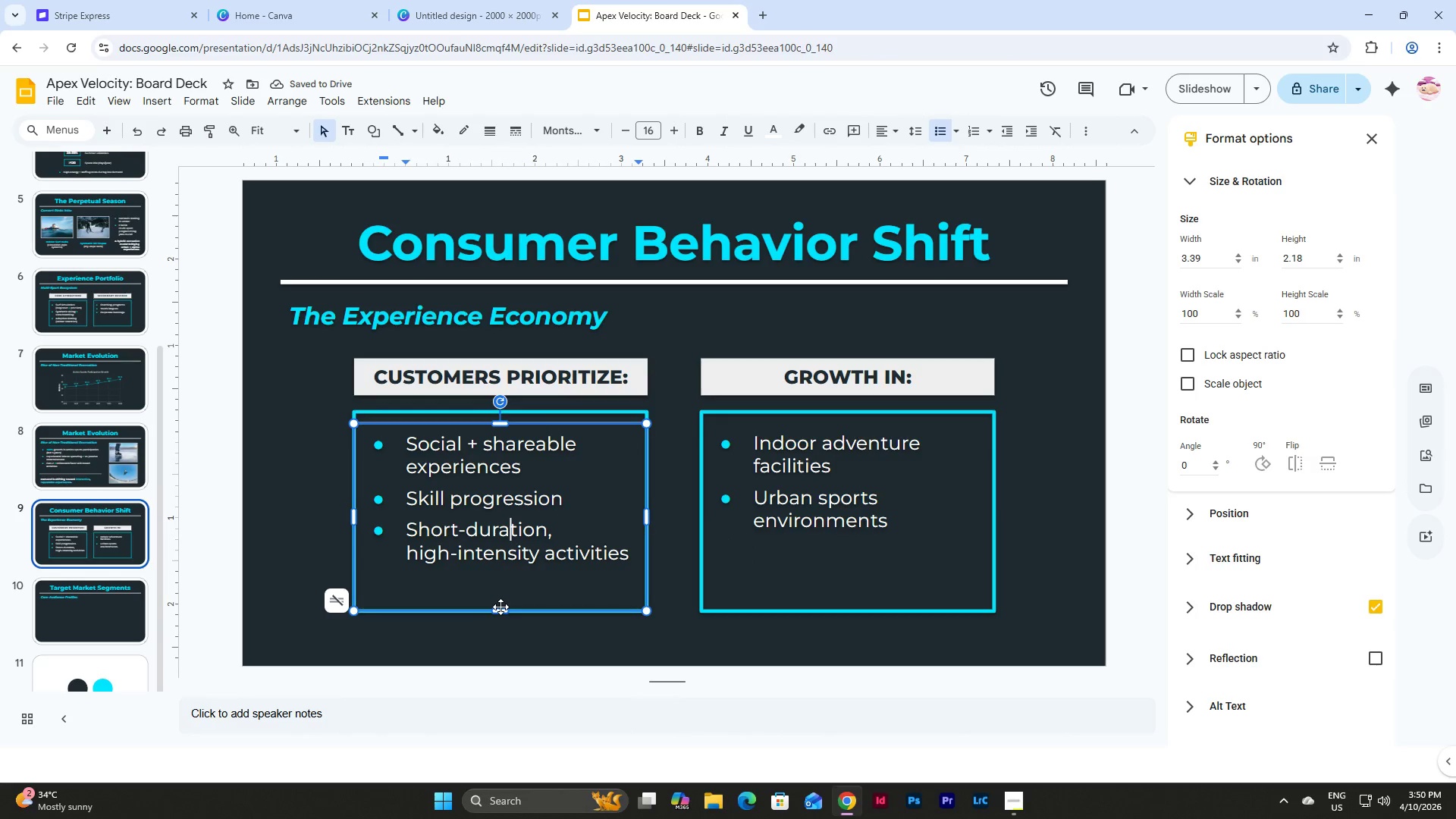 
left_click_drag(start_coordinate=[500, 609], to_coordinate=[500, 571])
 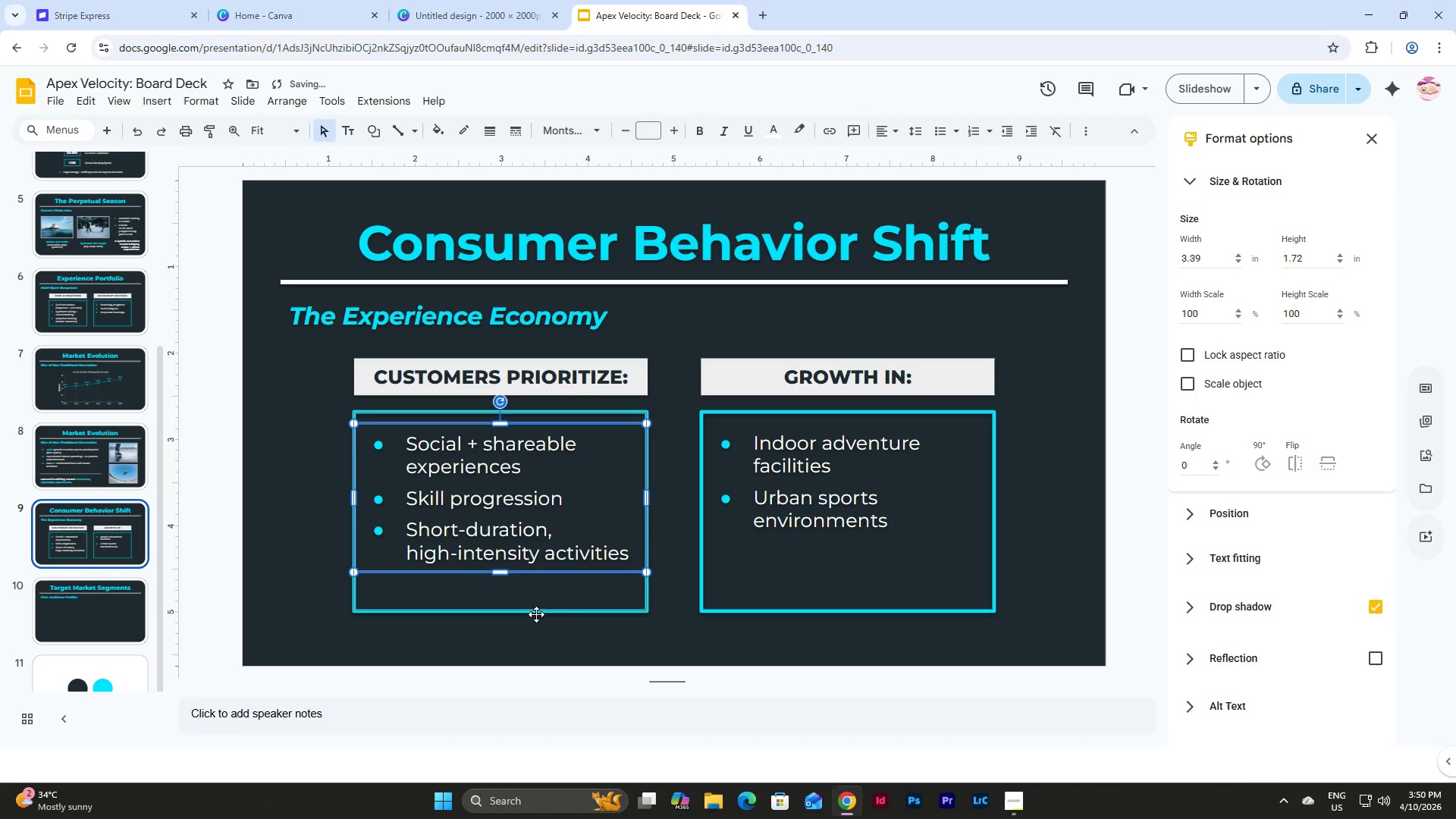 
left_click([536, 614])
 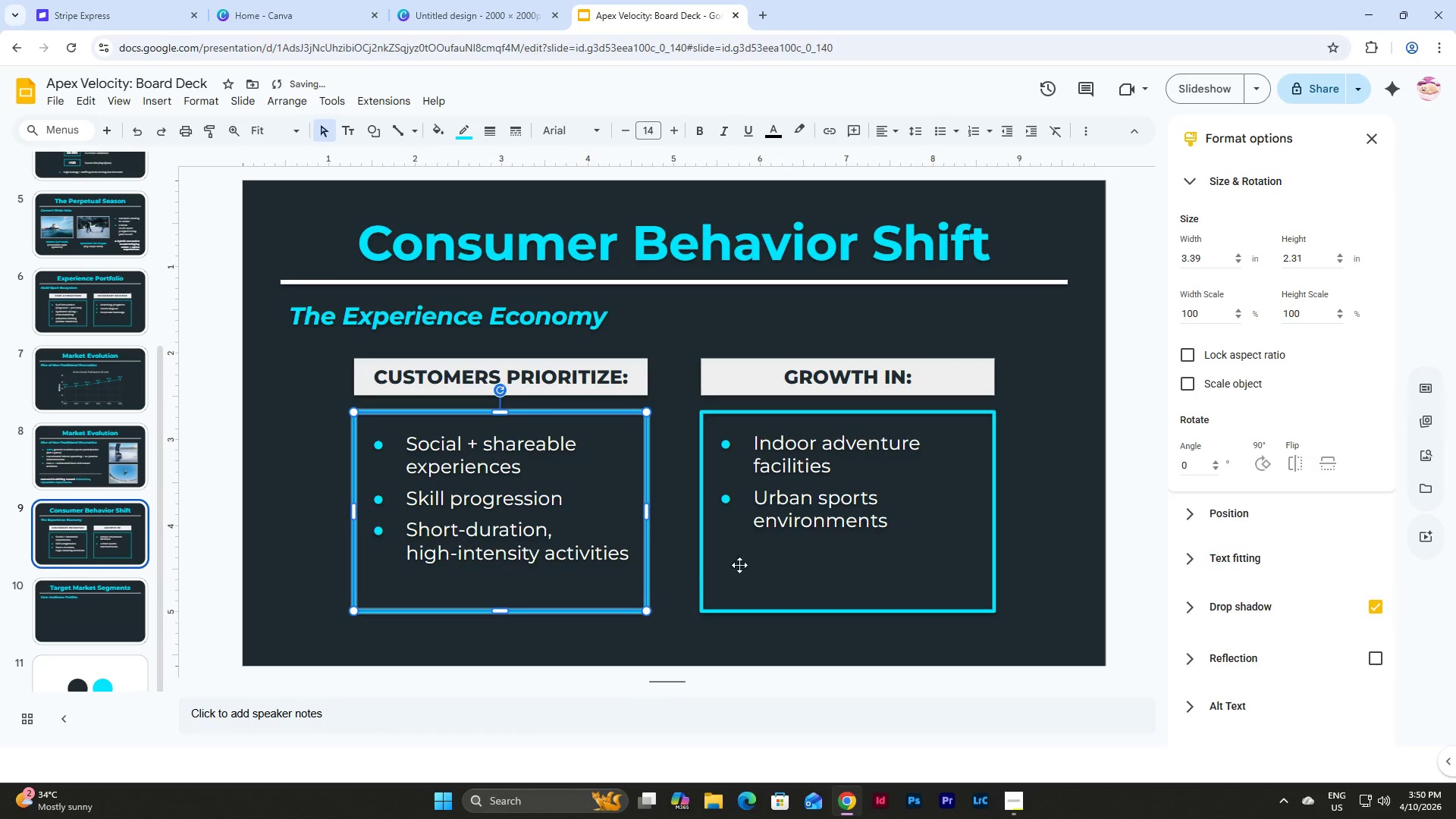 
left_click([762, 526])
 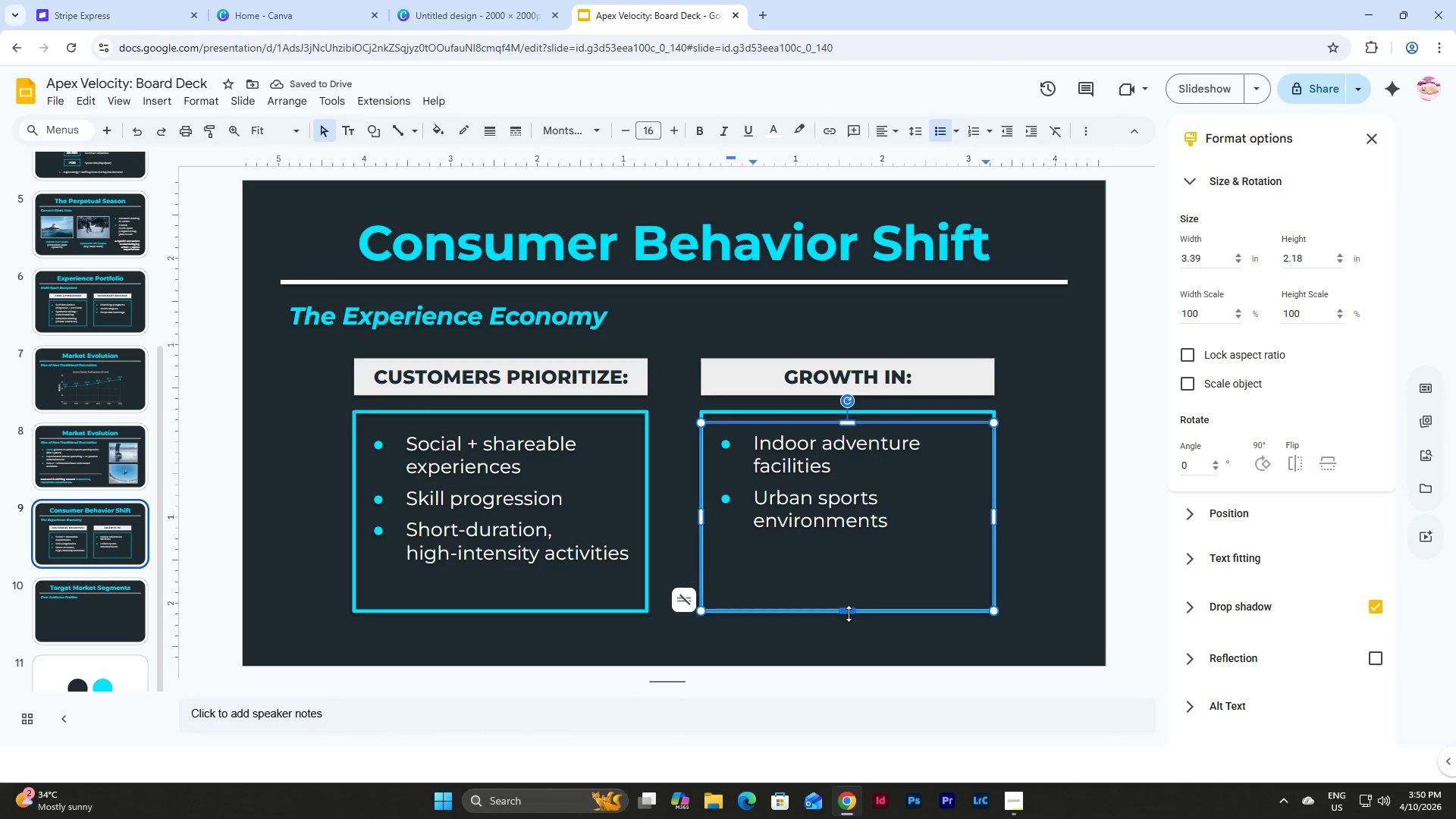 
left_click_drag(start_coordinate=[849, 613], to_coordinate=[847, 570])
 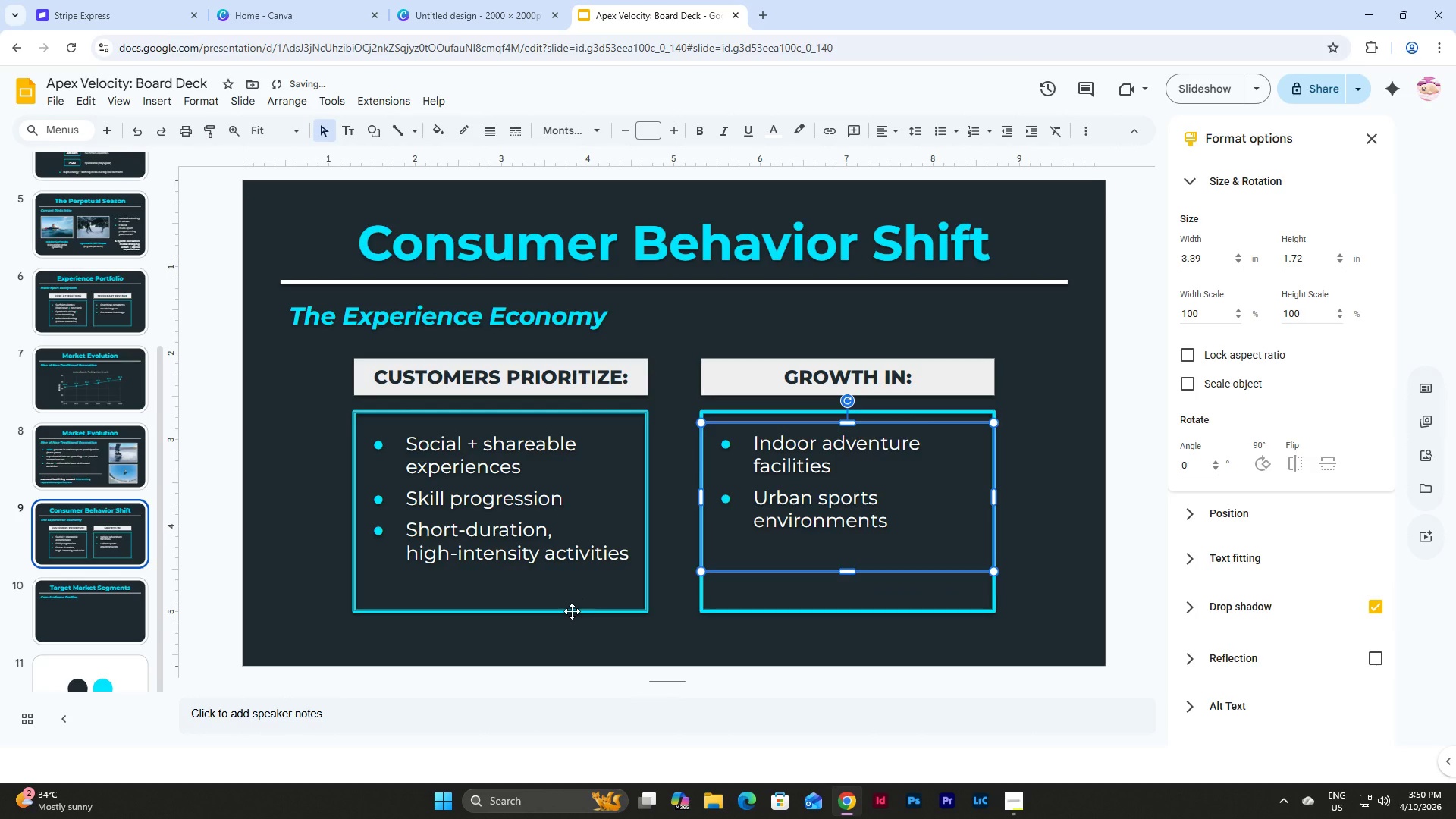 
left_click([572, 611])
 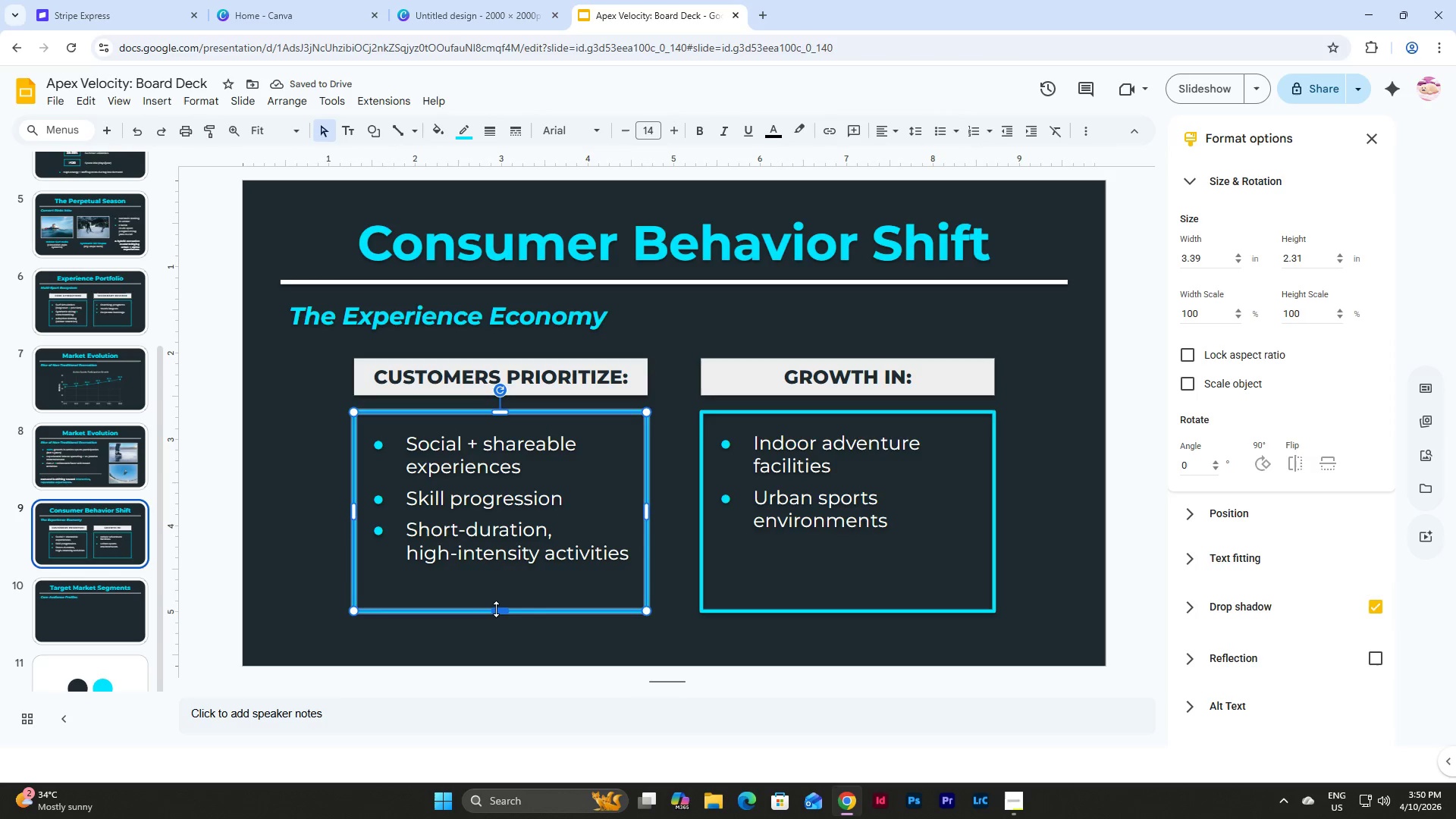 
left_click_drag(start_coordinate=[496, 609], to_coordinate=[497, 573])
 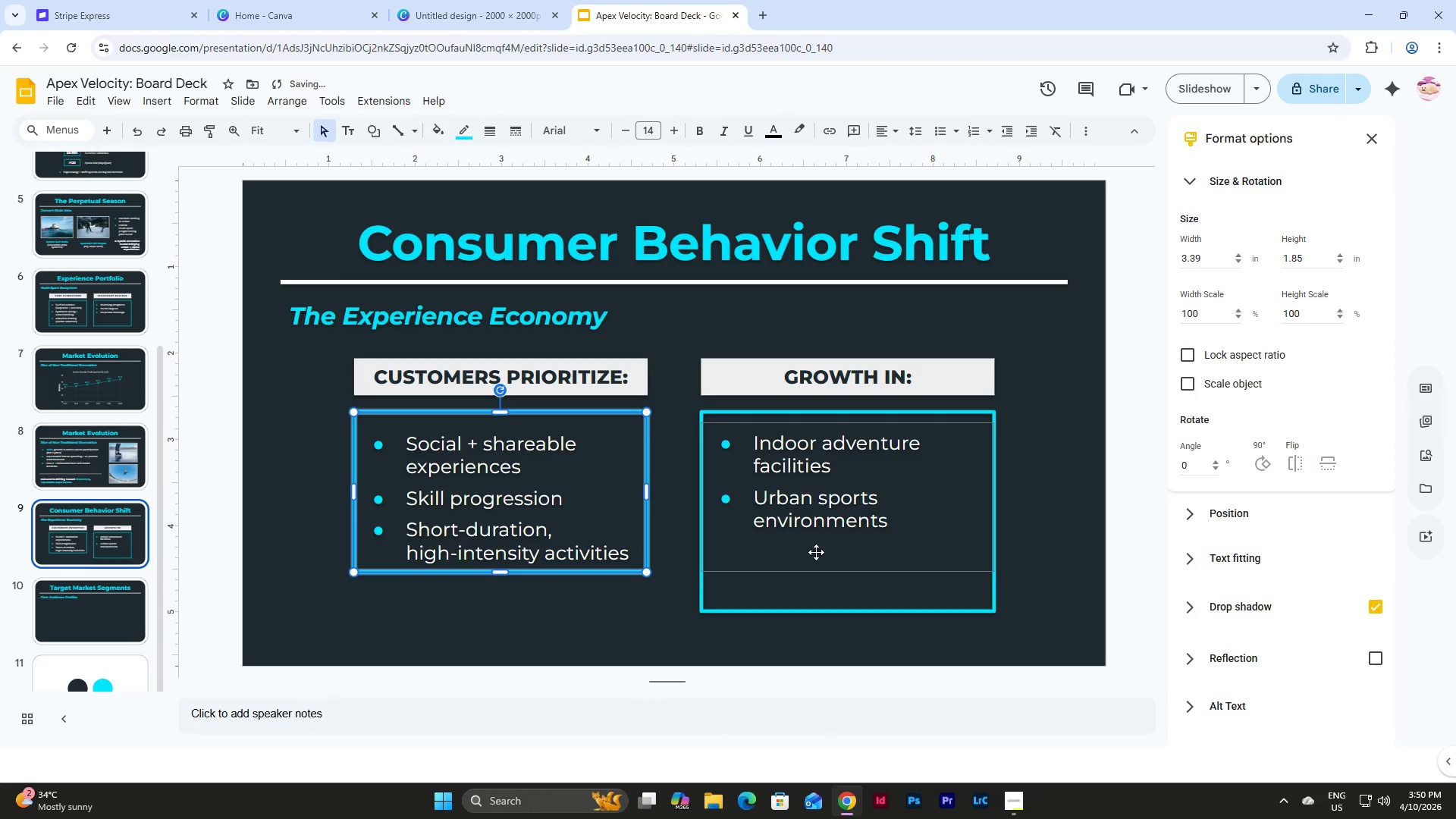 
left_click([799, 607])
 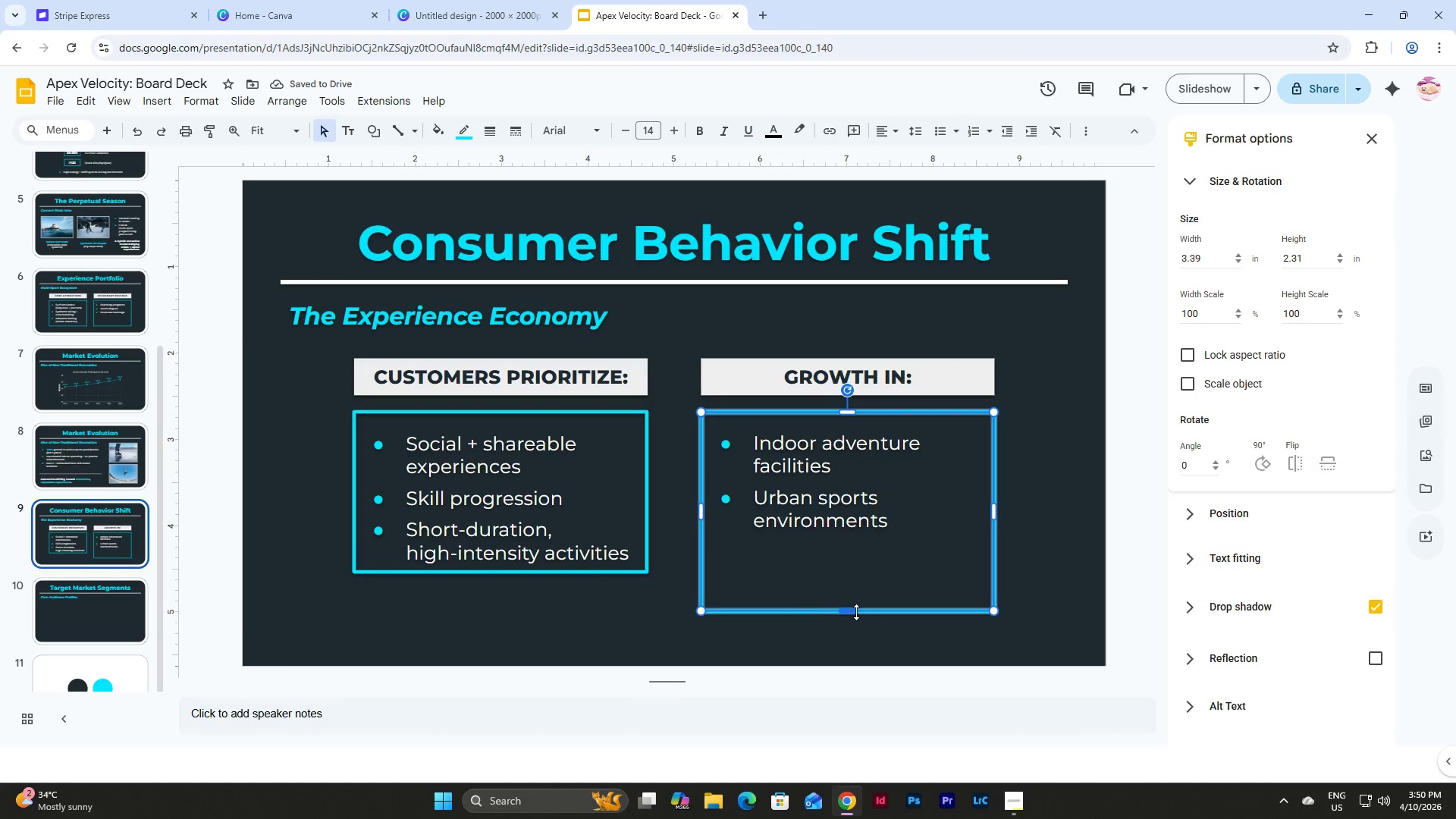 
left_click_drag(start_coordinate=[851, 612], to_coordinate=[844, 569])
 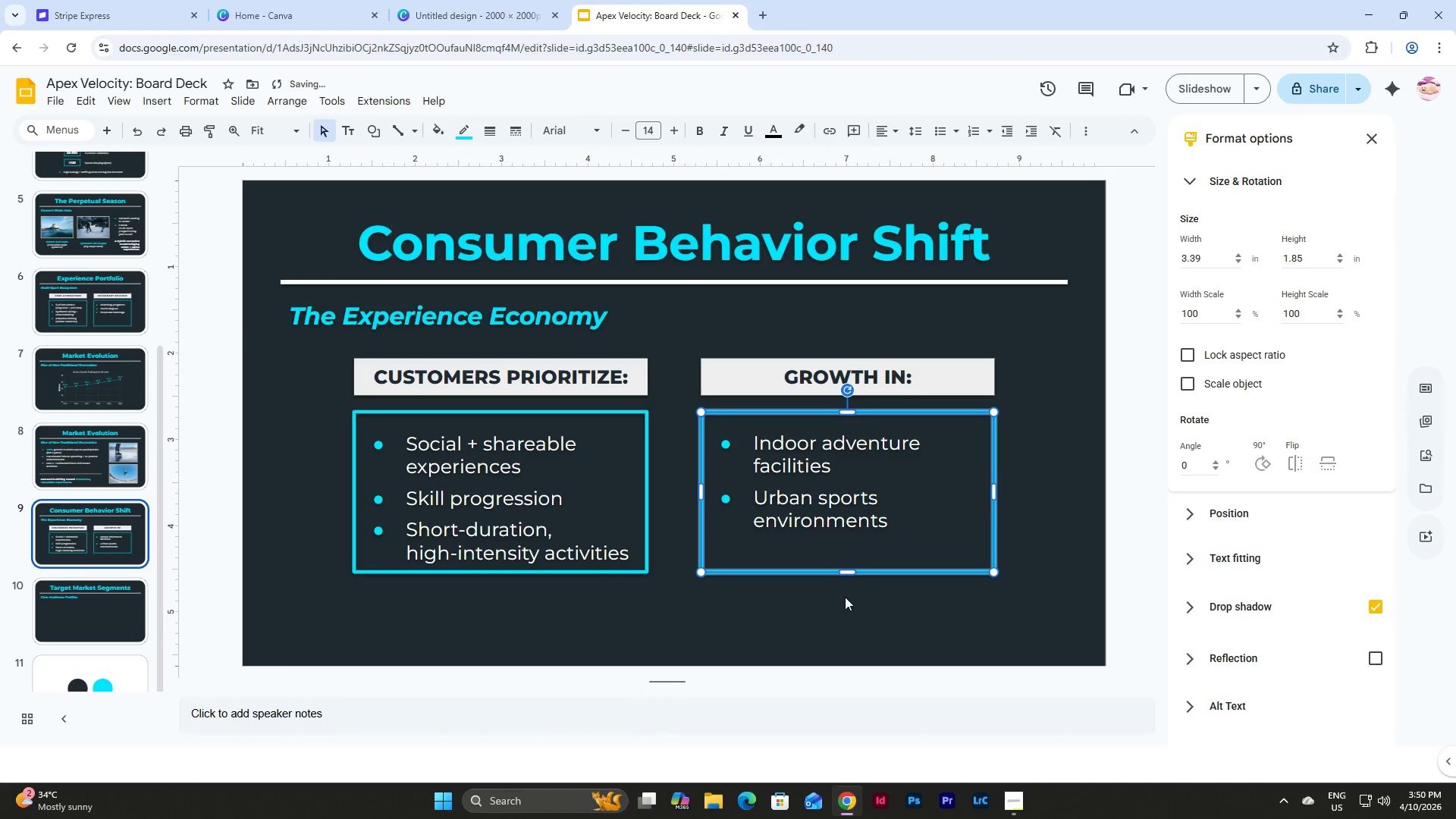 
left_click([845, 598])
 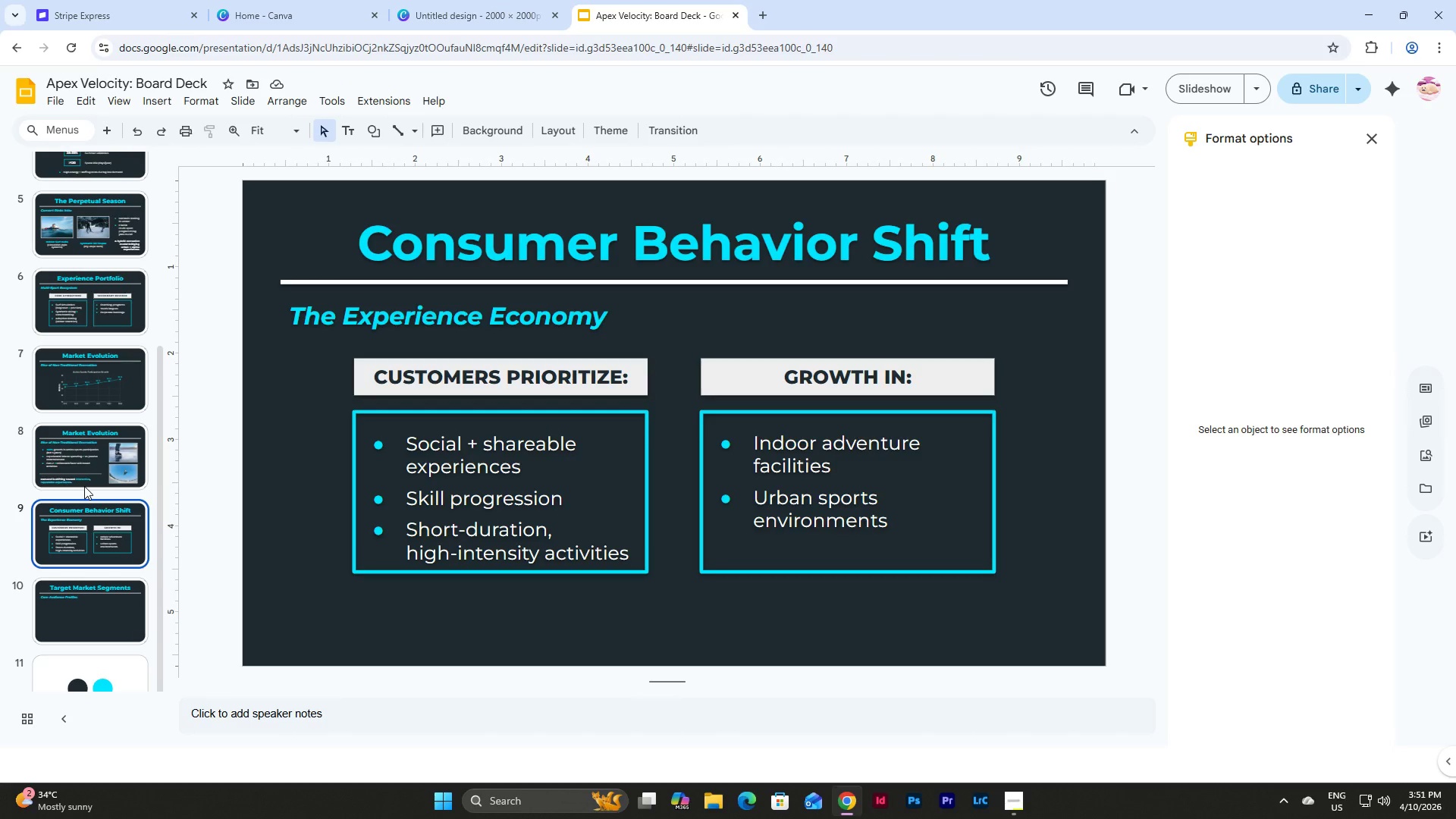 
wait(11.61)
 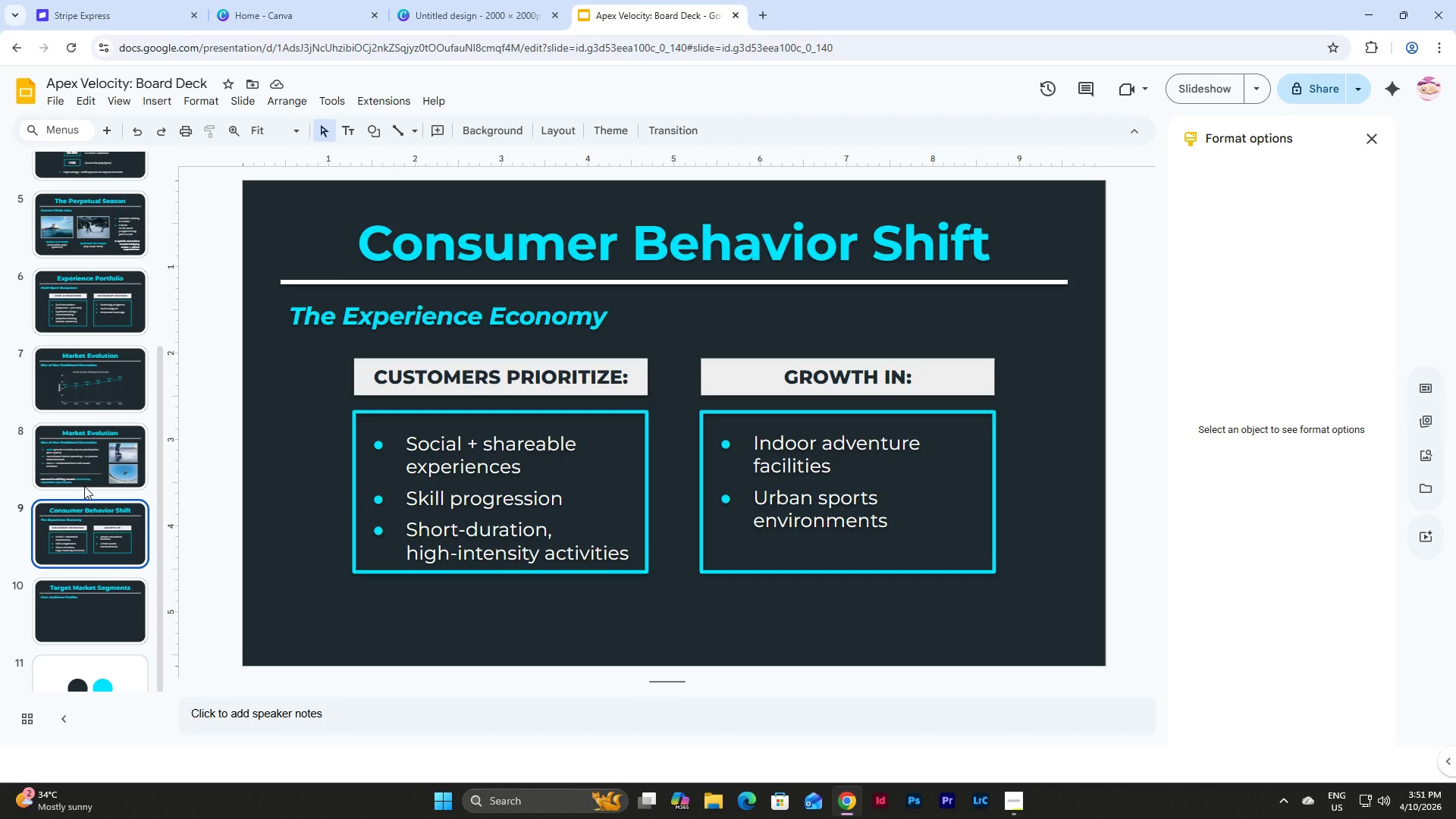 
scroll: coordinate [102, 343], scroll_direction: up, amount: 2.0
 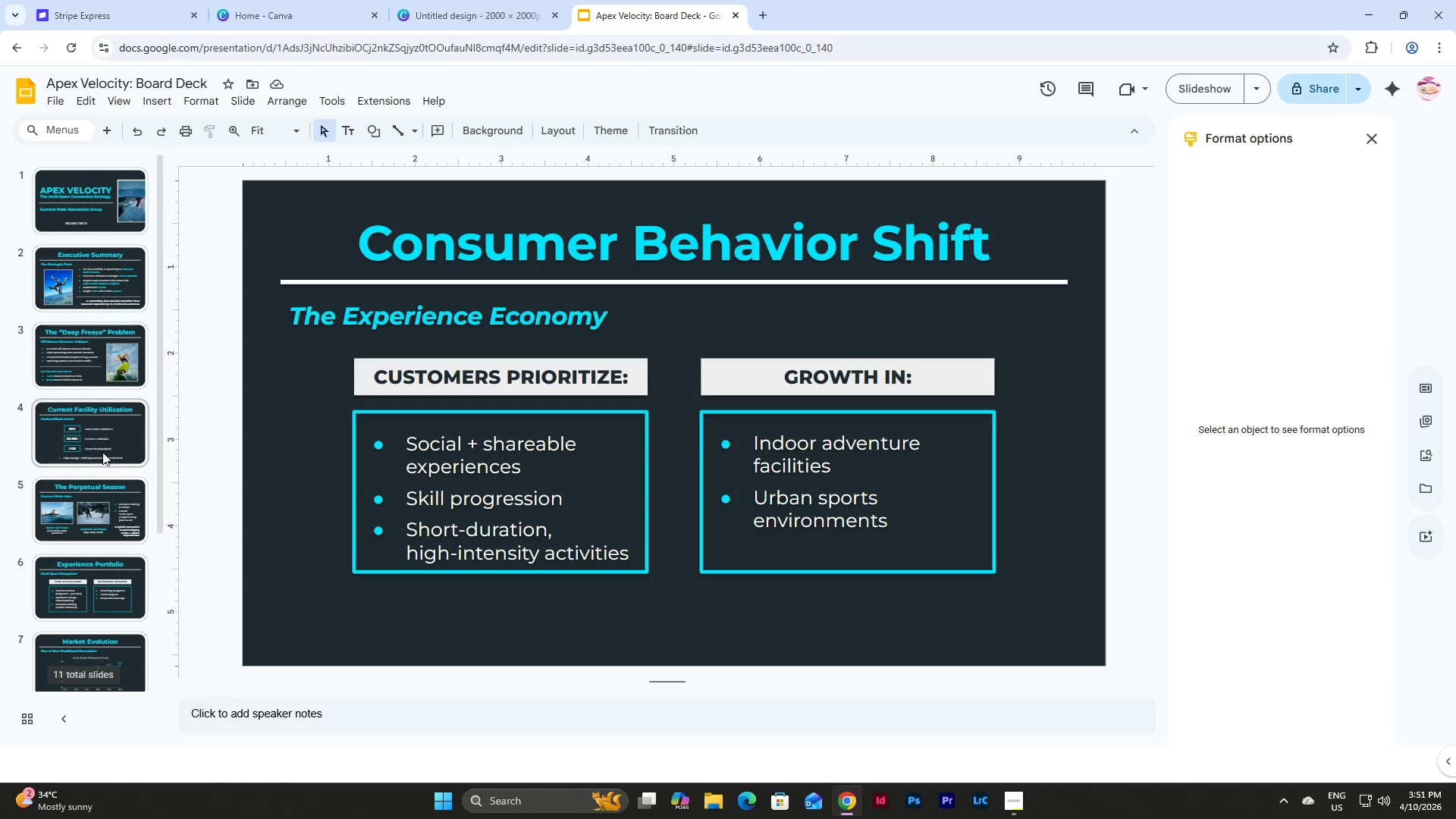 
left_click([102, 452])
 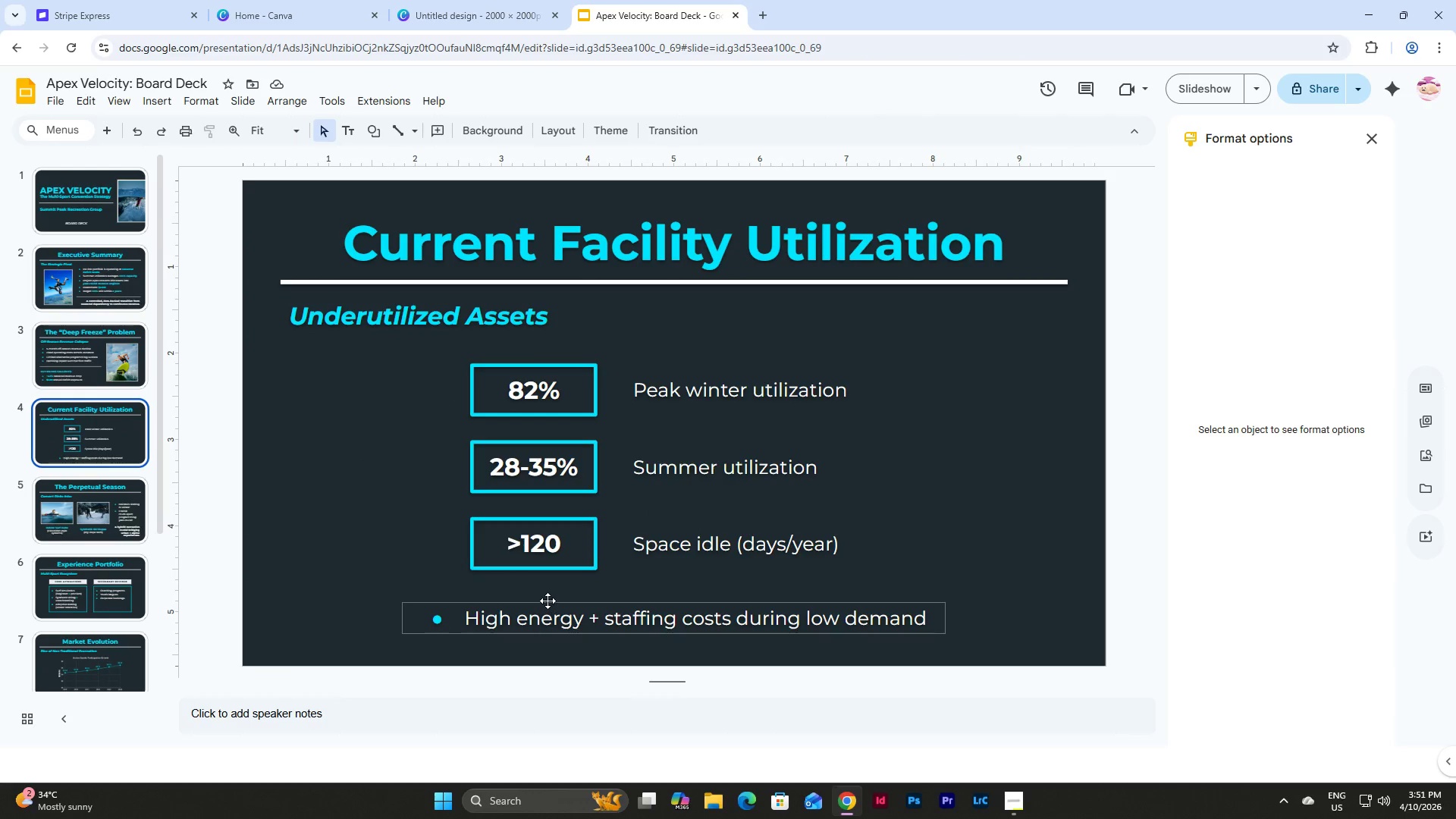 
left_click([548, 601])
 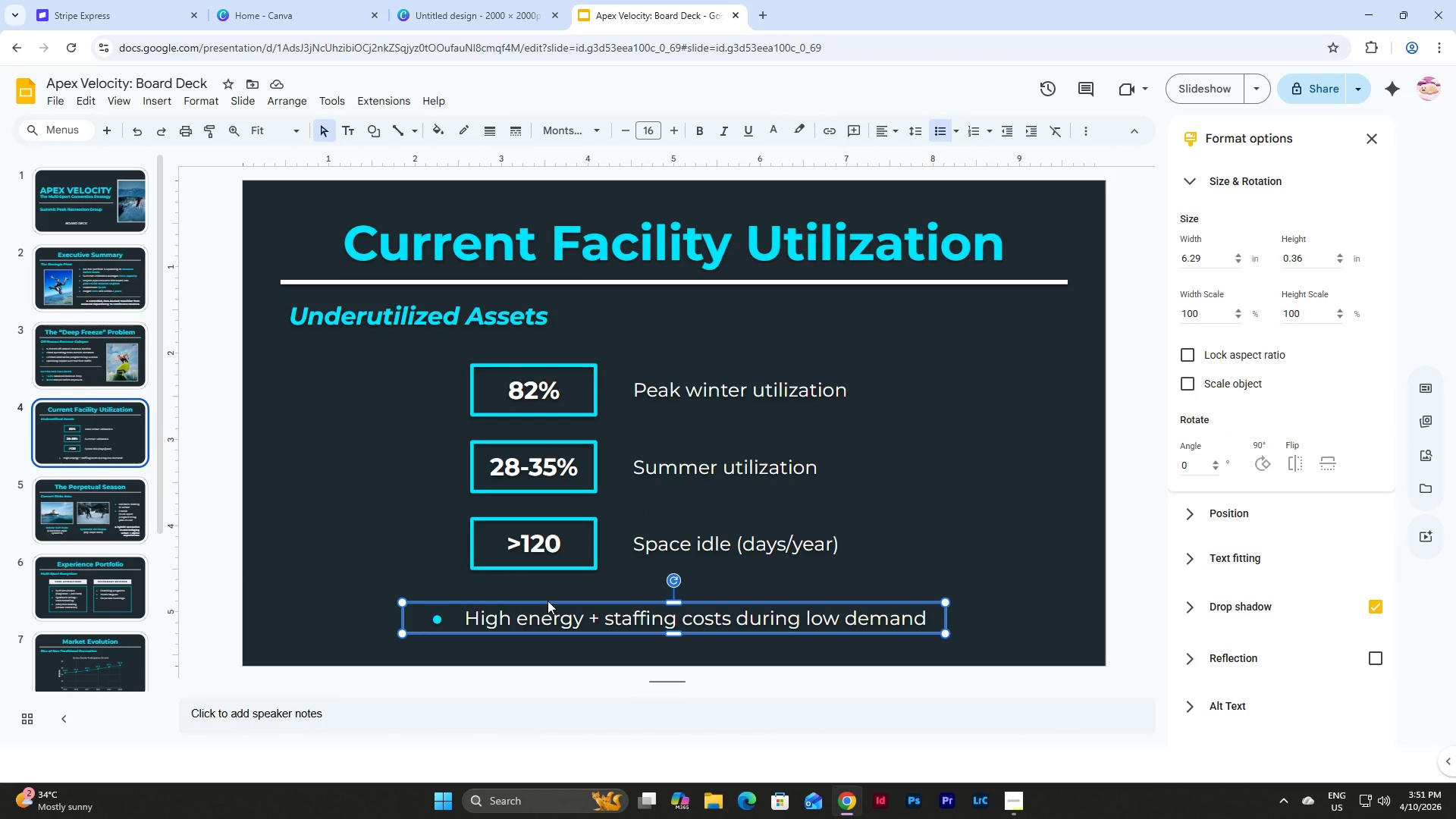 
key(Control+C)
 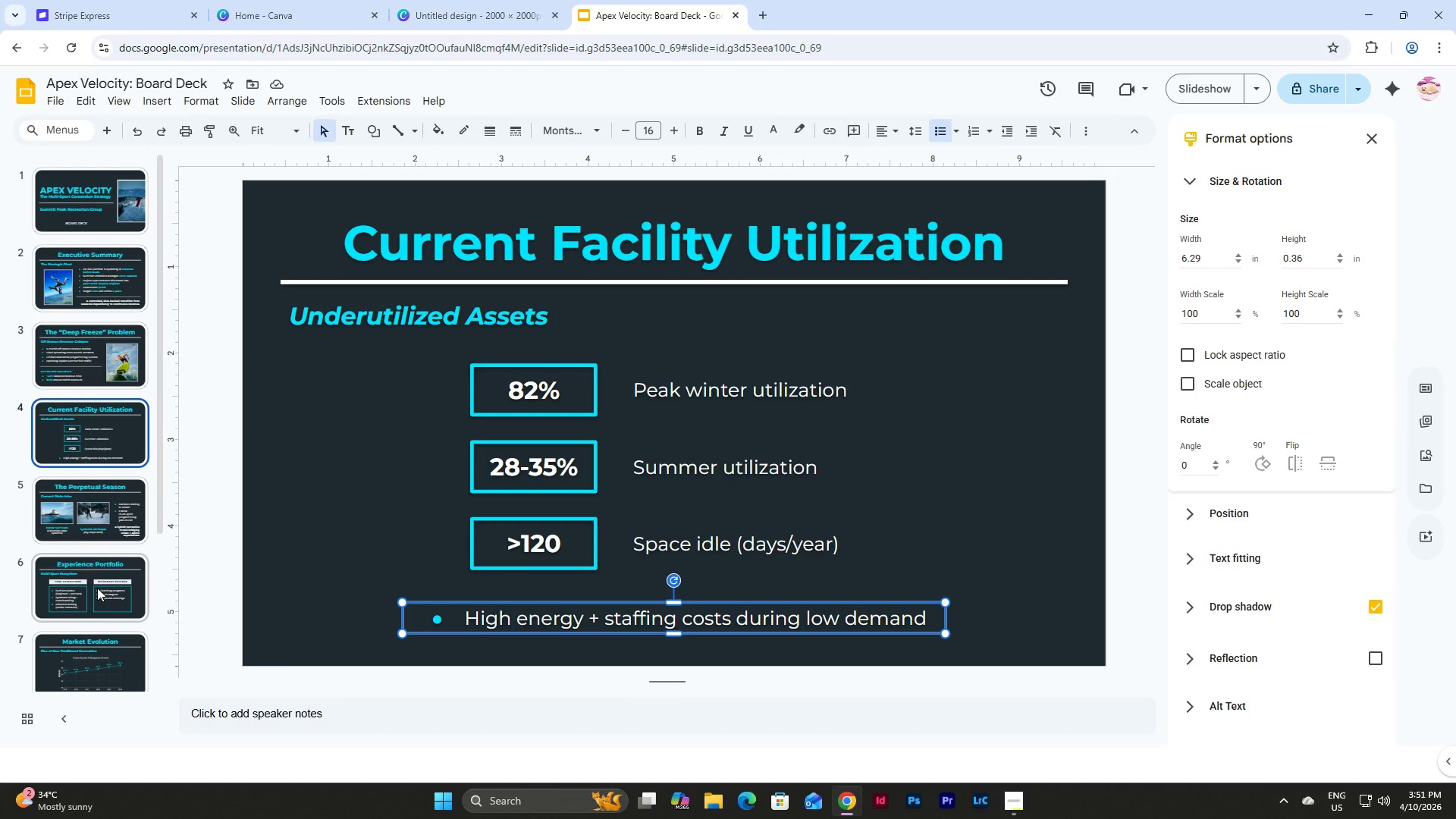 
scroll: coordinate [105, 579], scroll_direction: down, amount: 4.0
 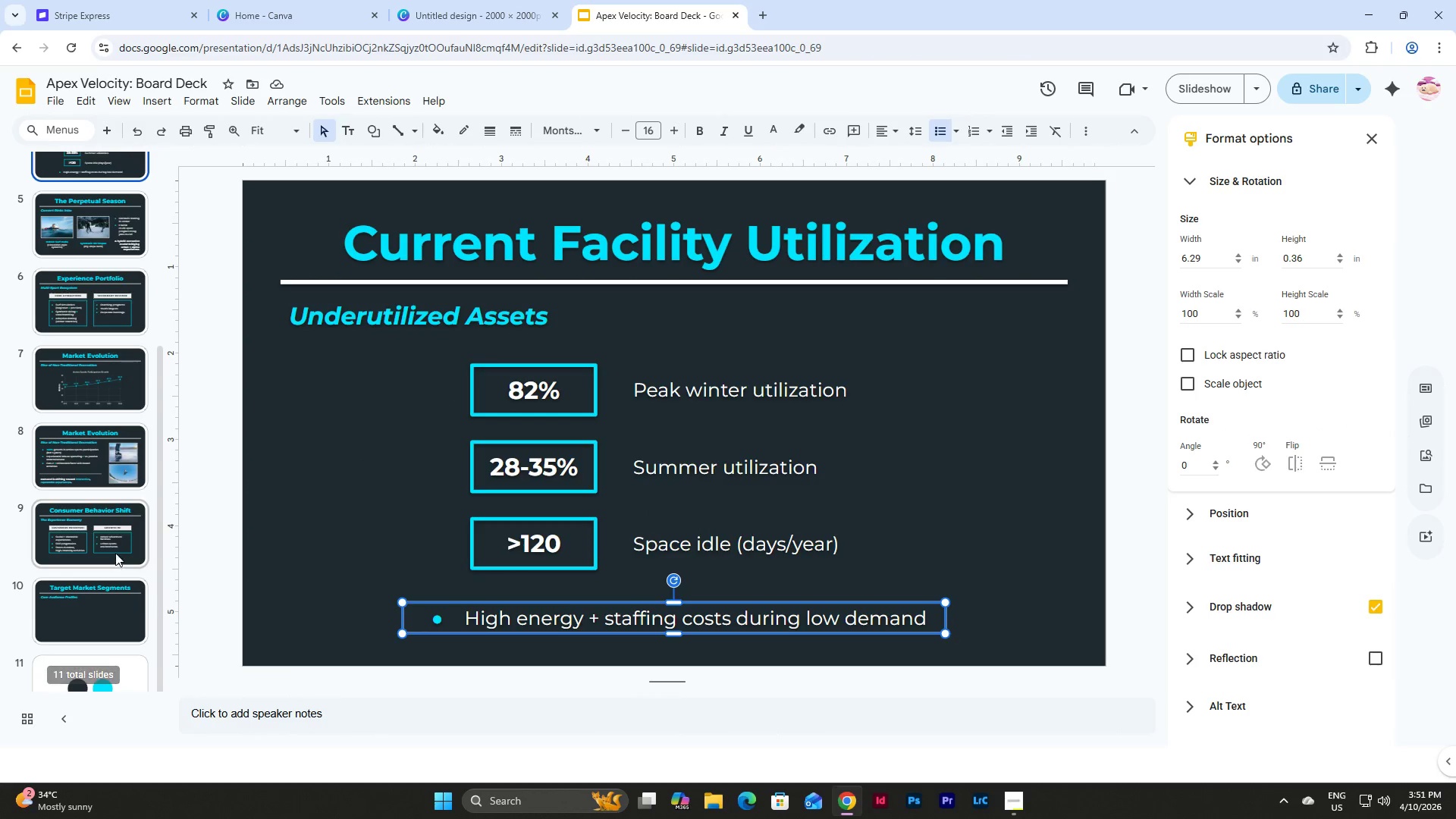 
left_click([120, 527])
 